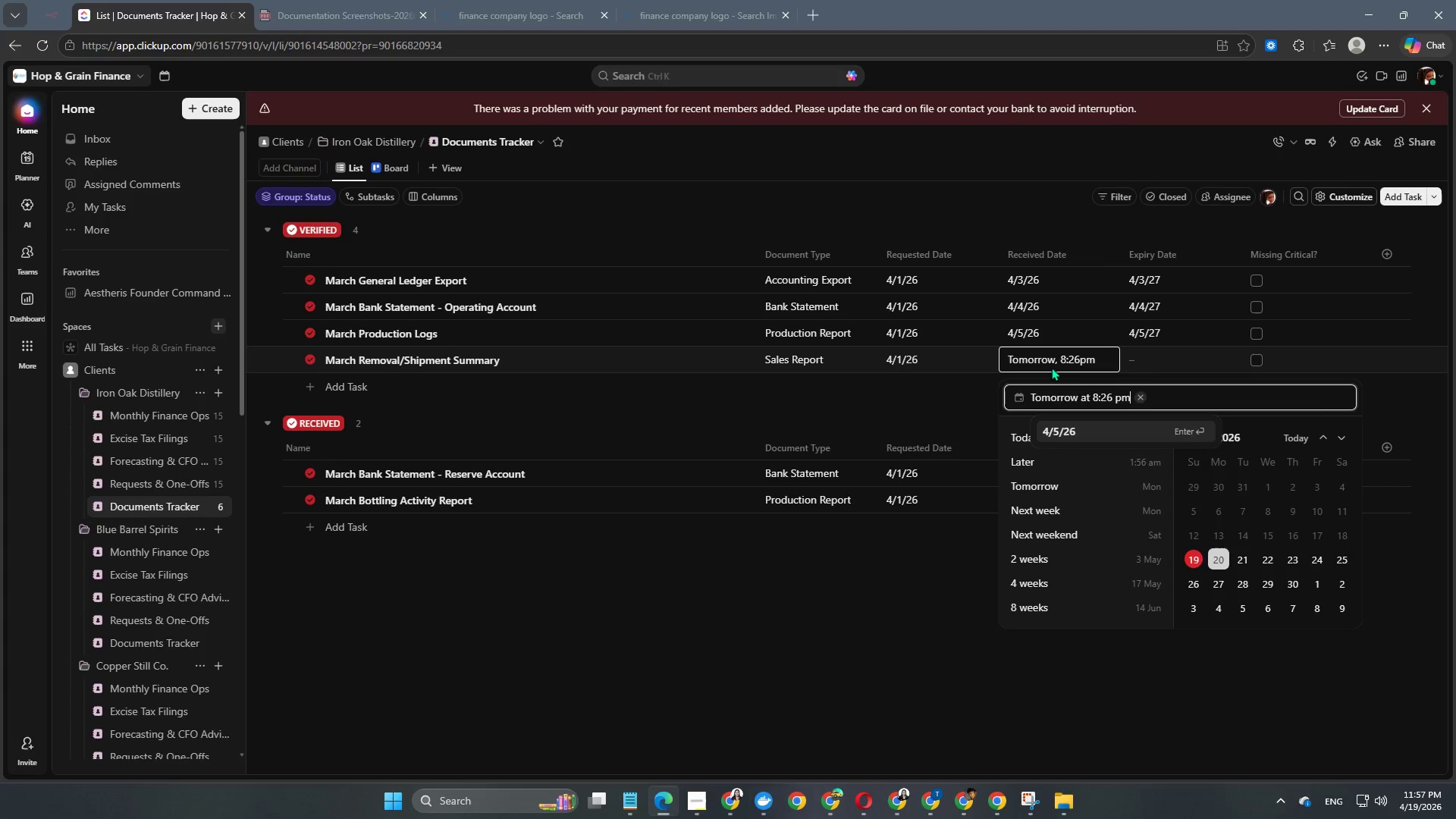 
key(NumpadEnter)
 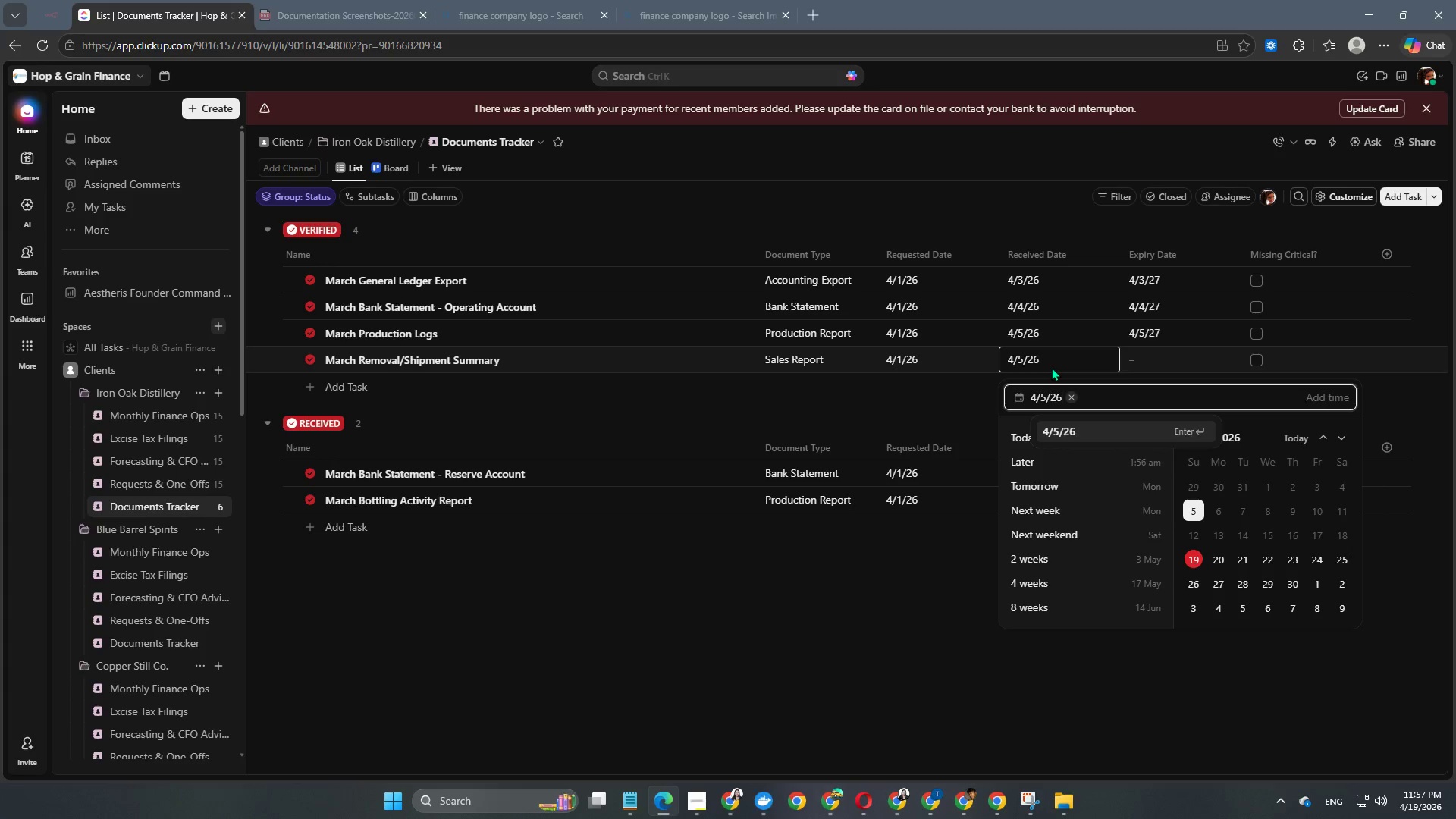 
key(NumpadEnter)
 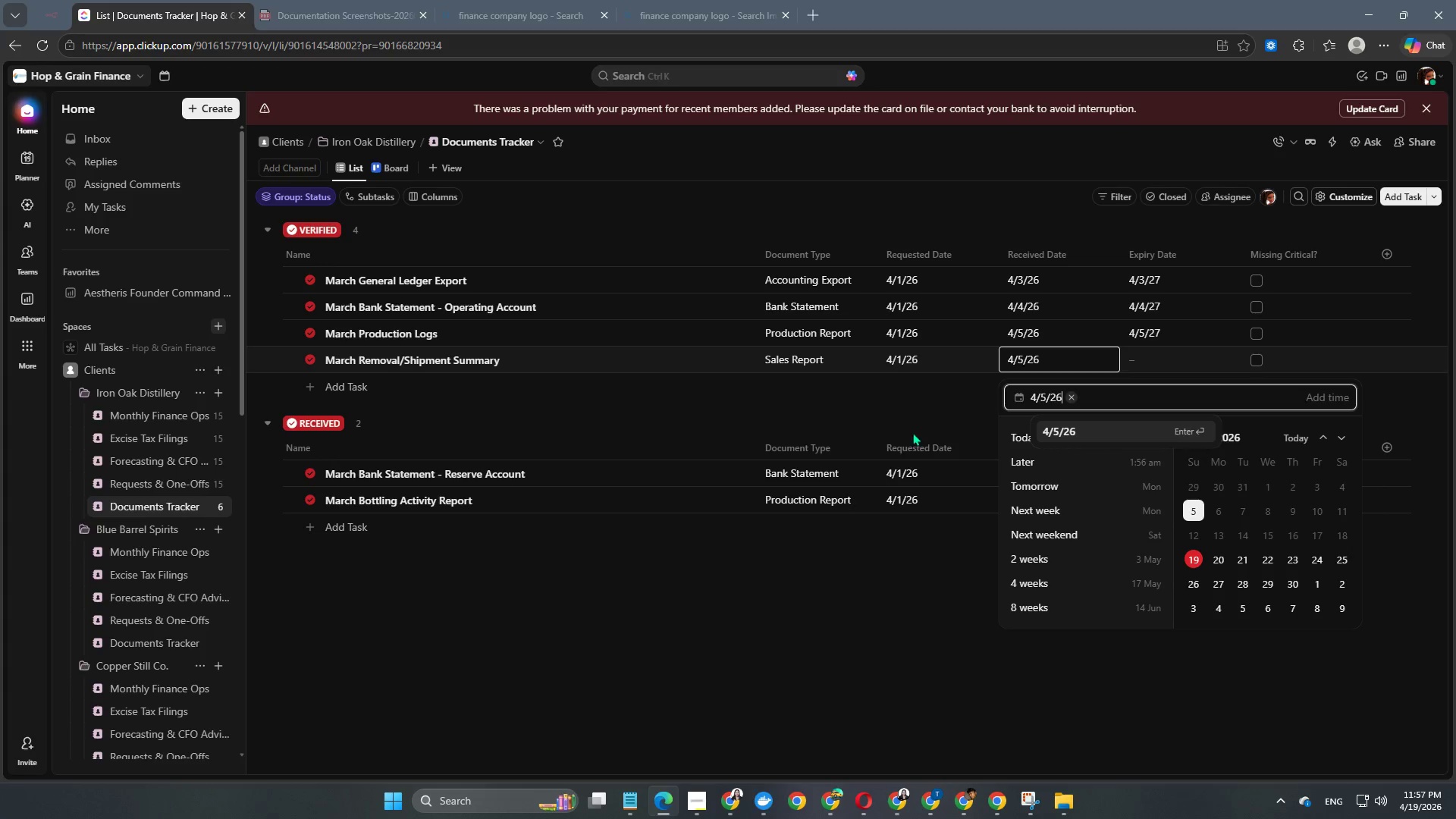 
double_click([912, 428])
 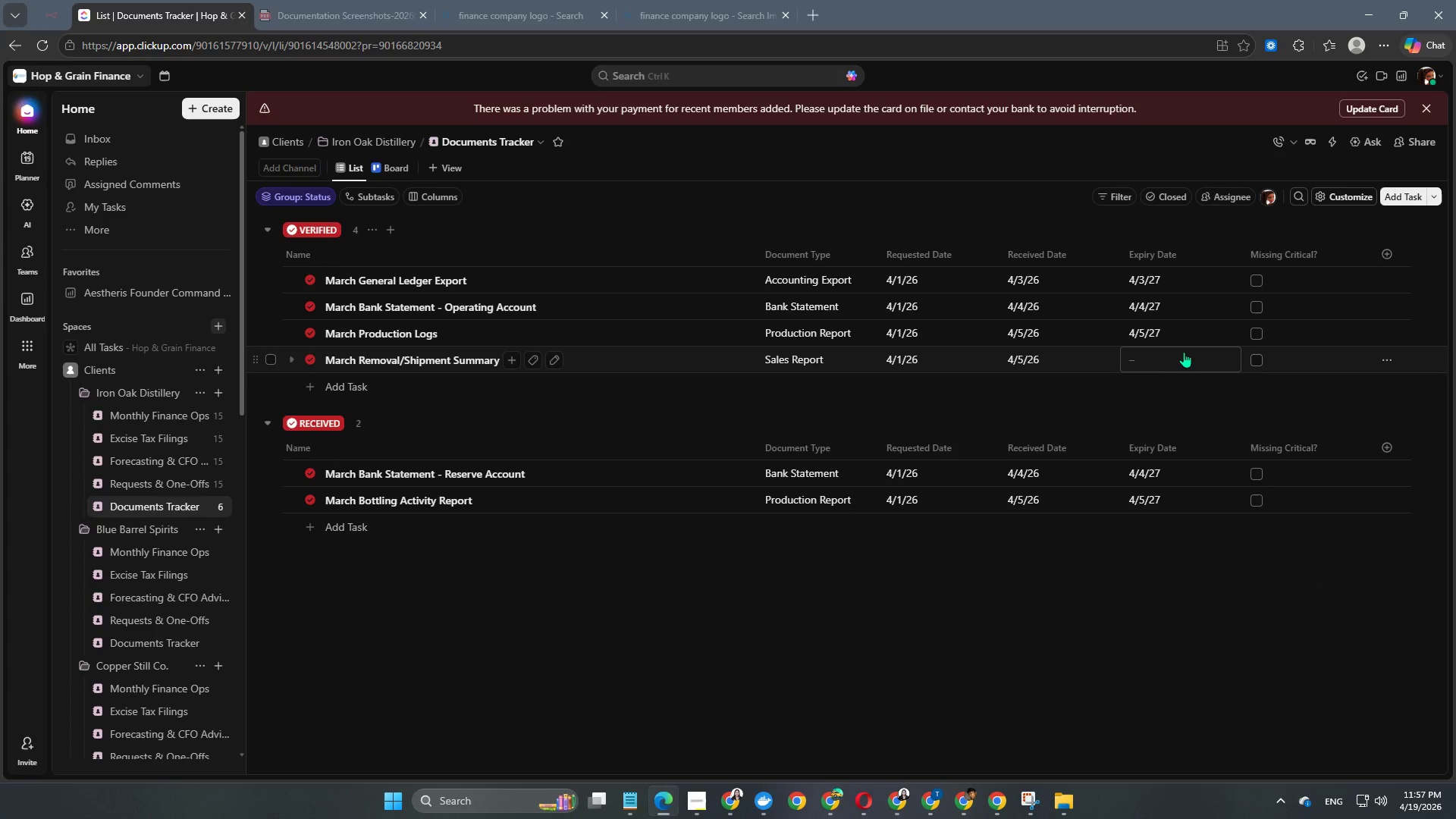 
left_click([1175, 362])
 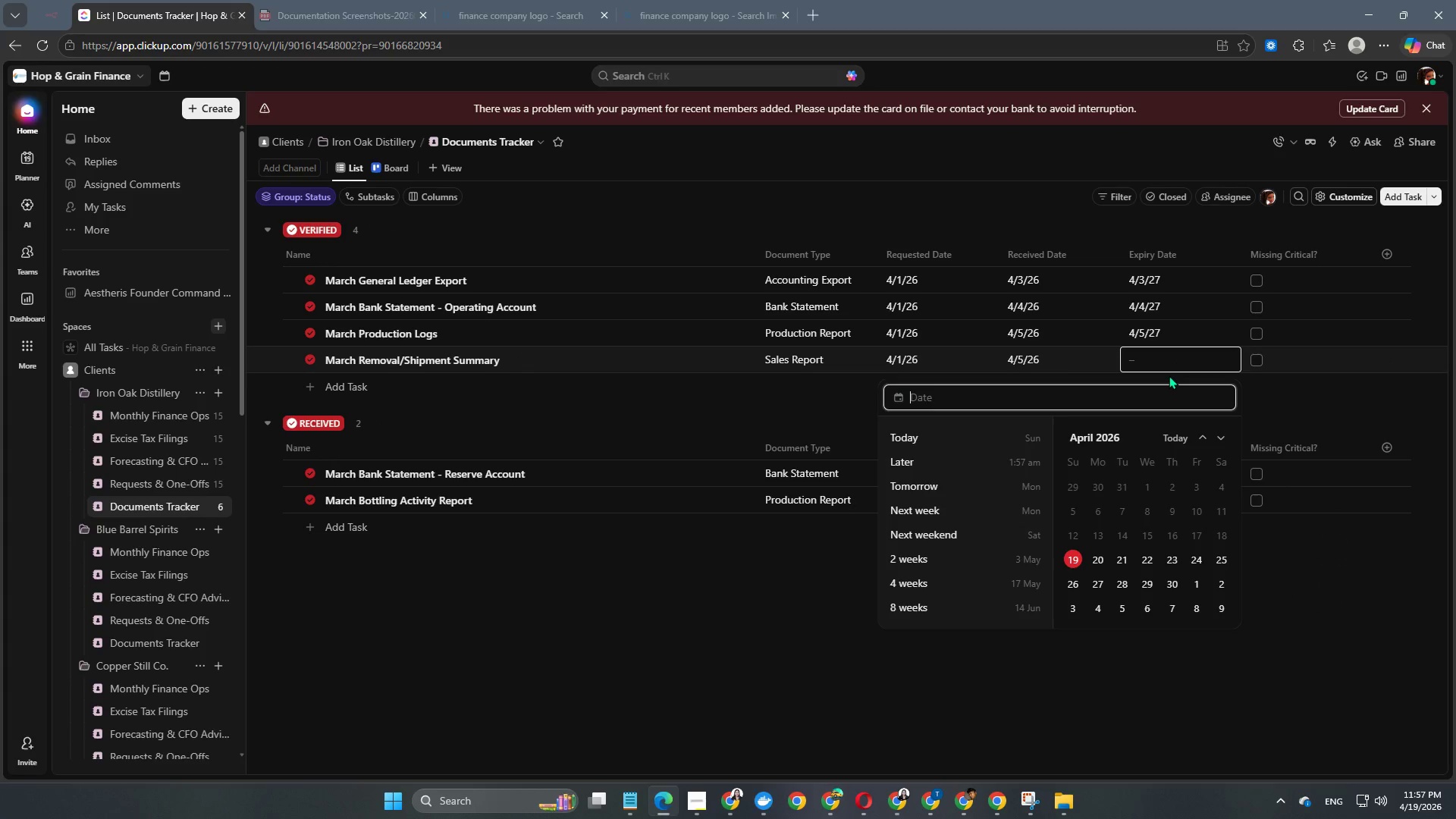 
key(Numpad2)
 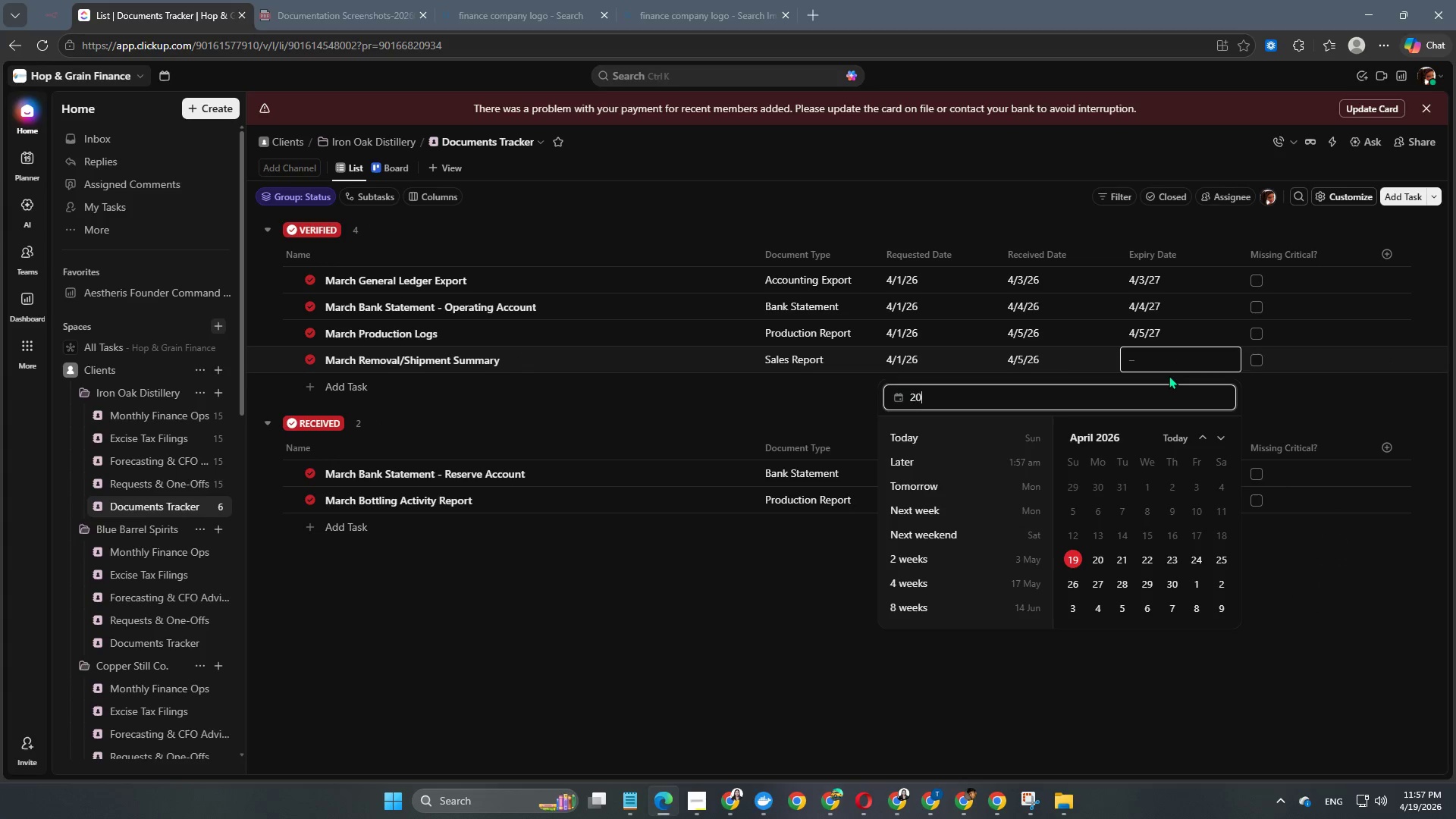 
key(Numpad0)
 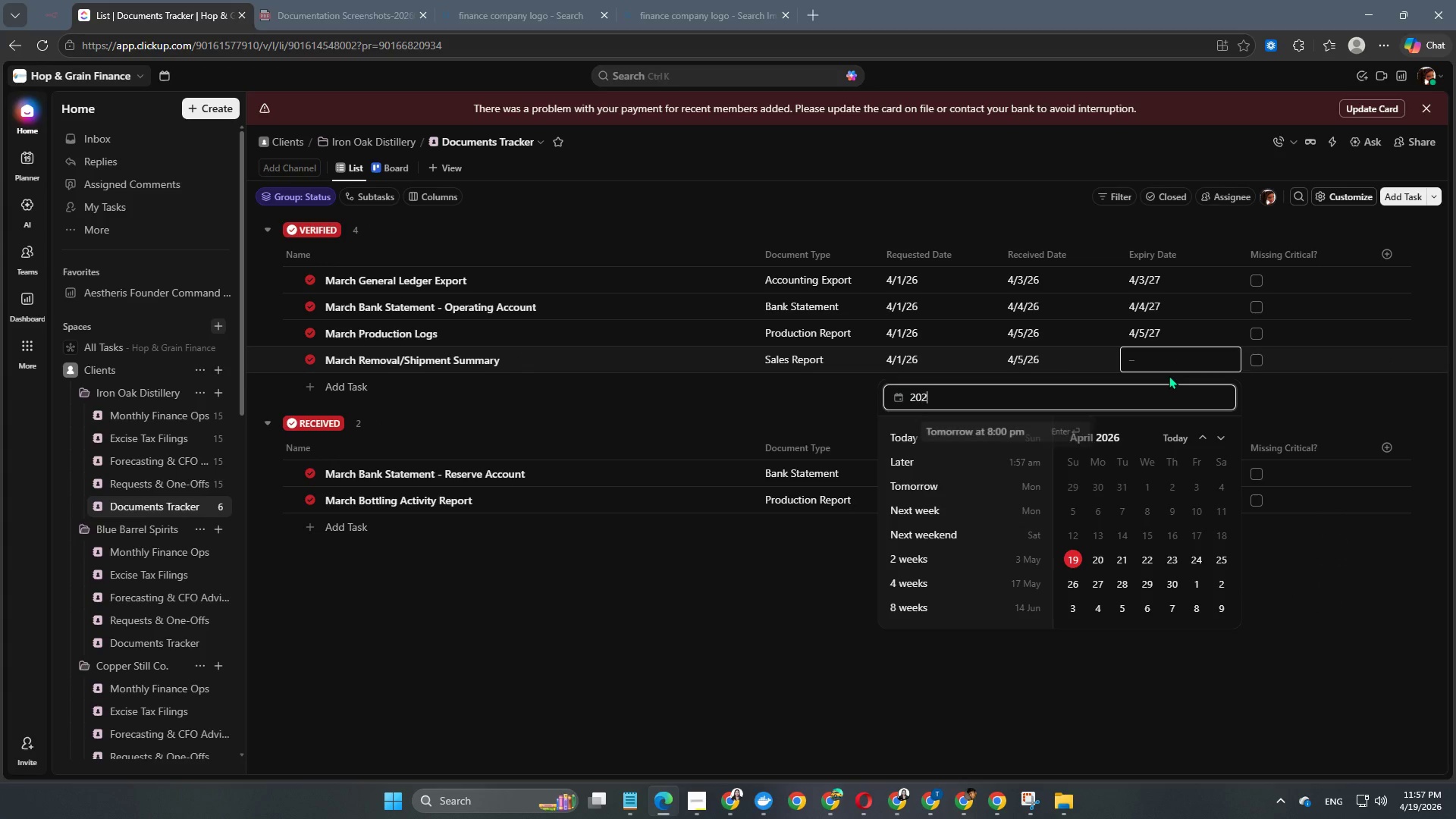 
key(Numpad2)
 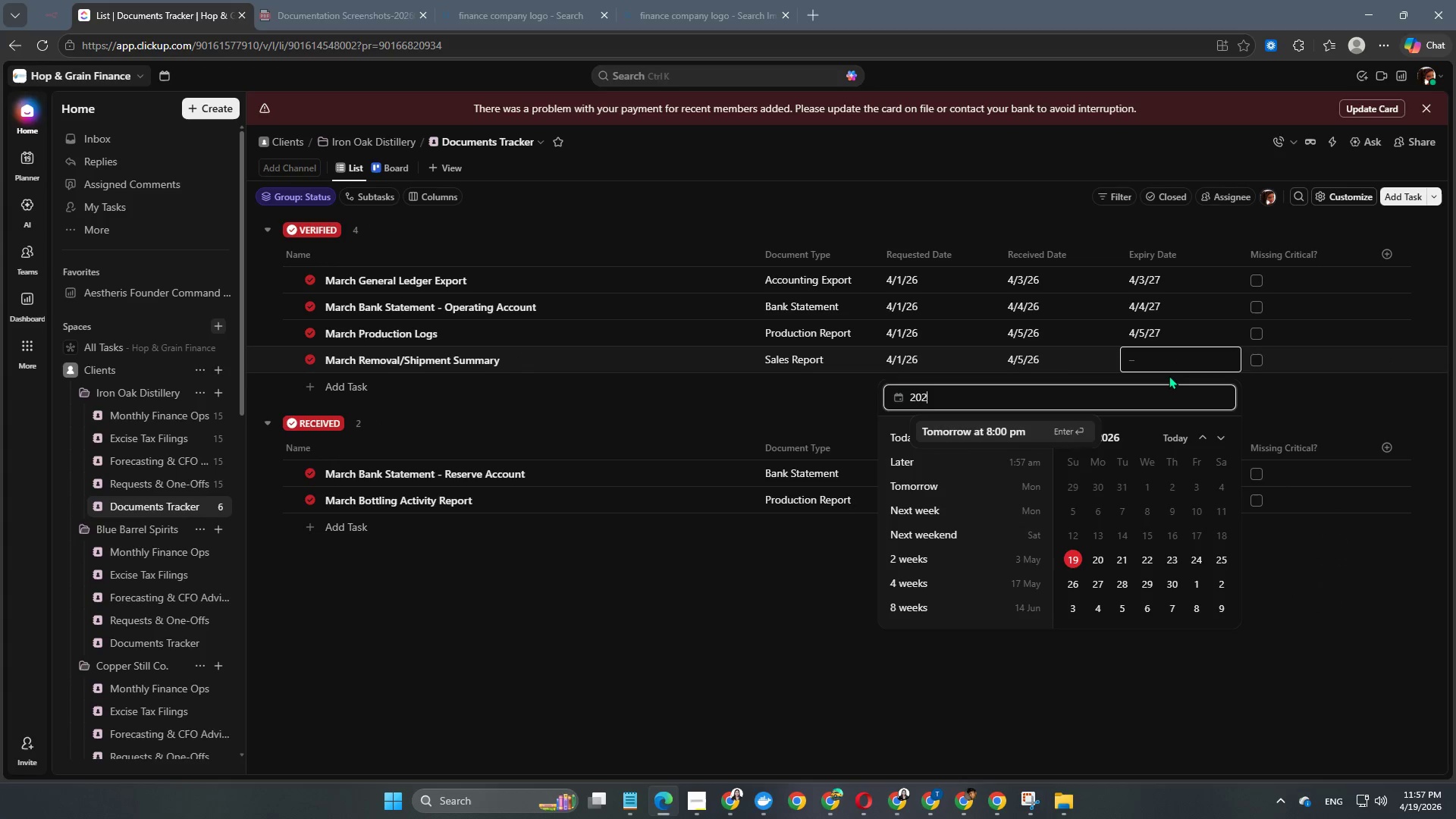 
key(Numpad7)
 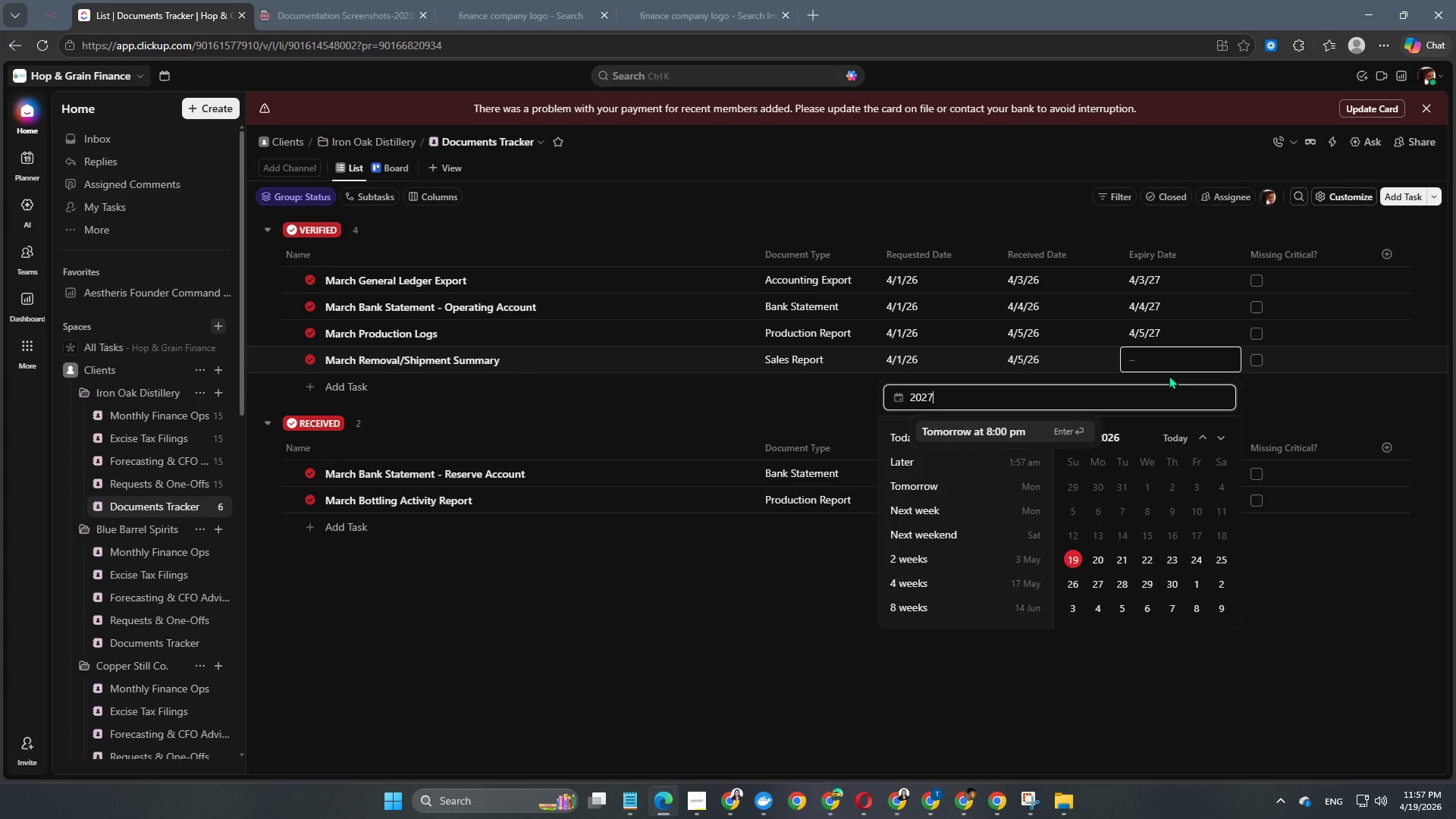 
key(NumpadSubtract)
 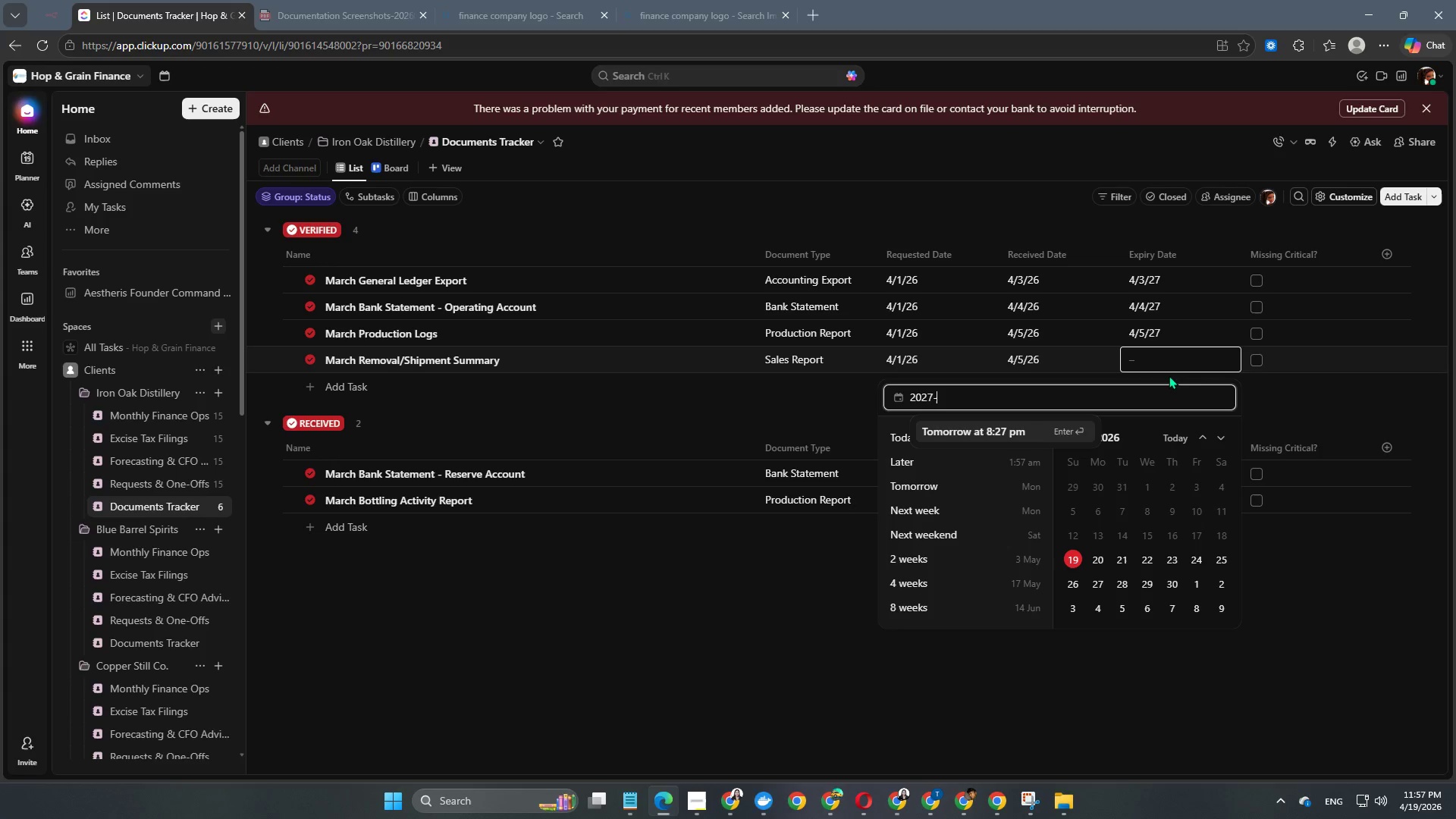 
key(Numpad0)
 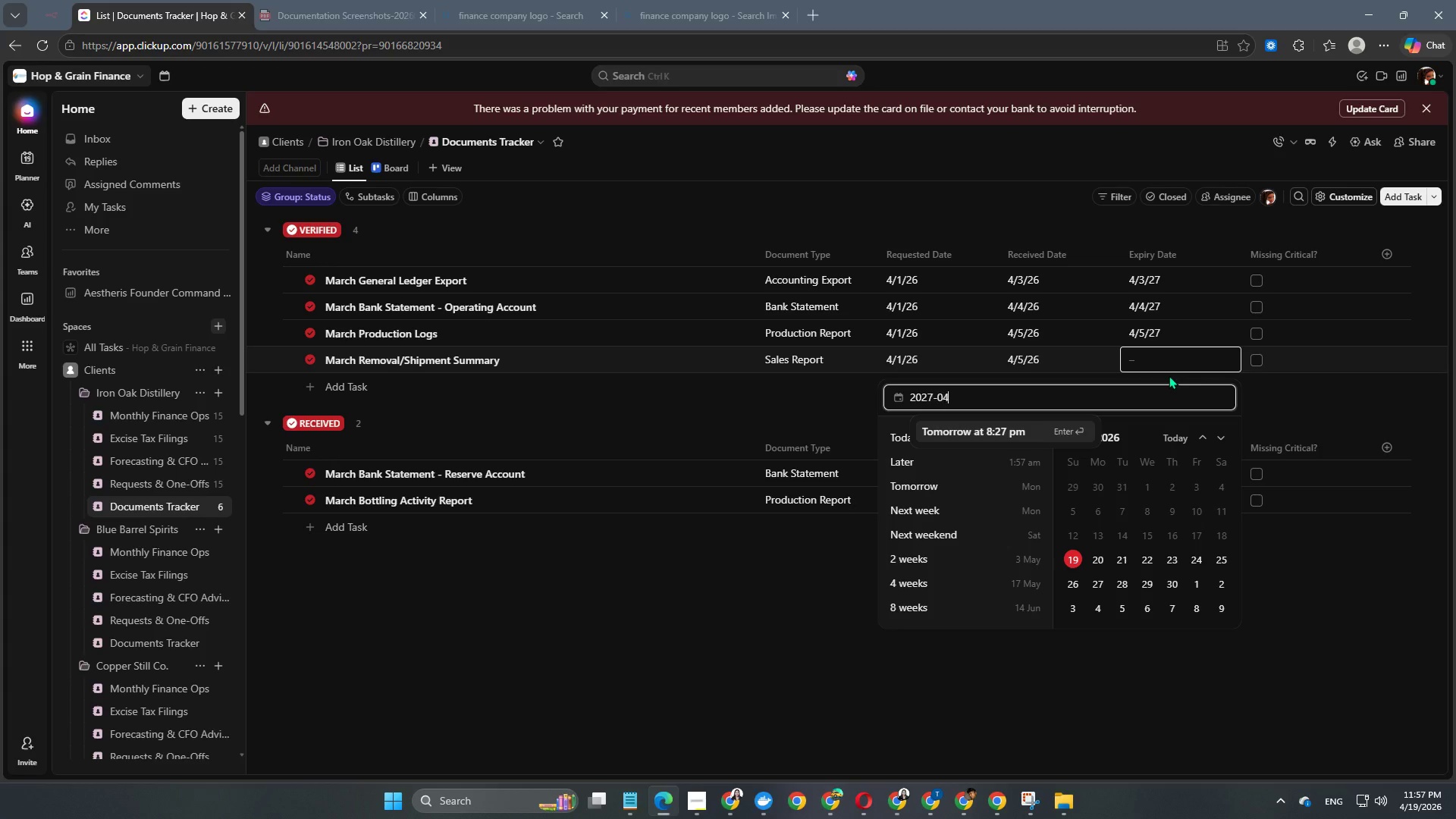 
key(Numpad4)
 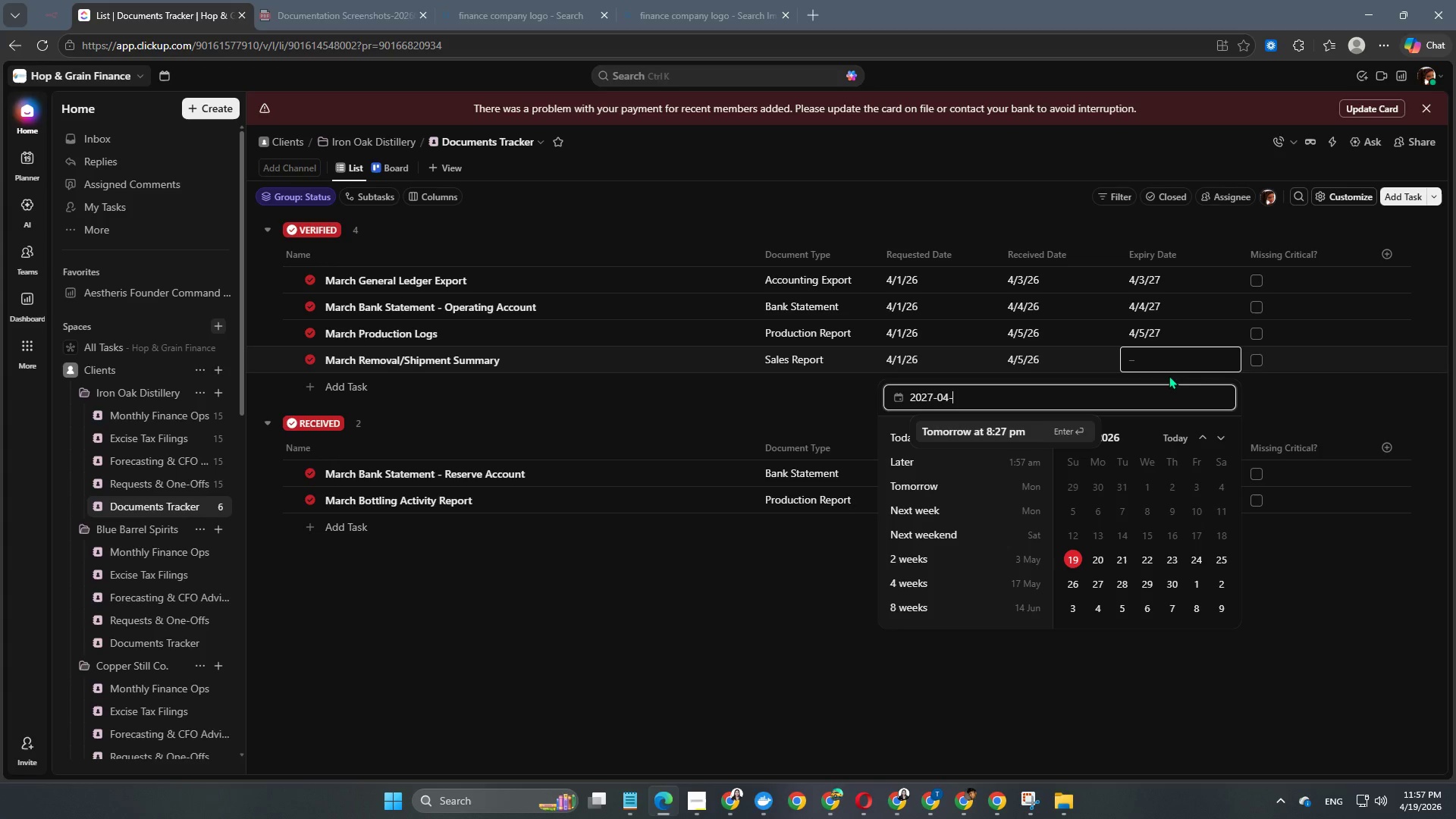 
key(NumpadSubtract)
 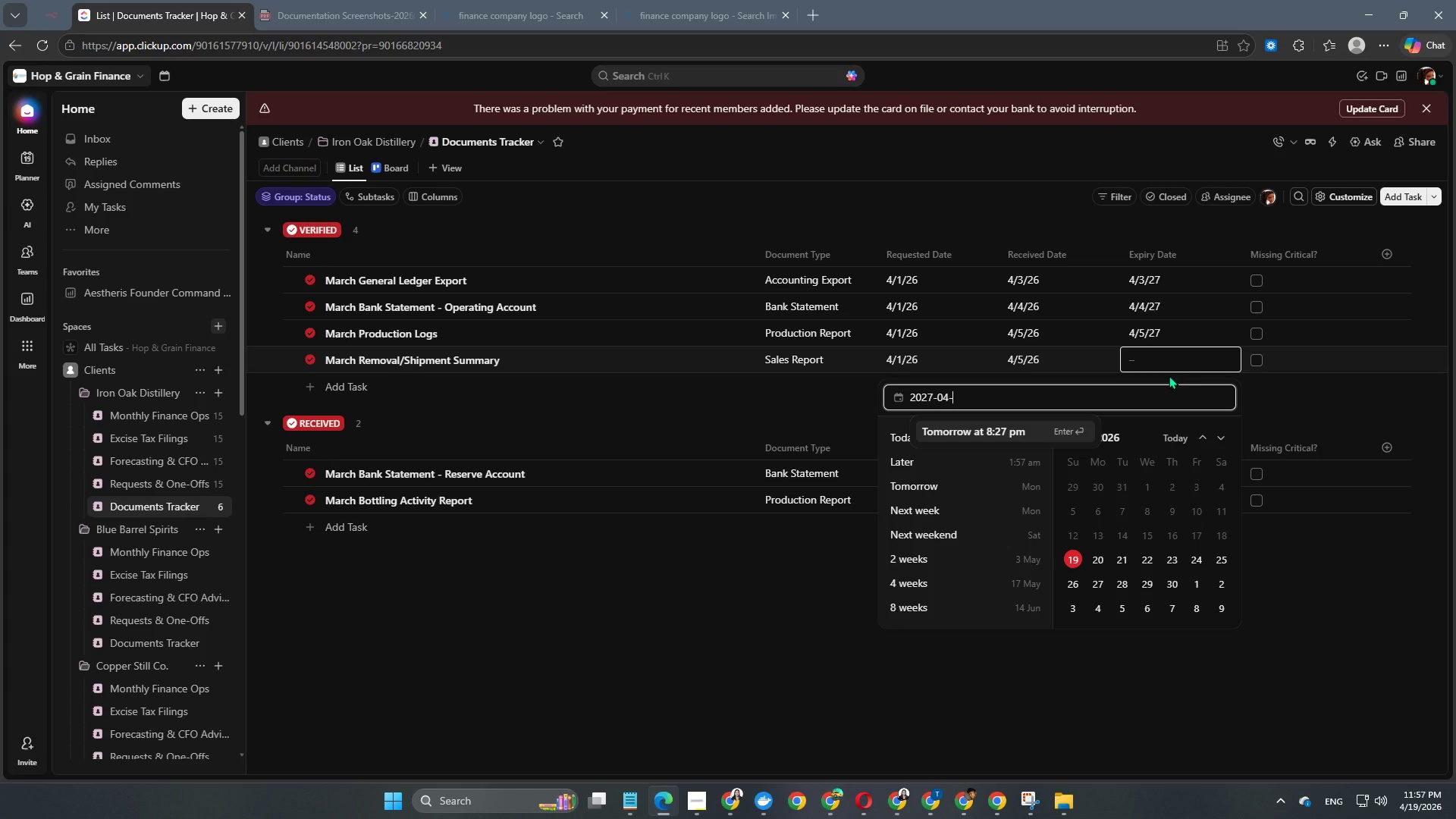 
key(Numpad0)
 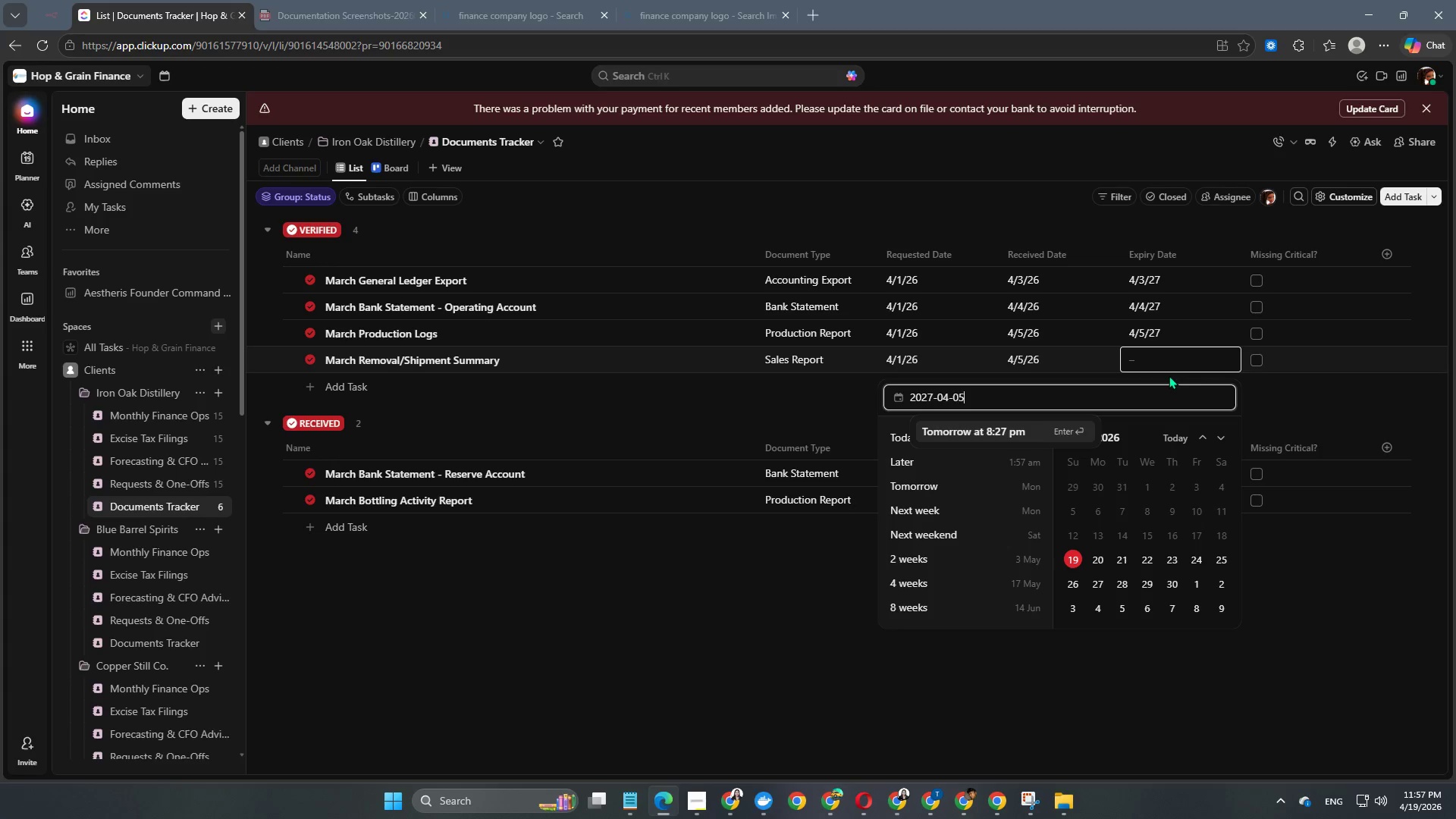 
key(Numpad5)
 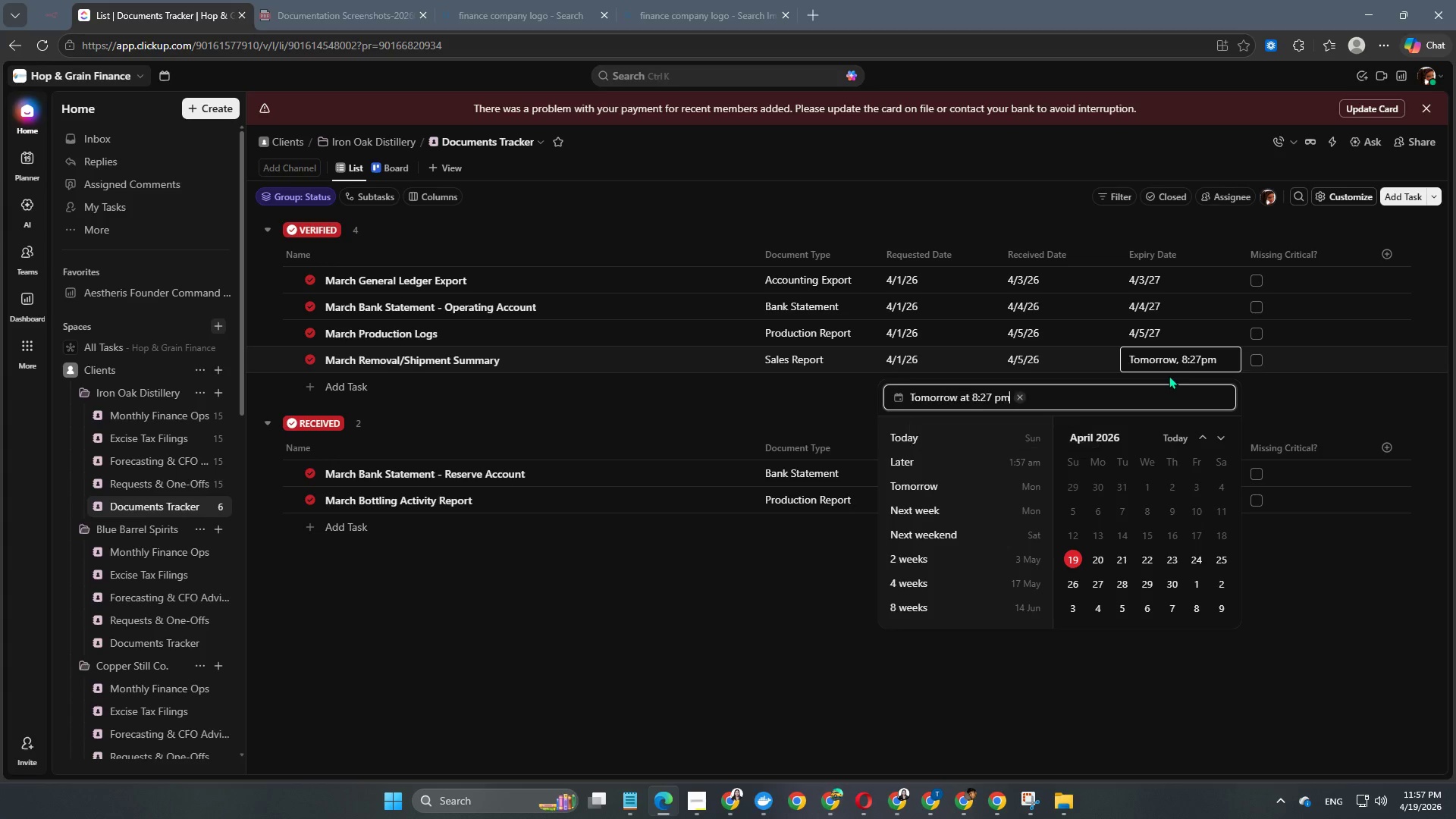 
key(NumpadEnter)
 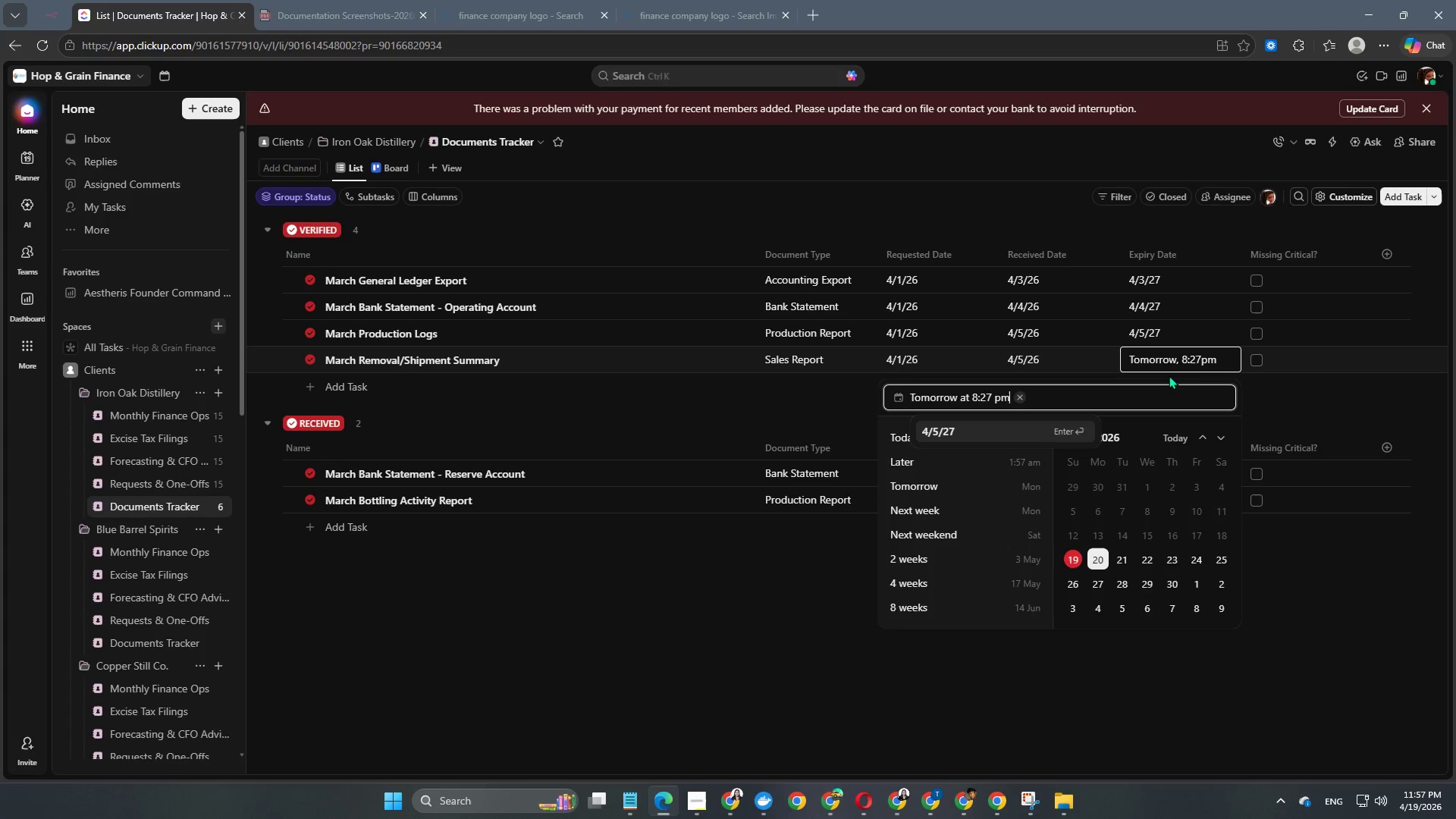 
key(NumpadEnter)
 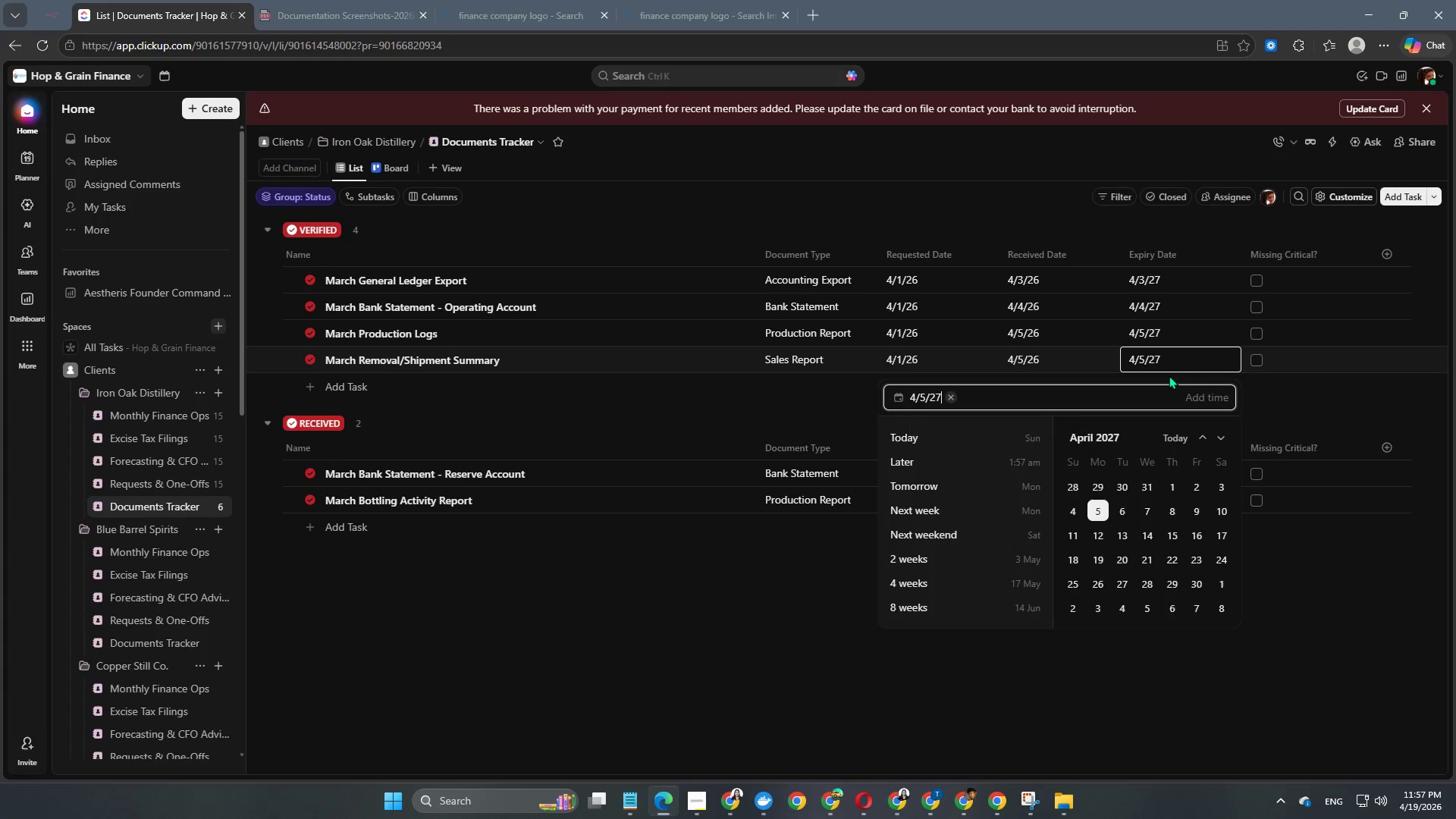 
key(NumpadEnter)
 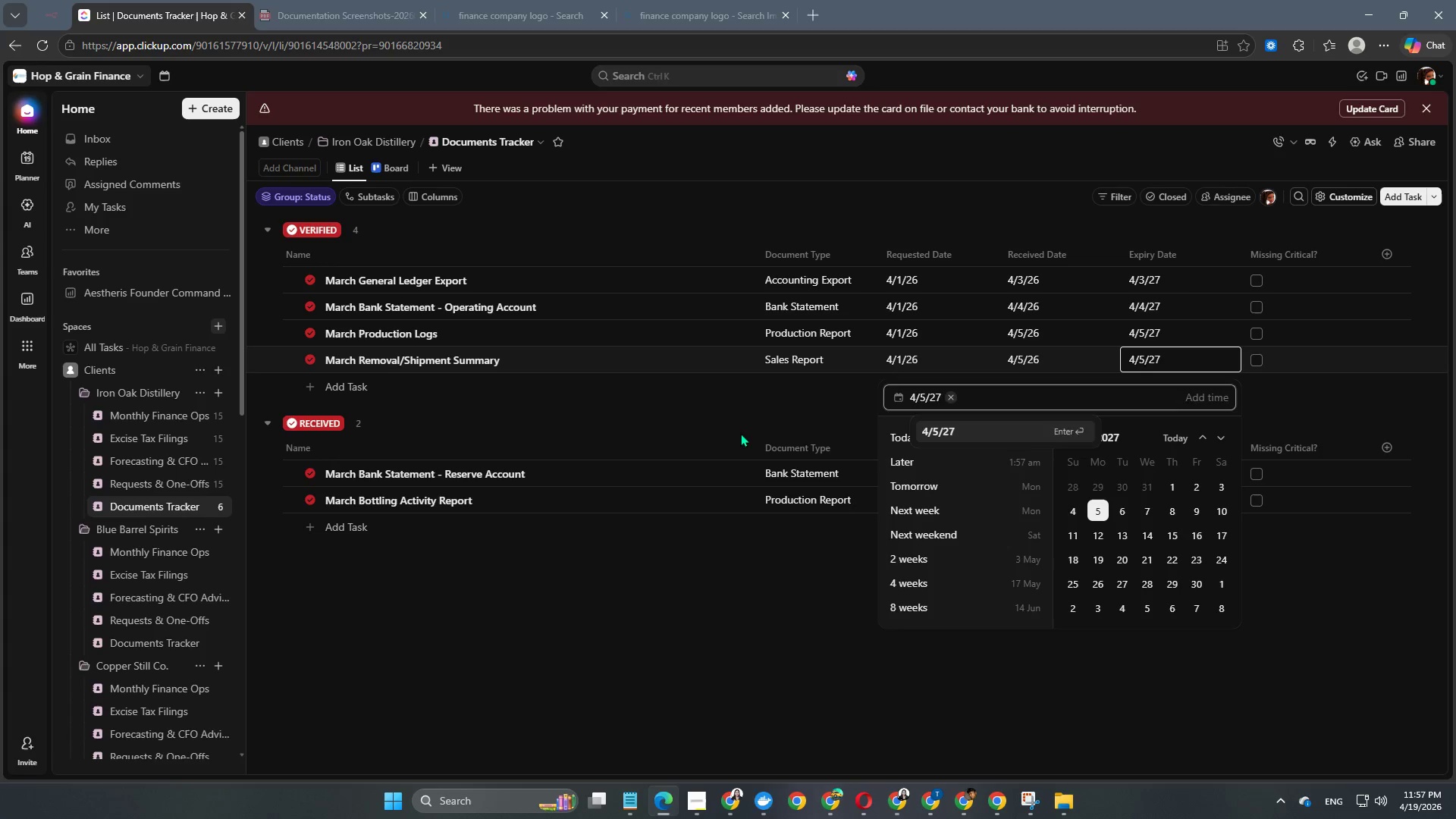 
double_click([741, 422])
 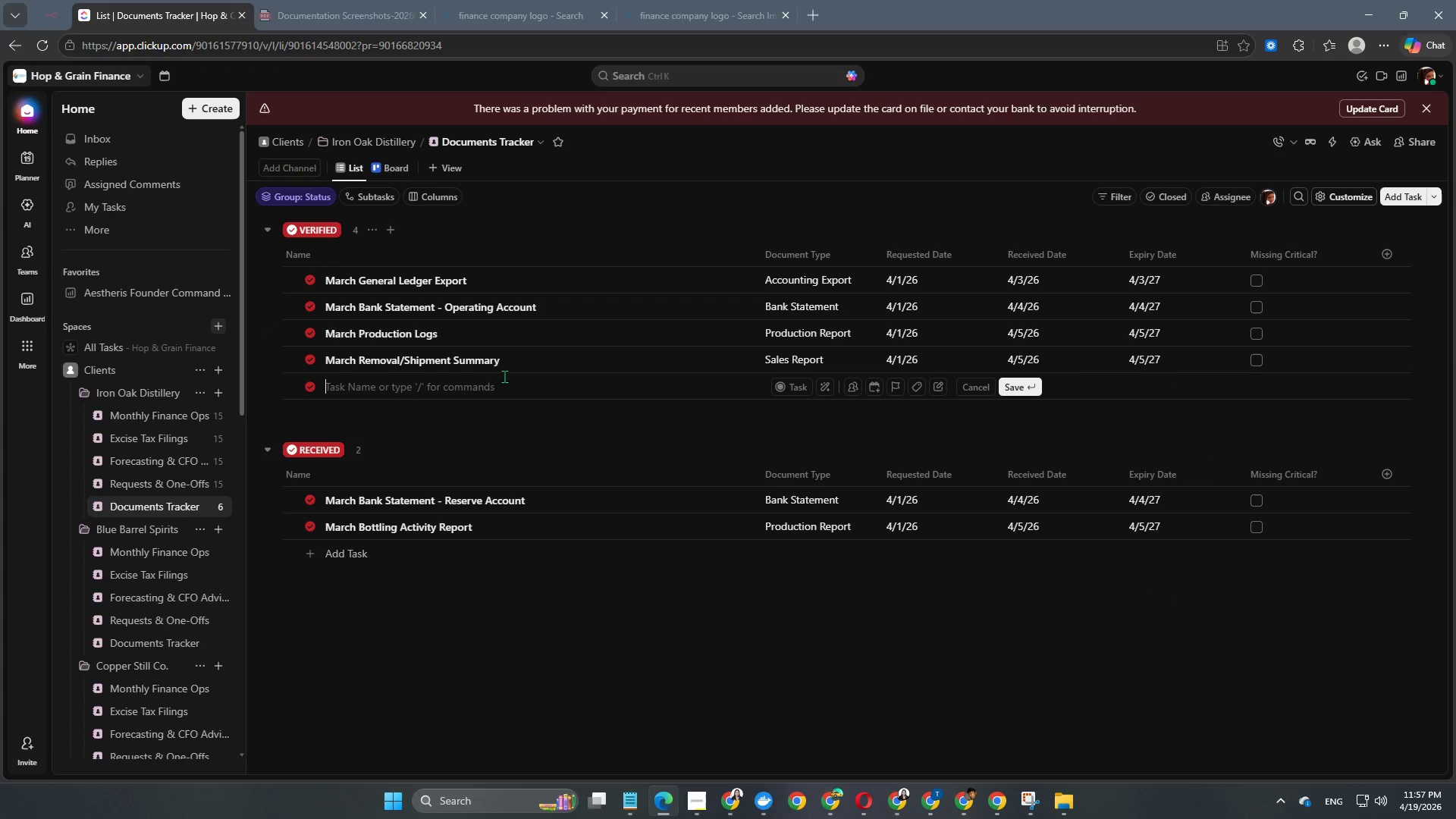 
wait(6.23)
 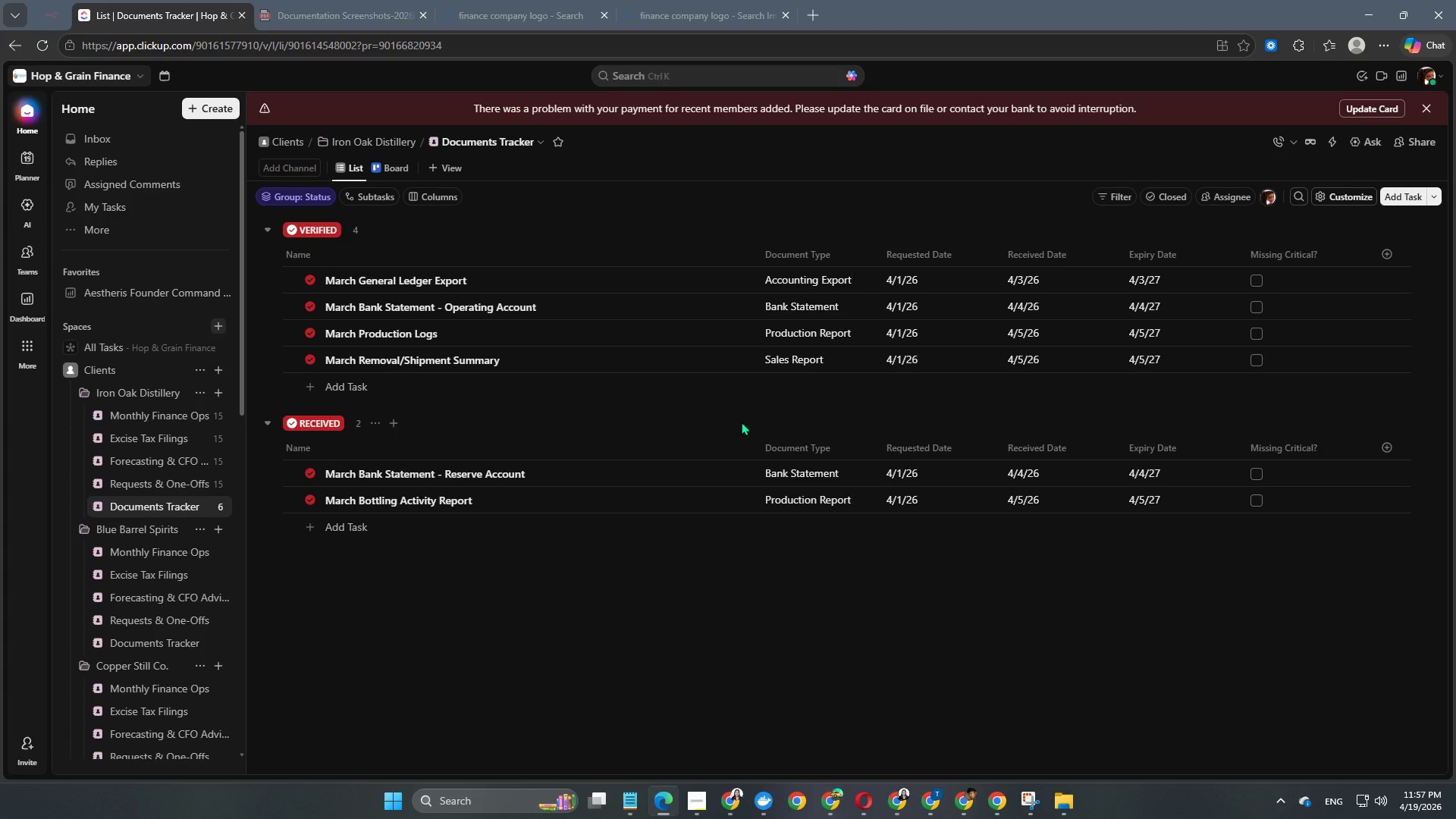 
type(March Finished Goods Inventory Count)
 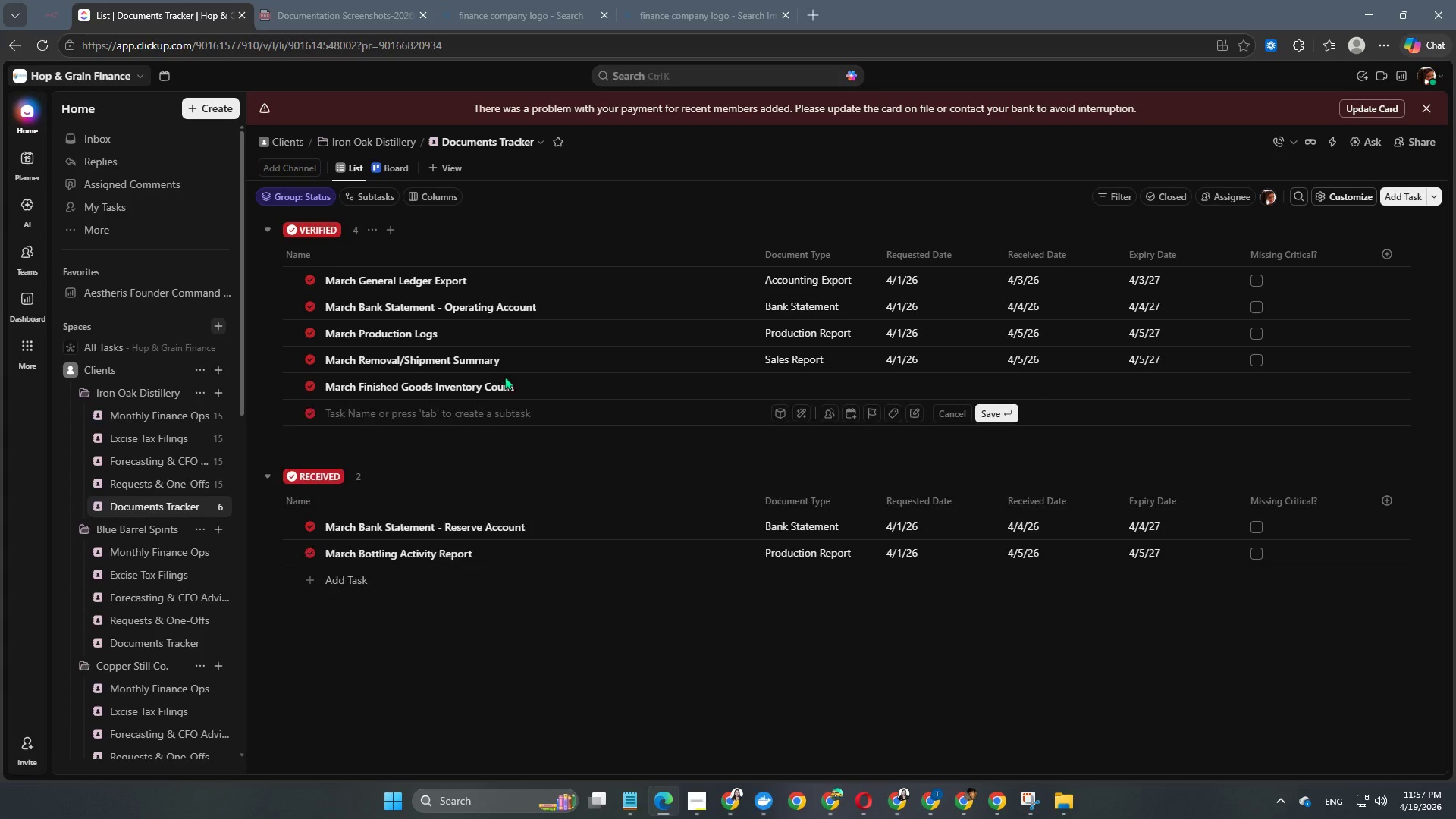 
 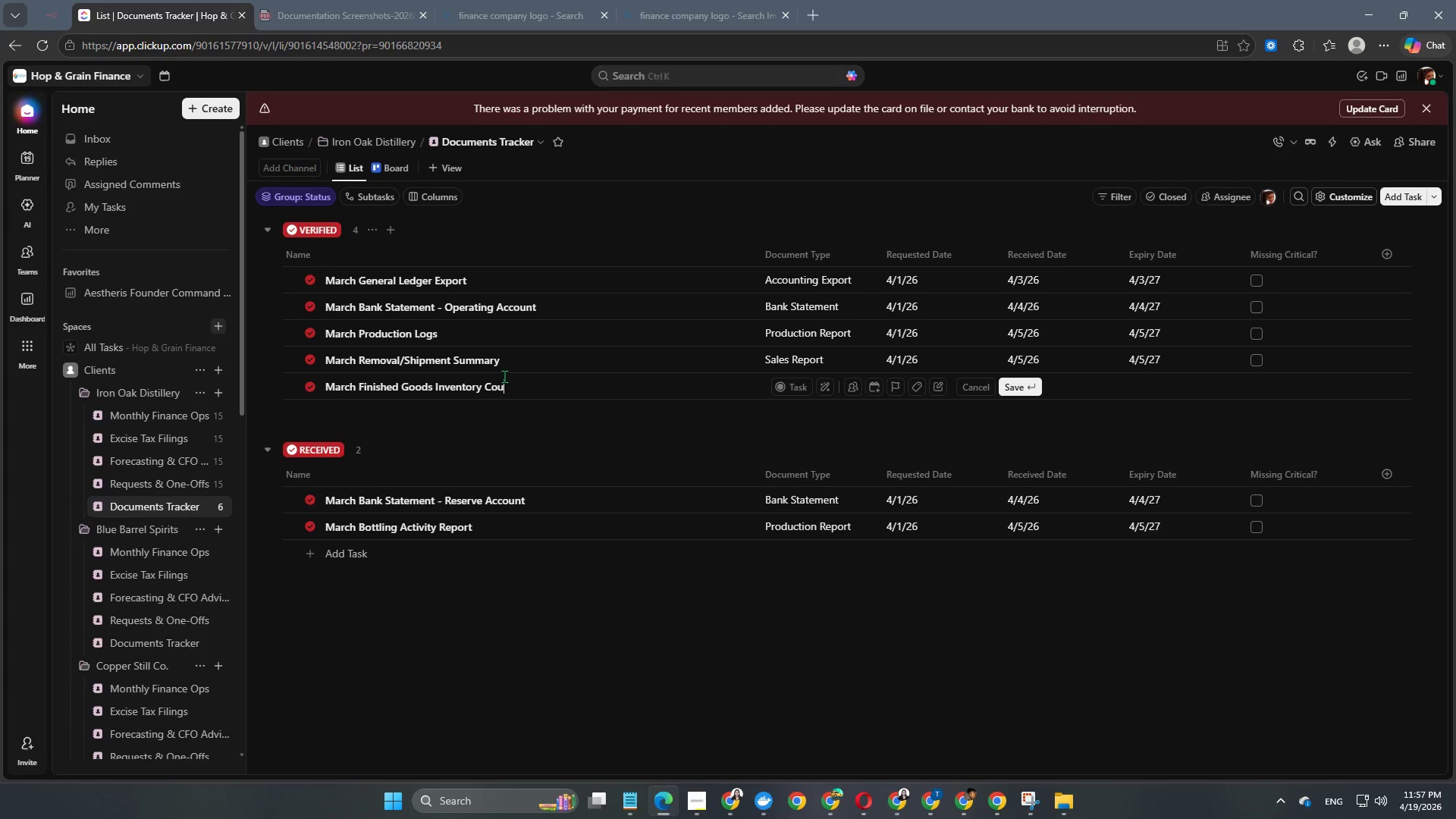 
key(Enter)
 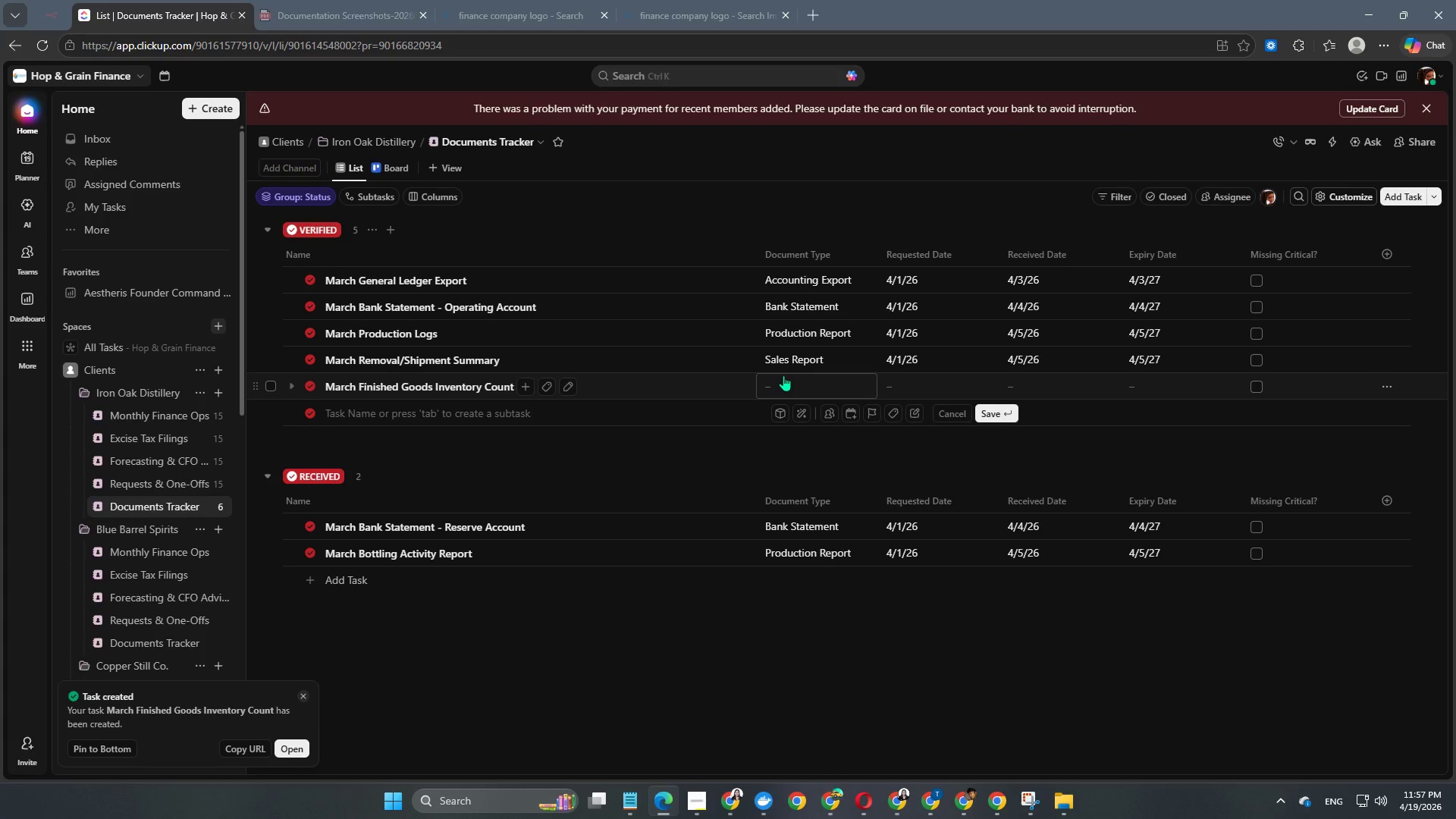 
left_click([783, 375])
 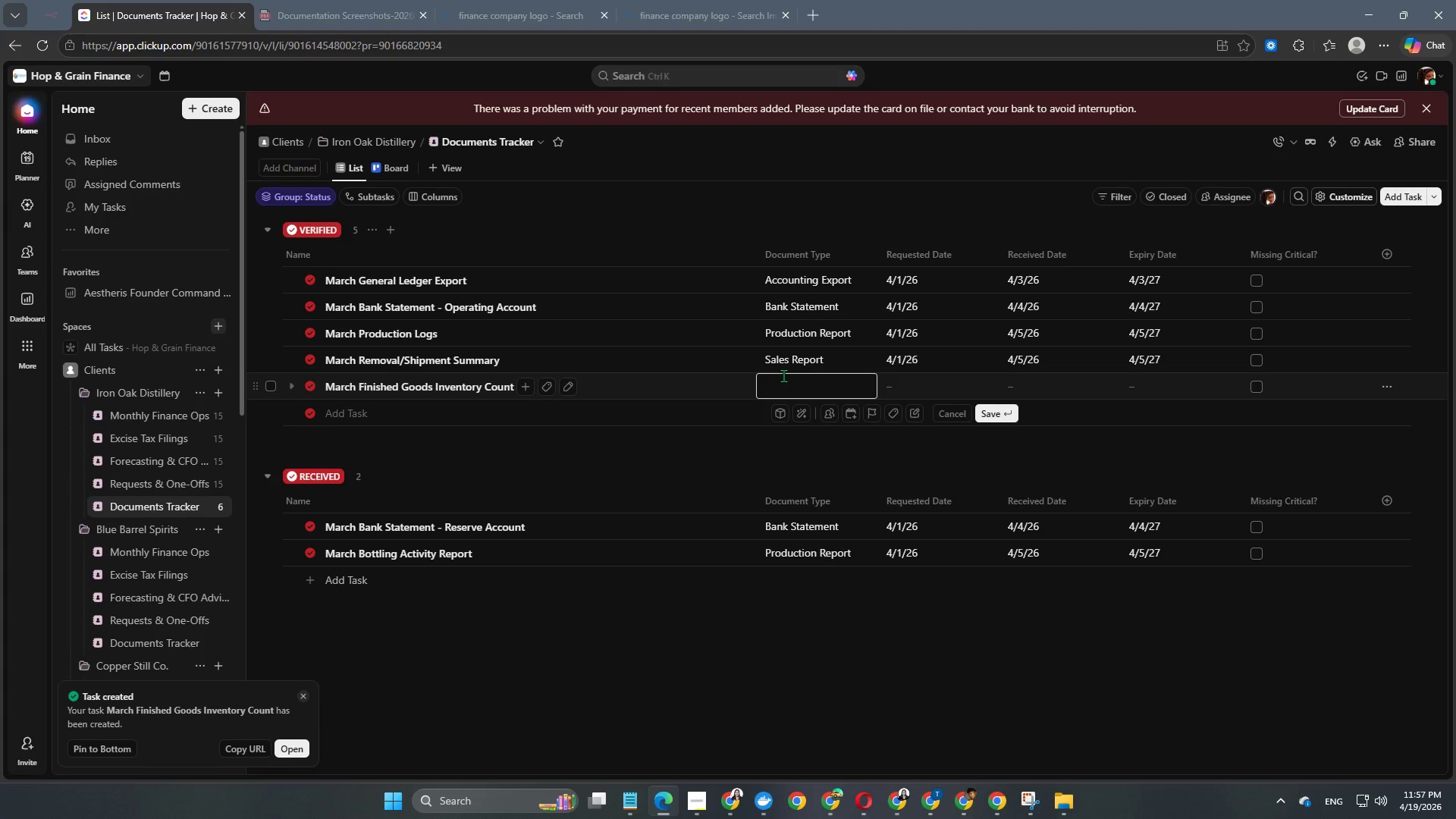 
type(Inventory Count Sheet)
 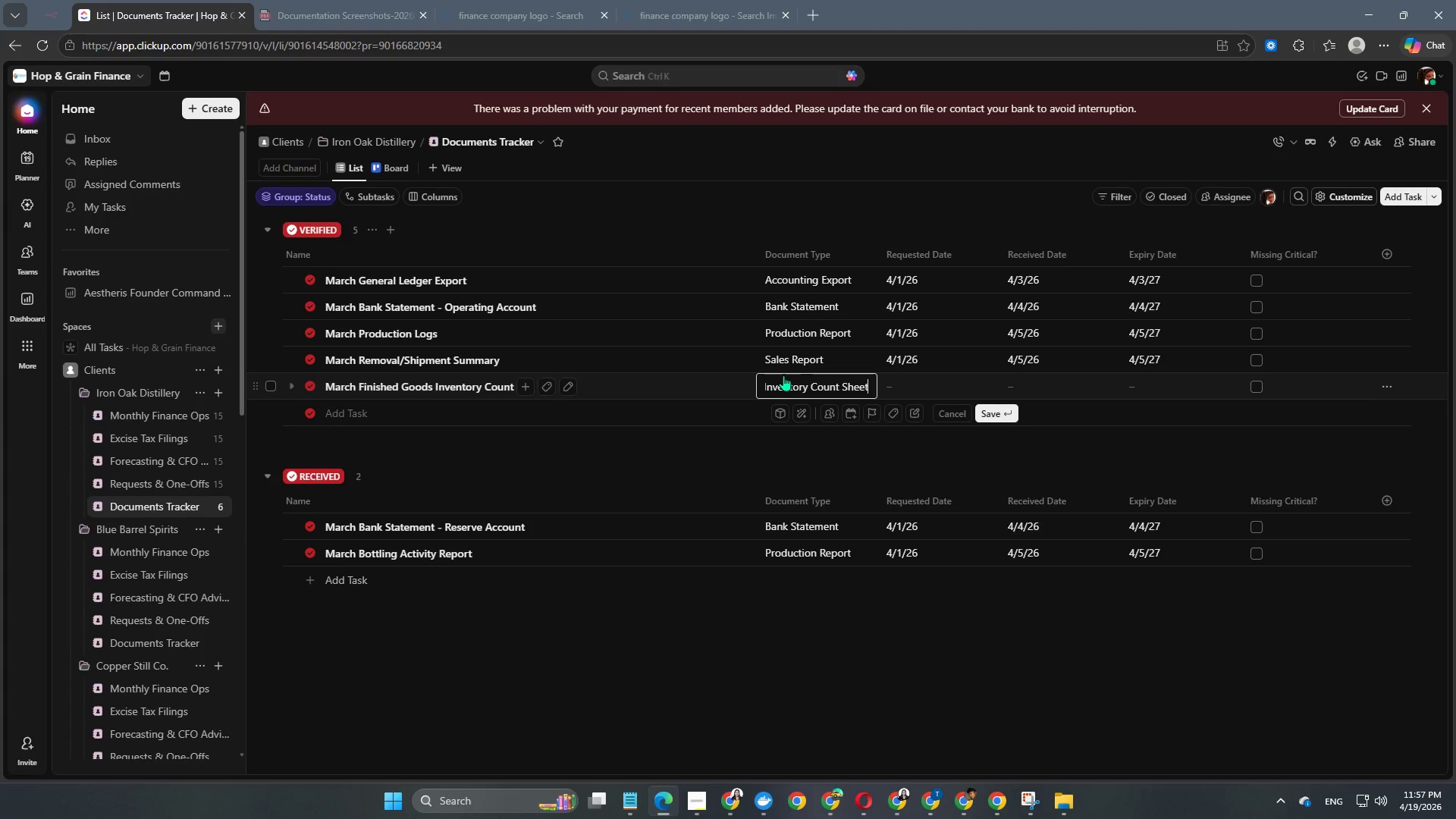 
 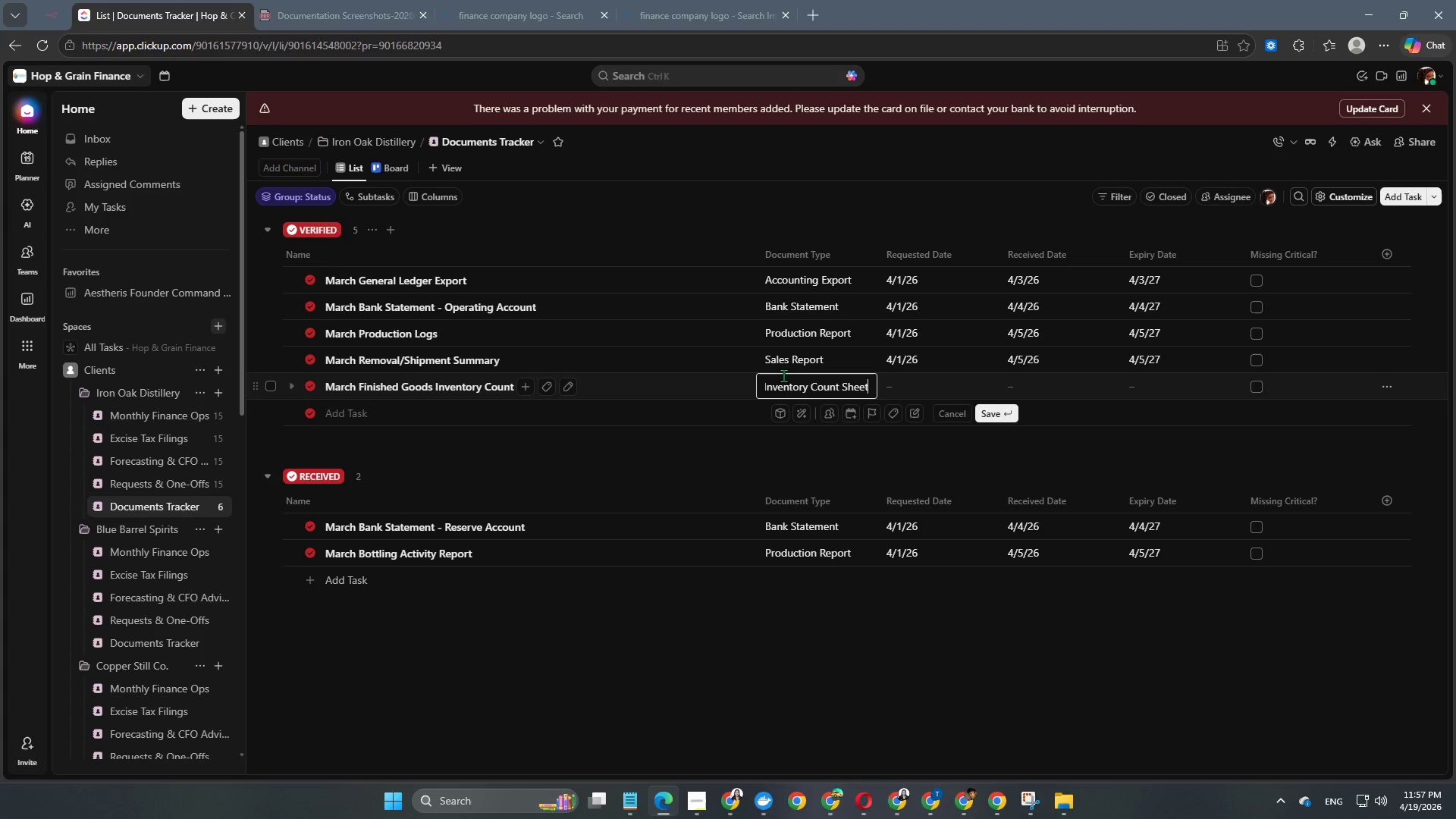 
key(Enter)
 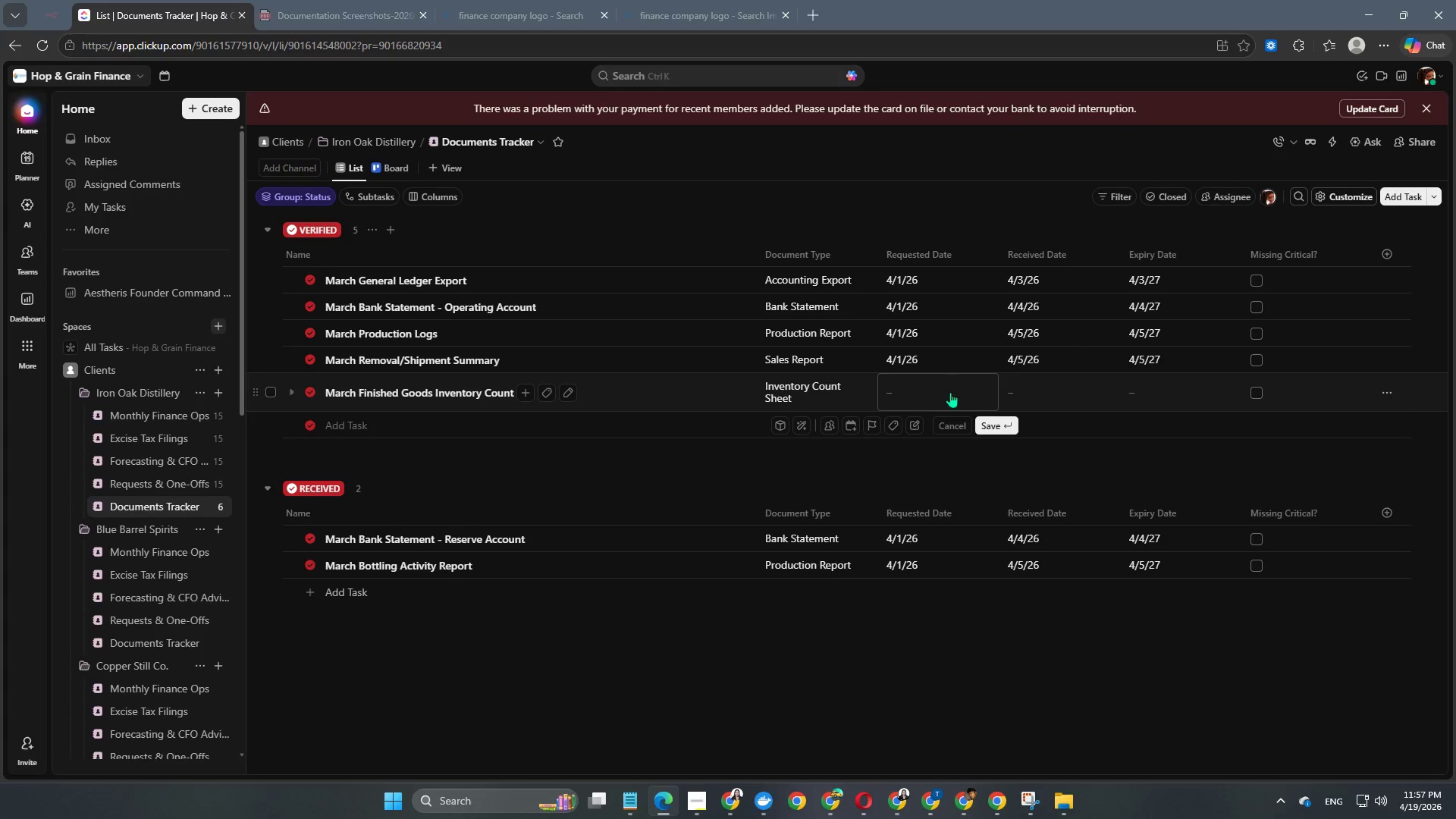 
left_click([902, 397])
 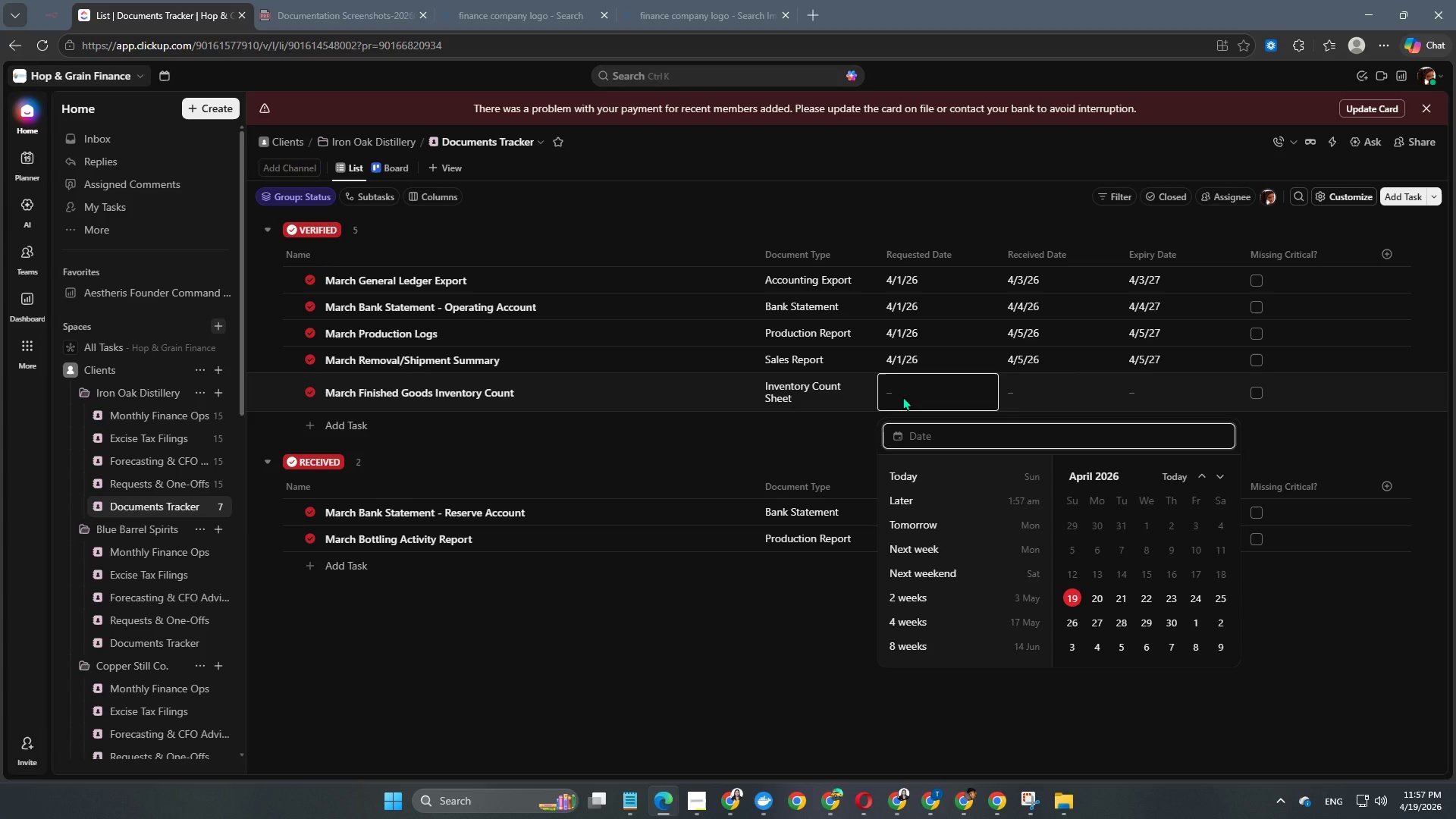 
key(Numpad2)
 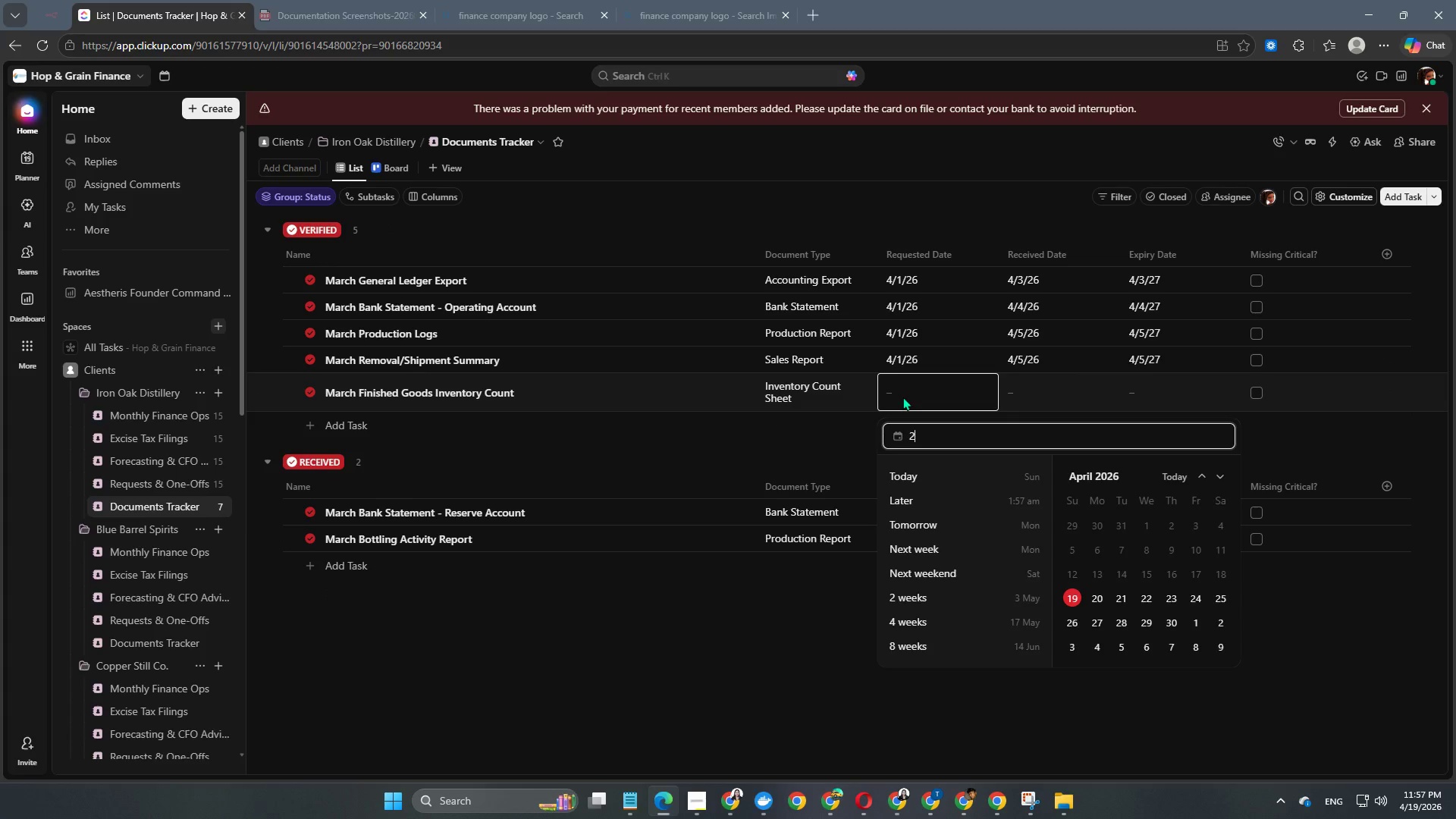 
key(Numpad0)
 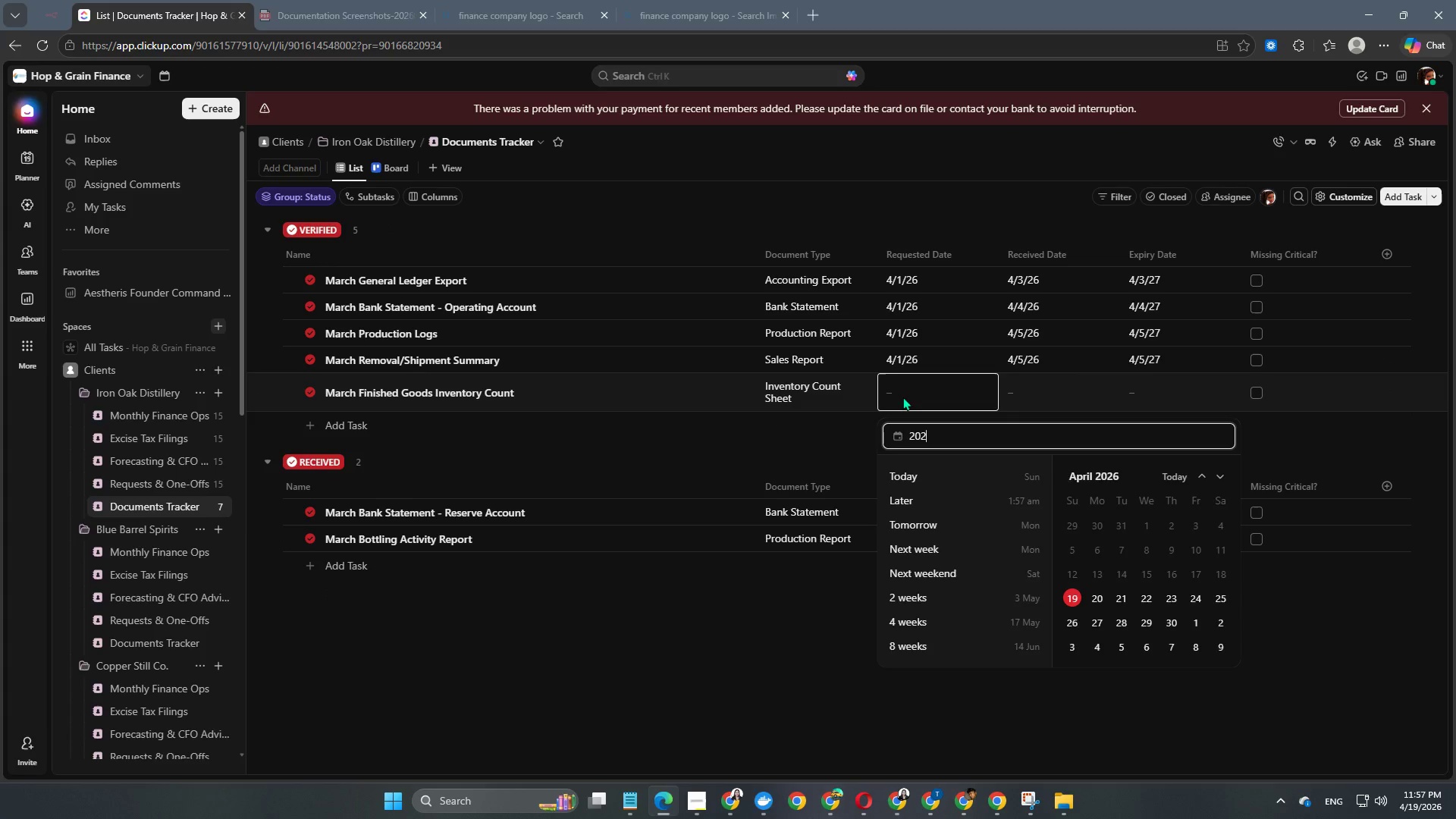 
key(Numpad2)
 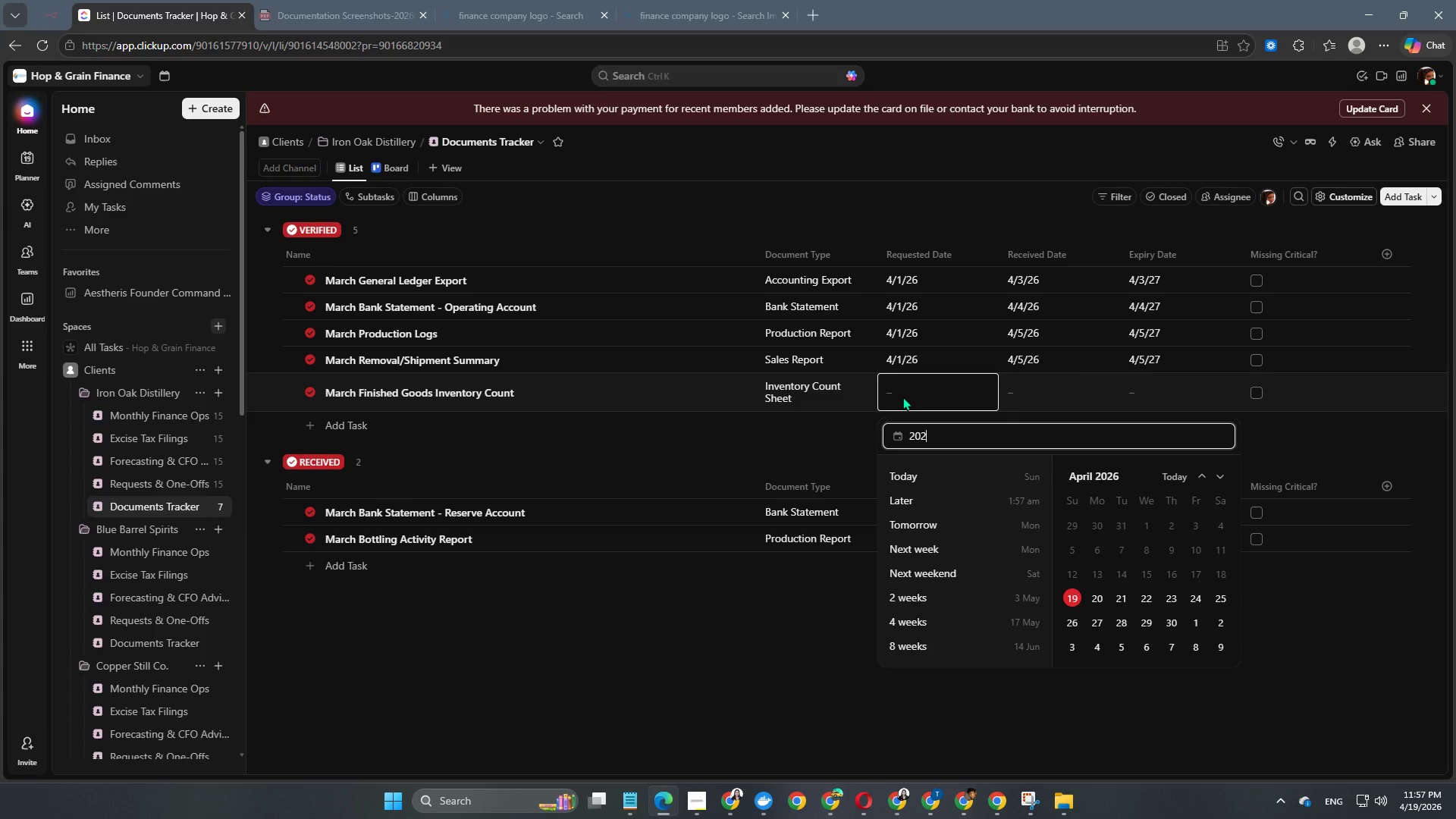 
key(Numpad6)
 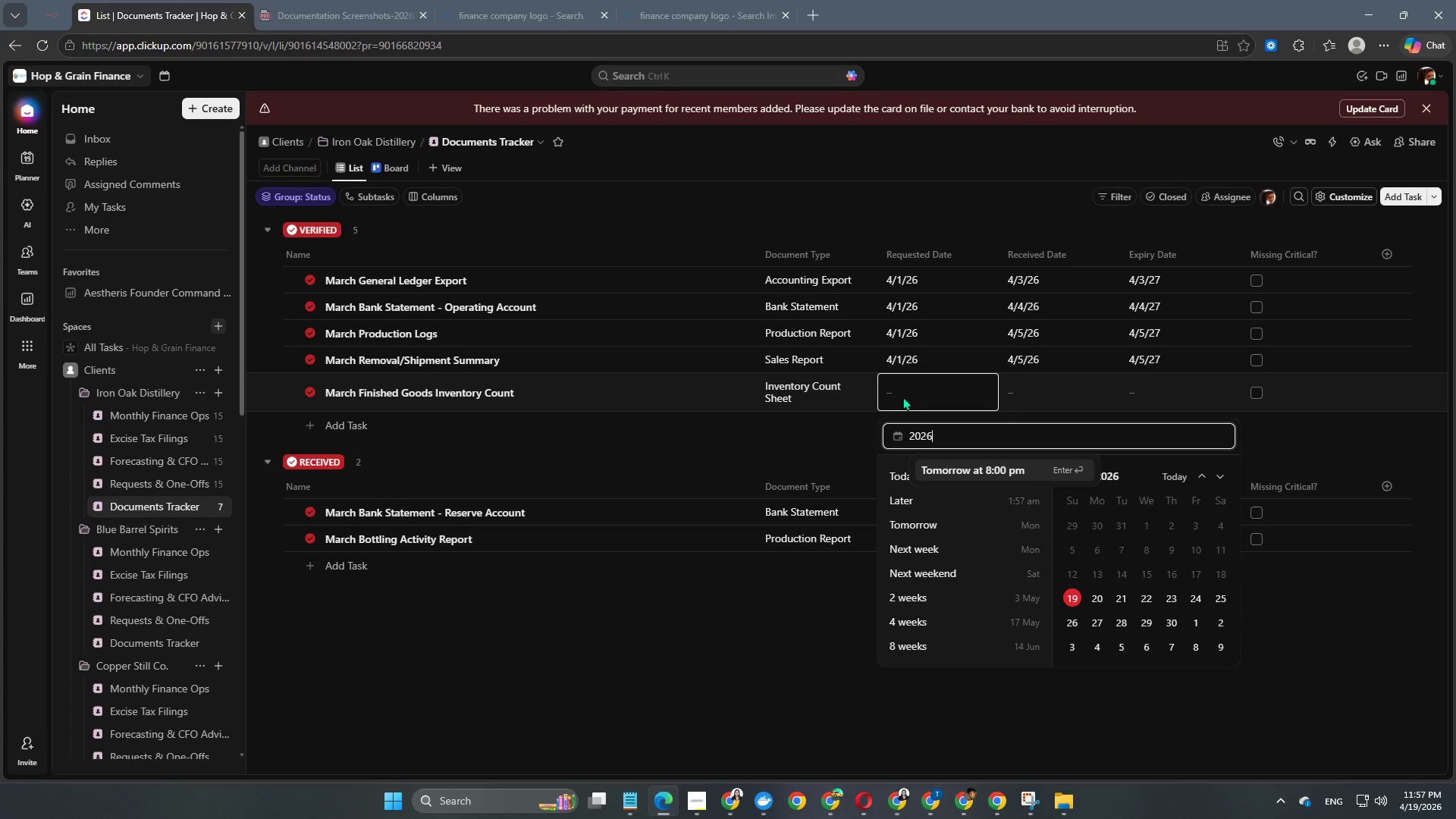 
key(NumpadSubtract)
 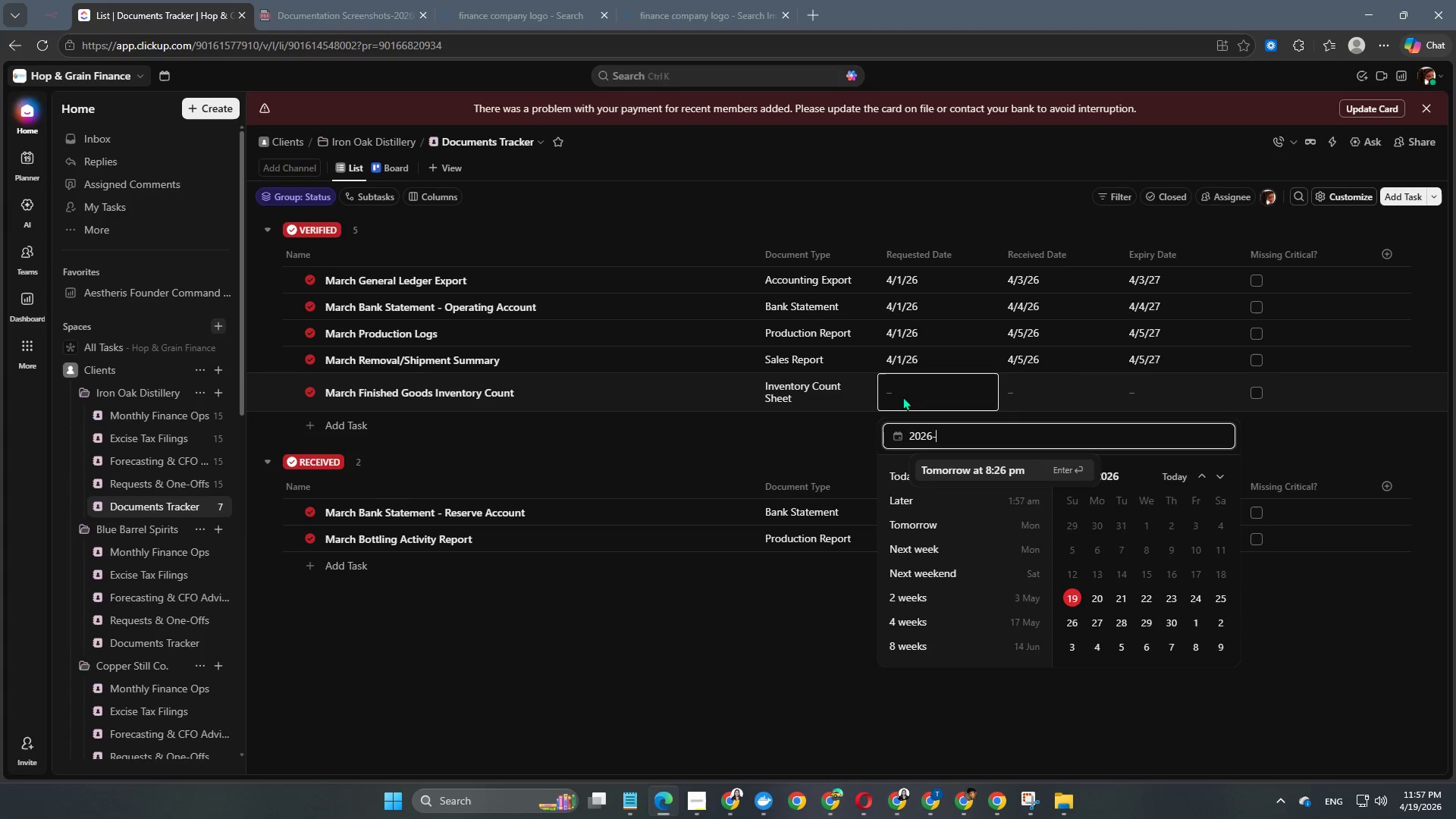 
key(Numpad0)
 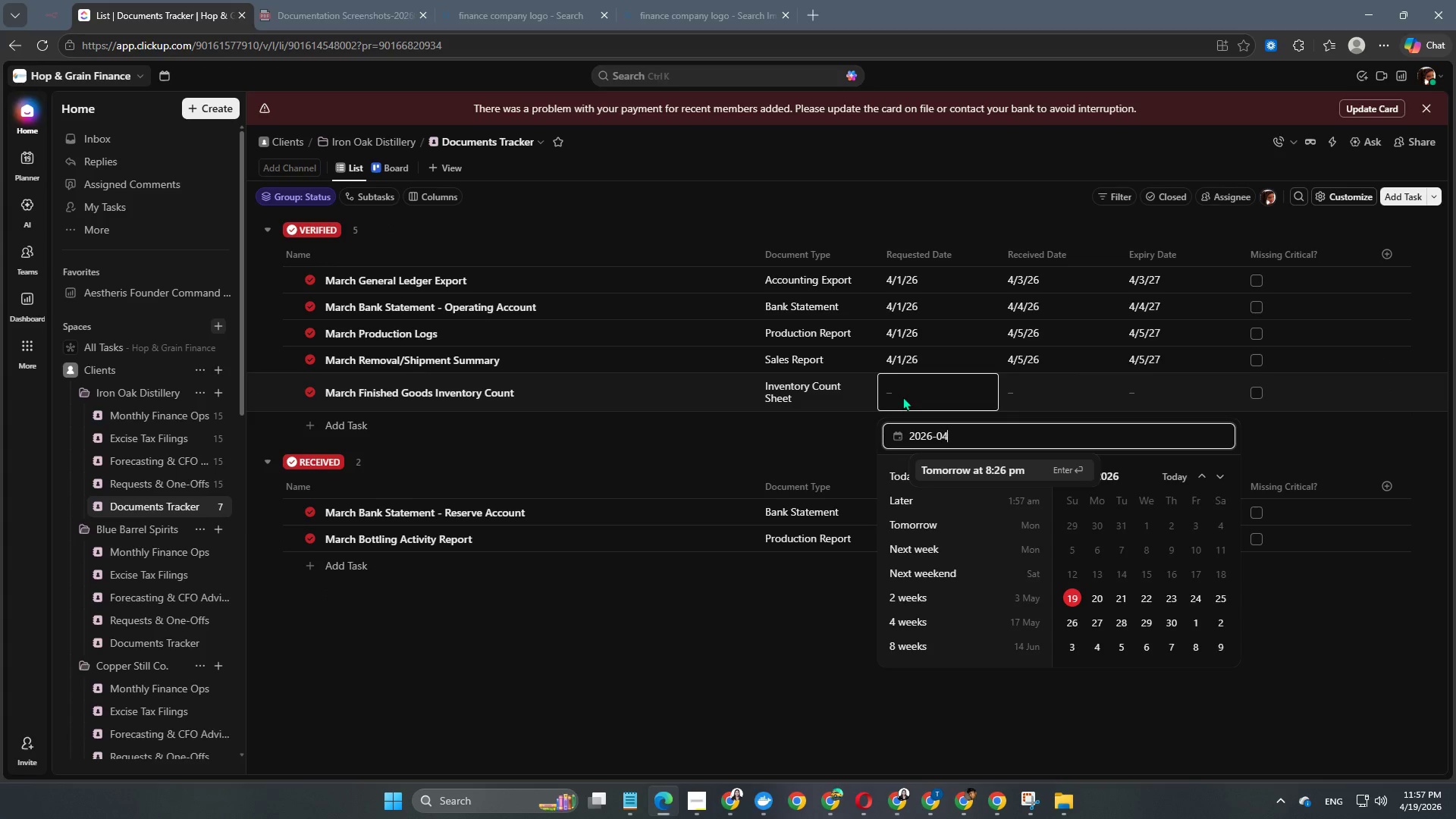 
key(Numpad4)
 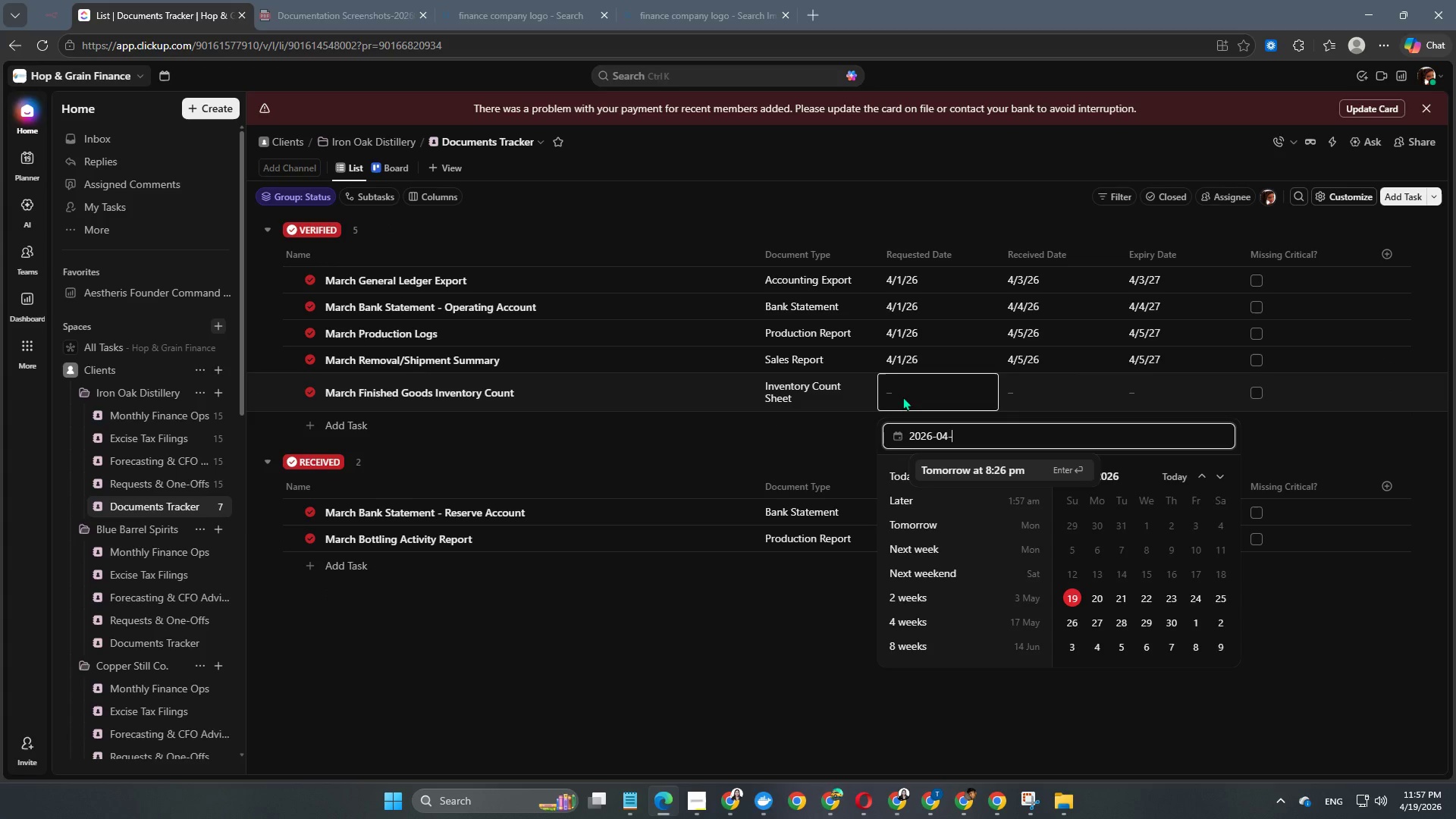 
key(NumpadSubtract)
 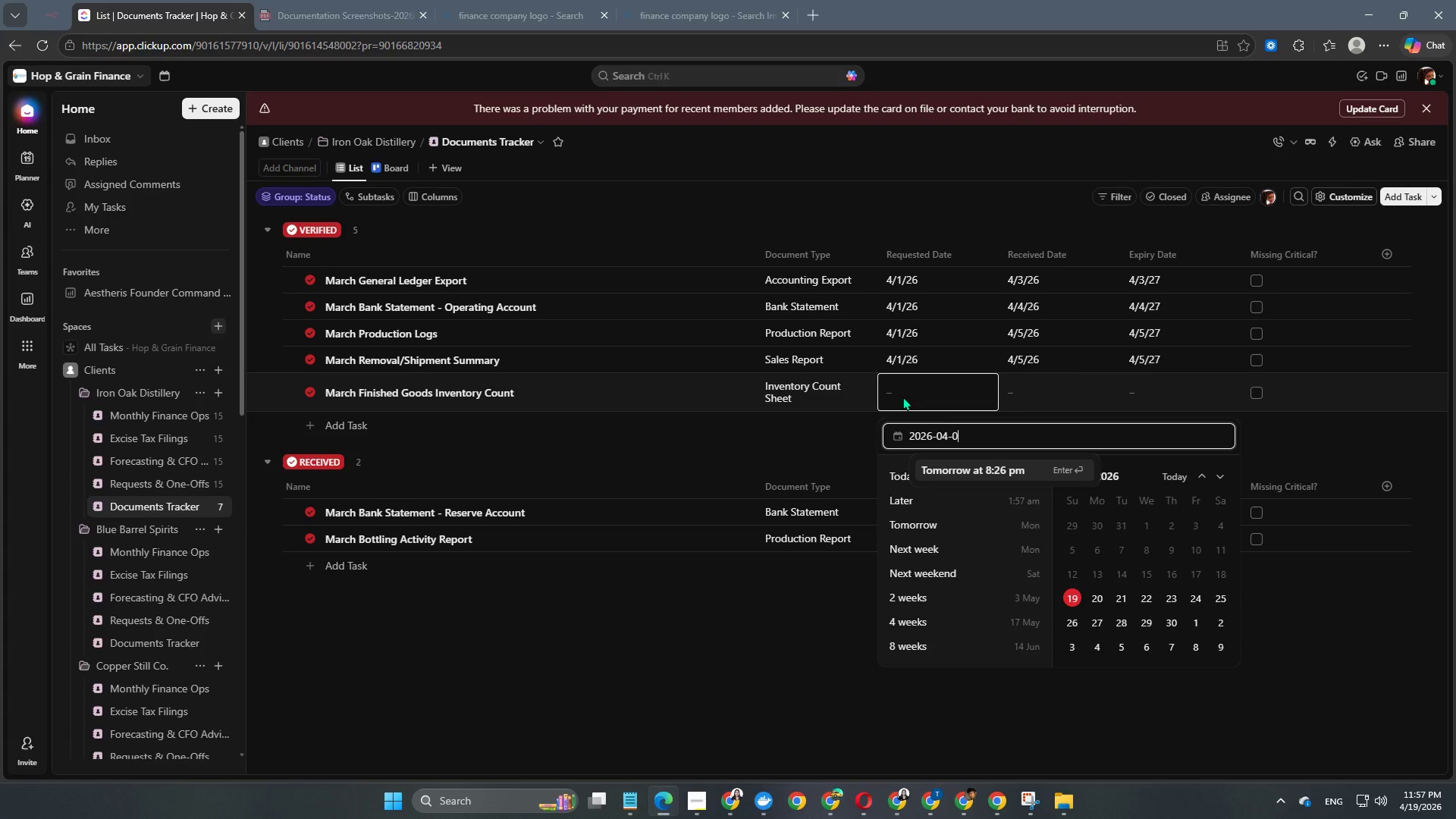 
key(Numpad0)
 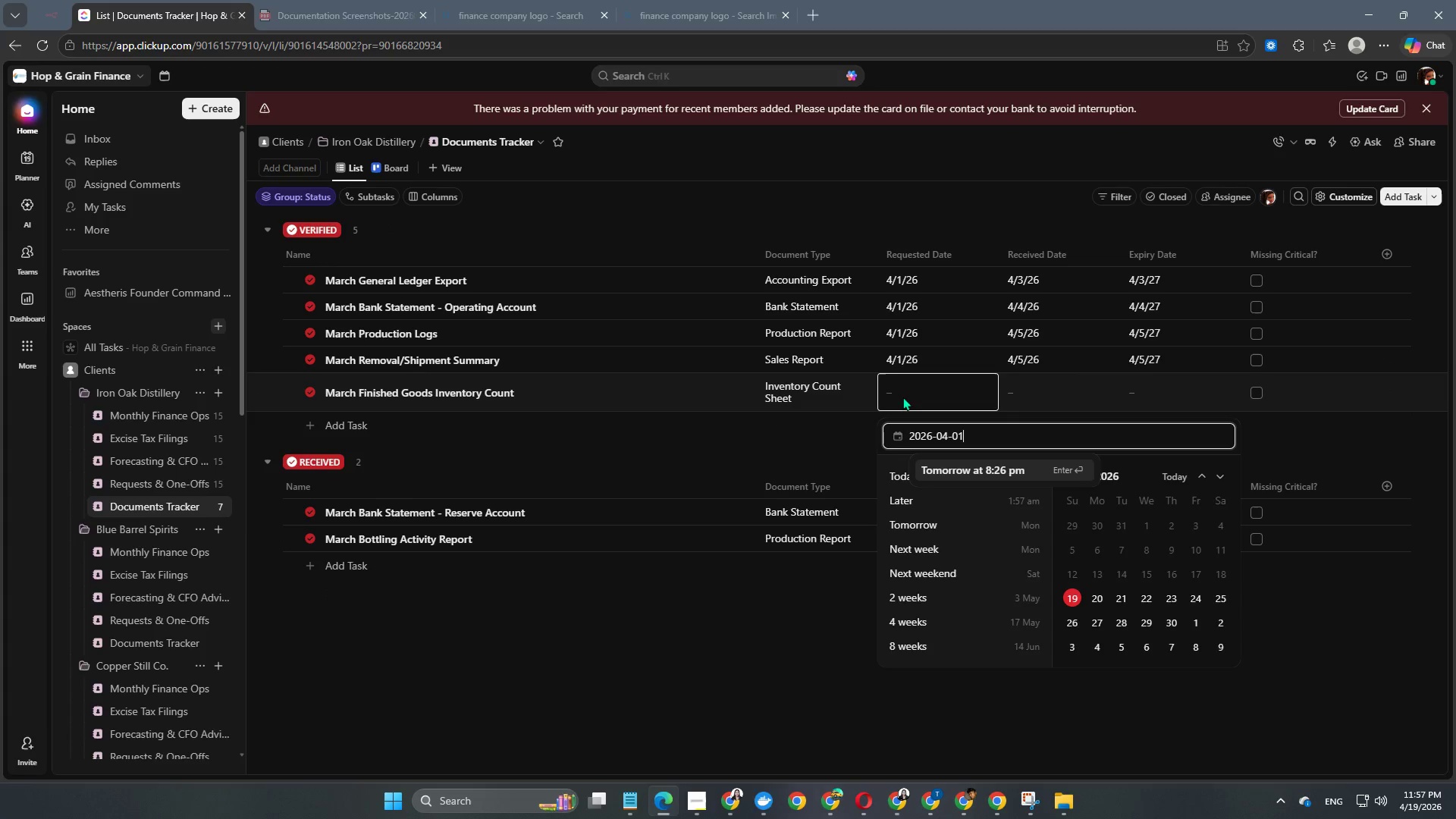 
key(Numpad1)
 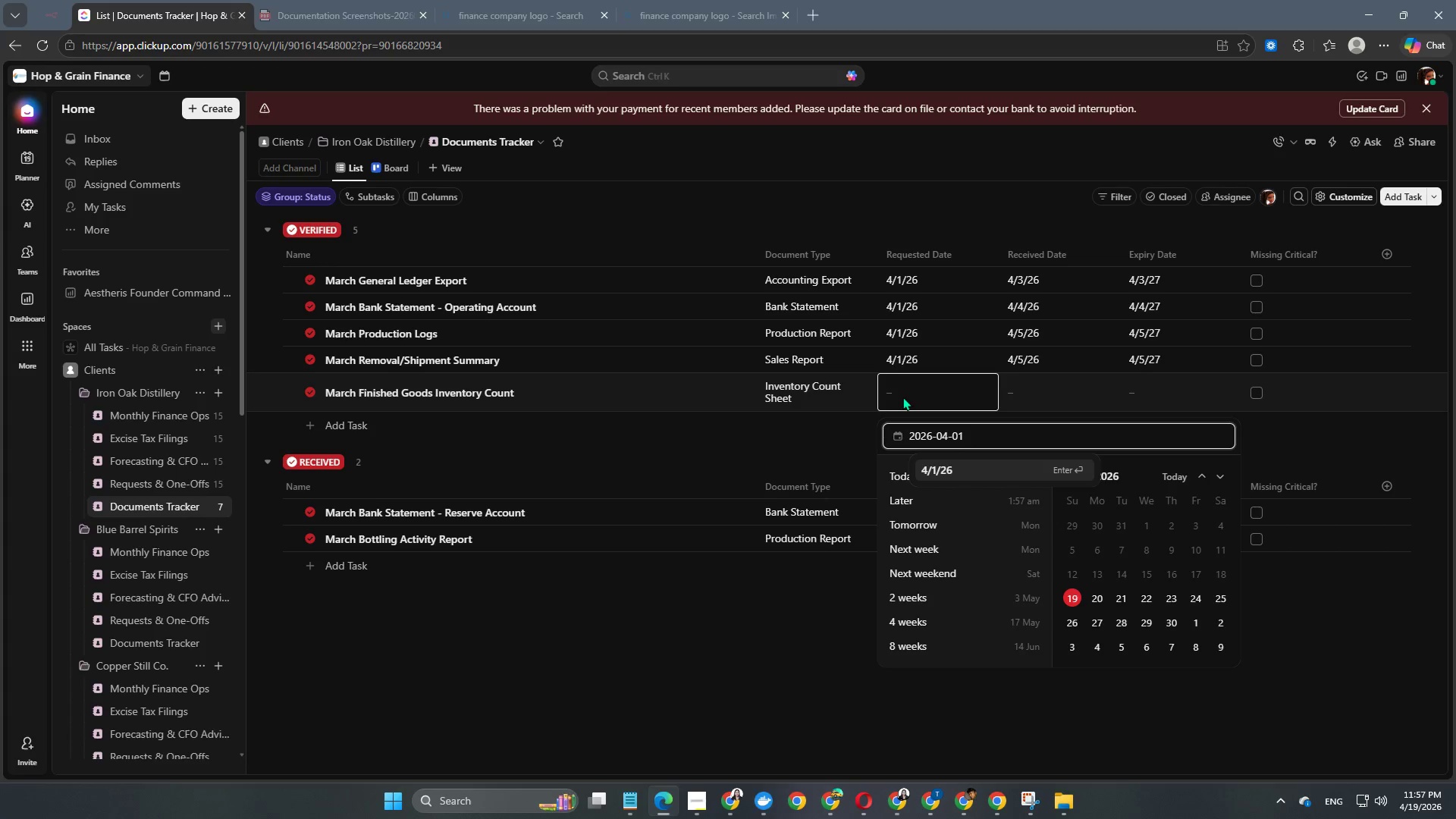 
key(NumpadEnter)
 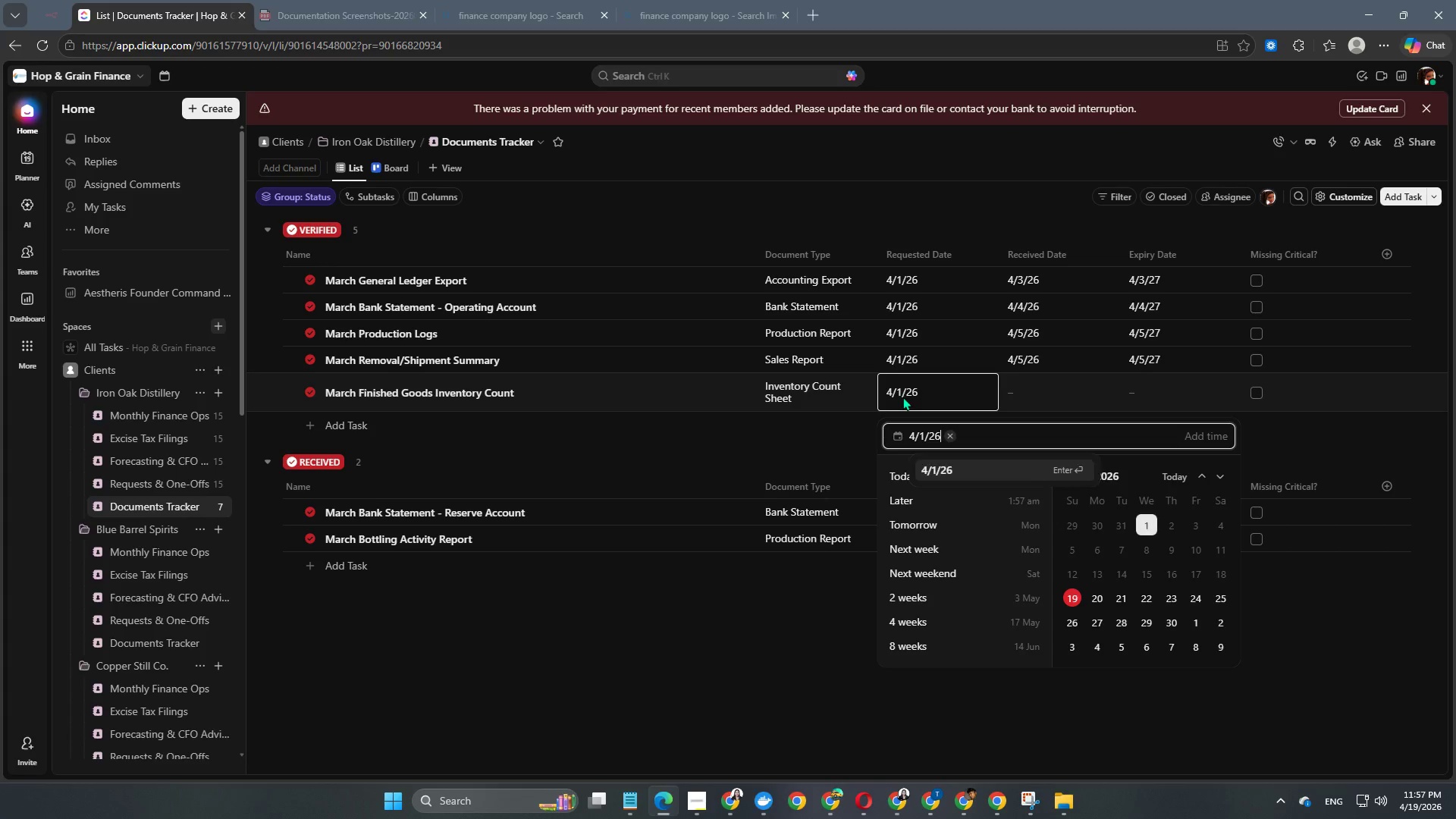 
key(NumpadEnter)
 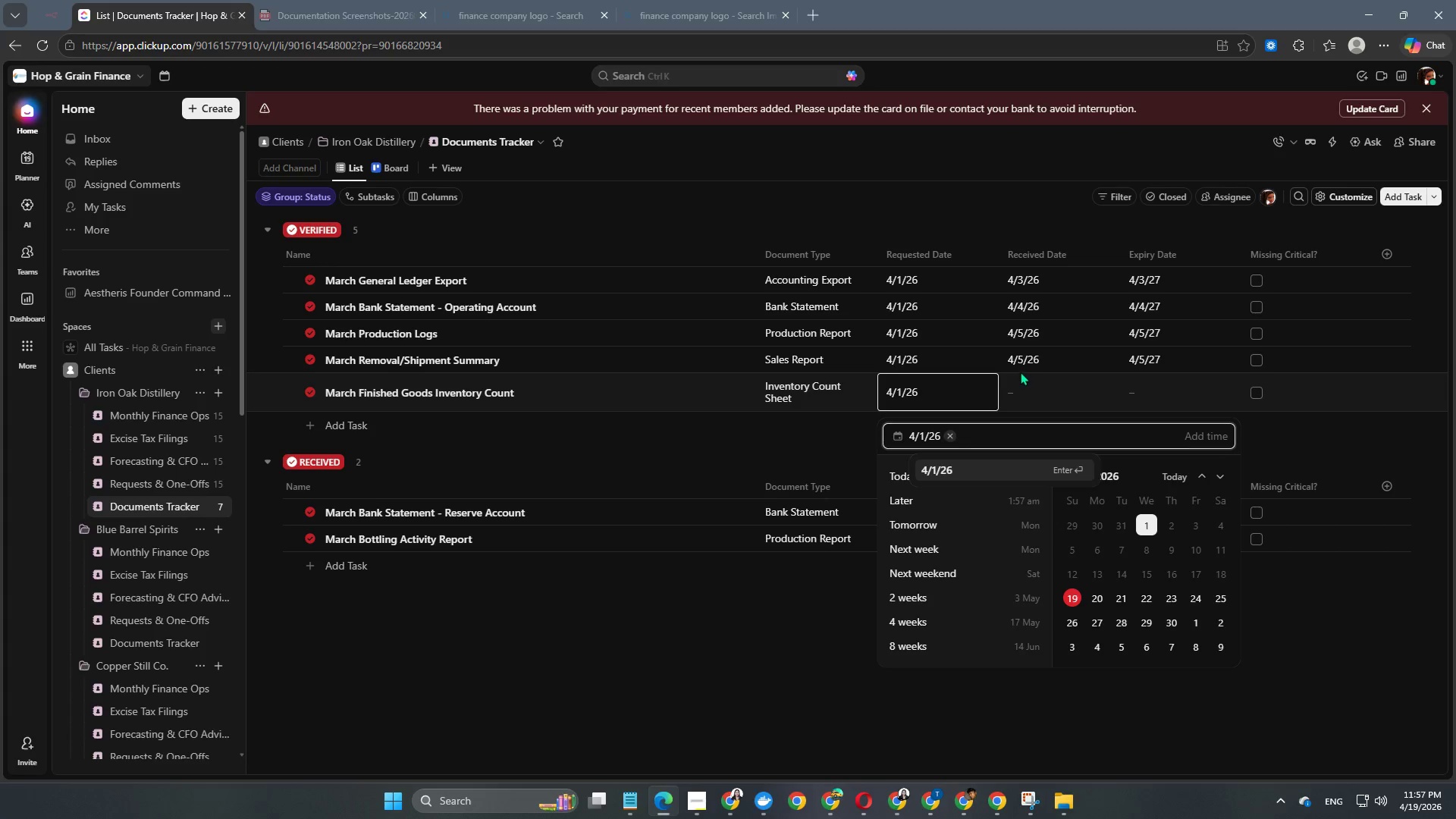 
double_click([1025, 399])
 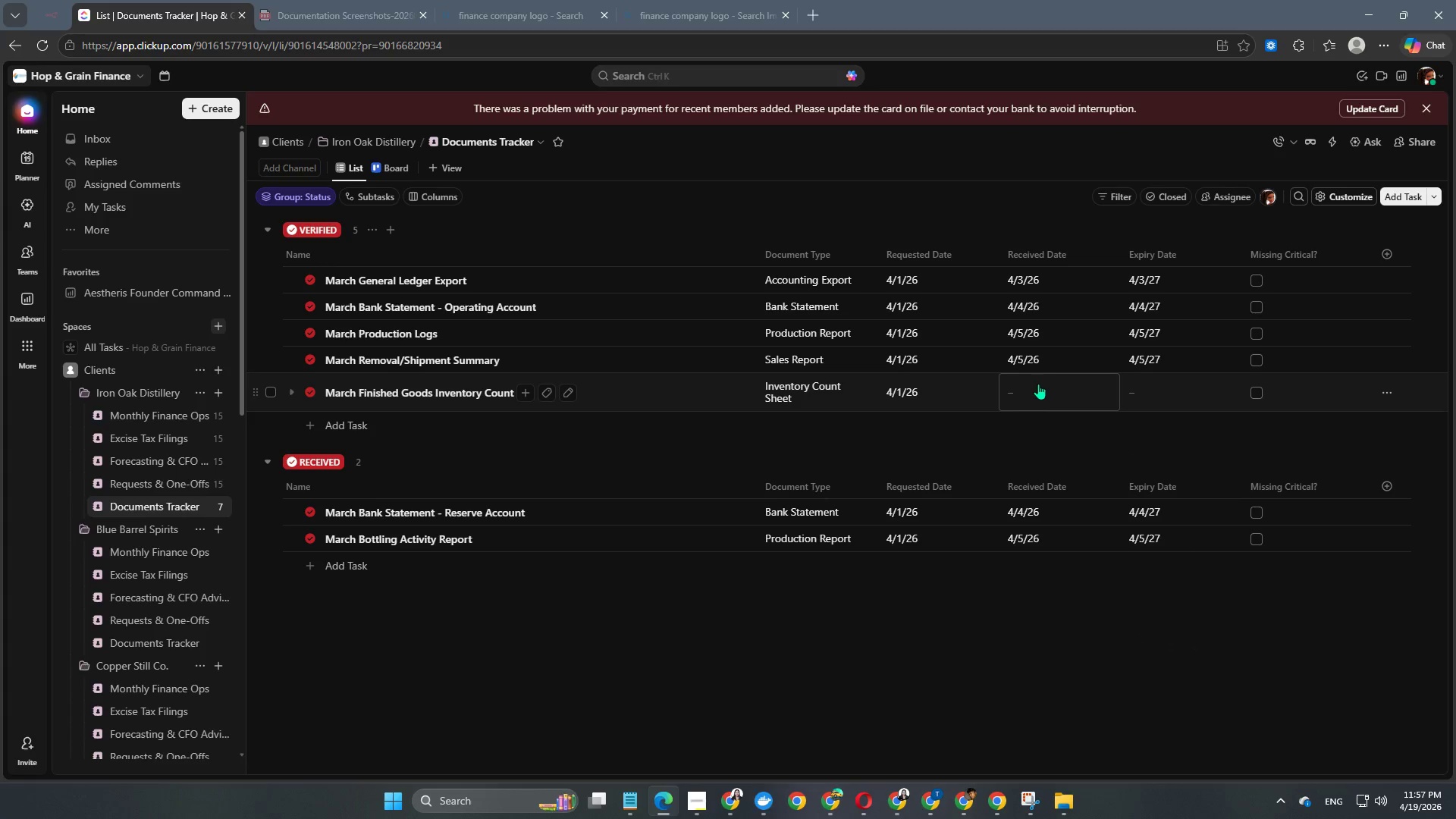 
left_click([1038, 384])
 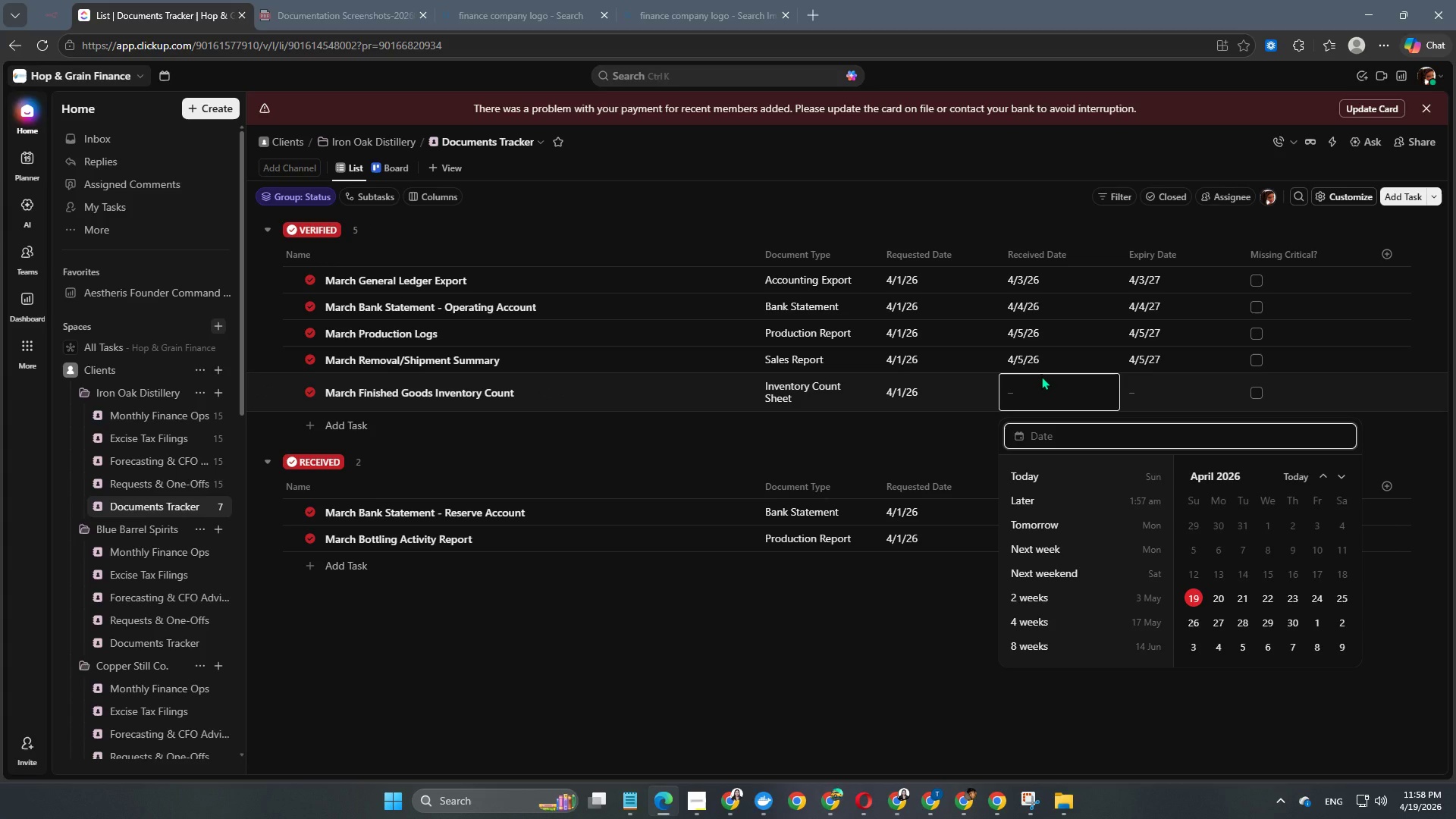 
key(Numpad2)
 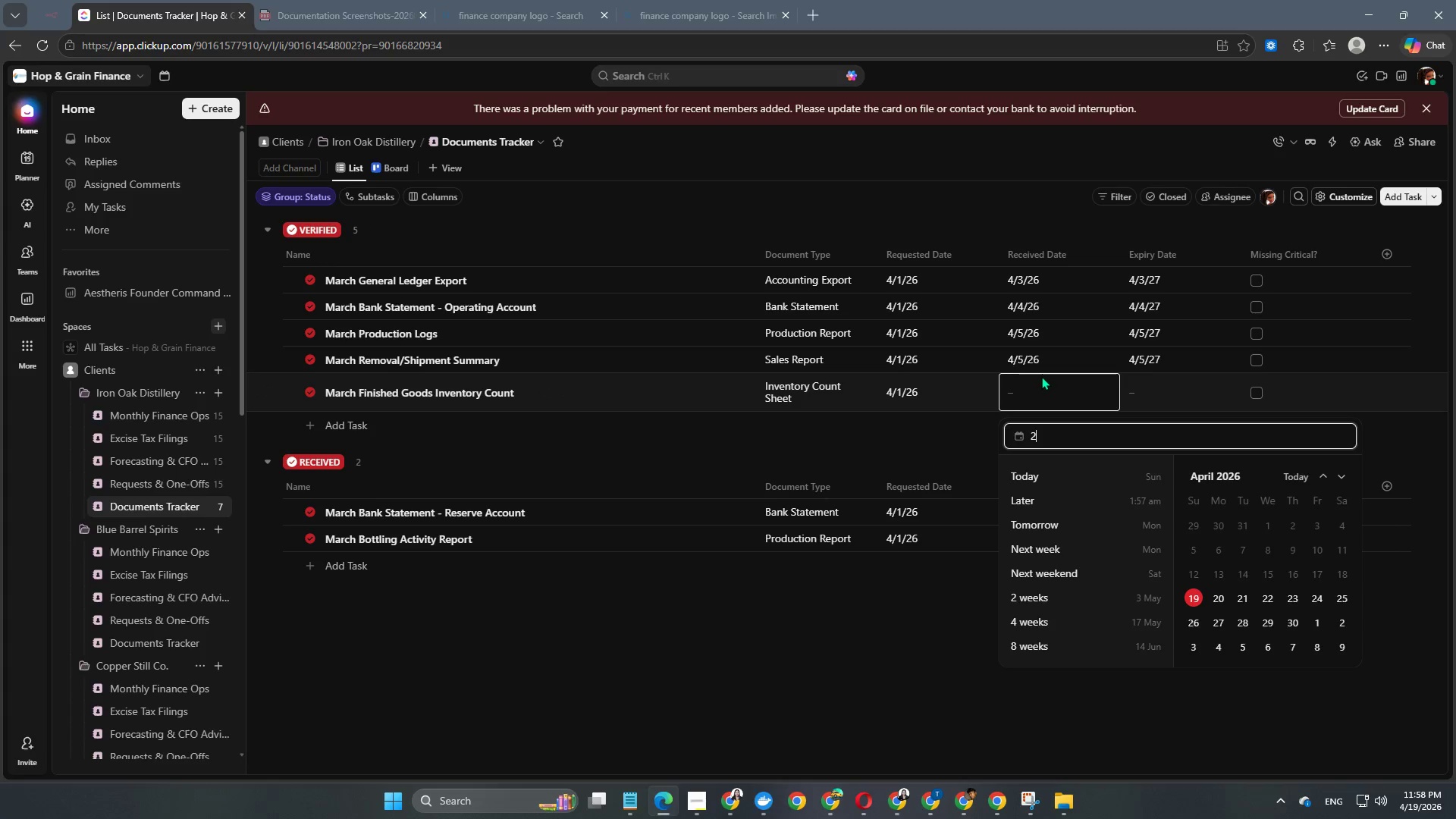 
key(Numpad0)
 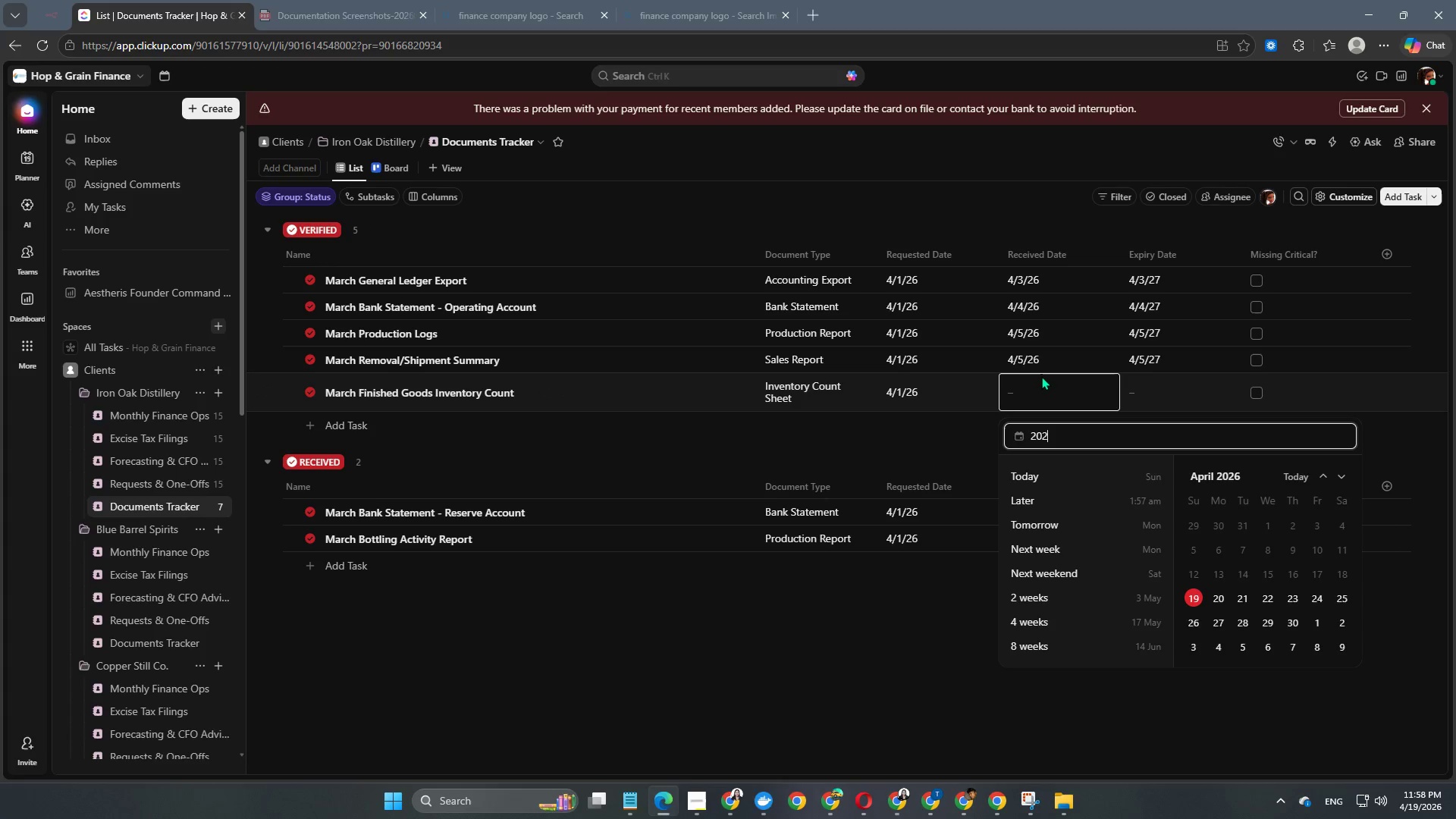 
key(Numpad2)
 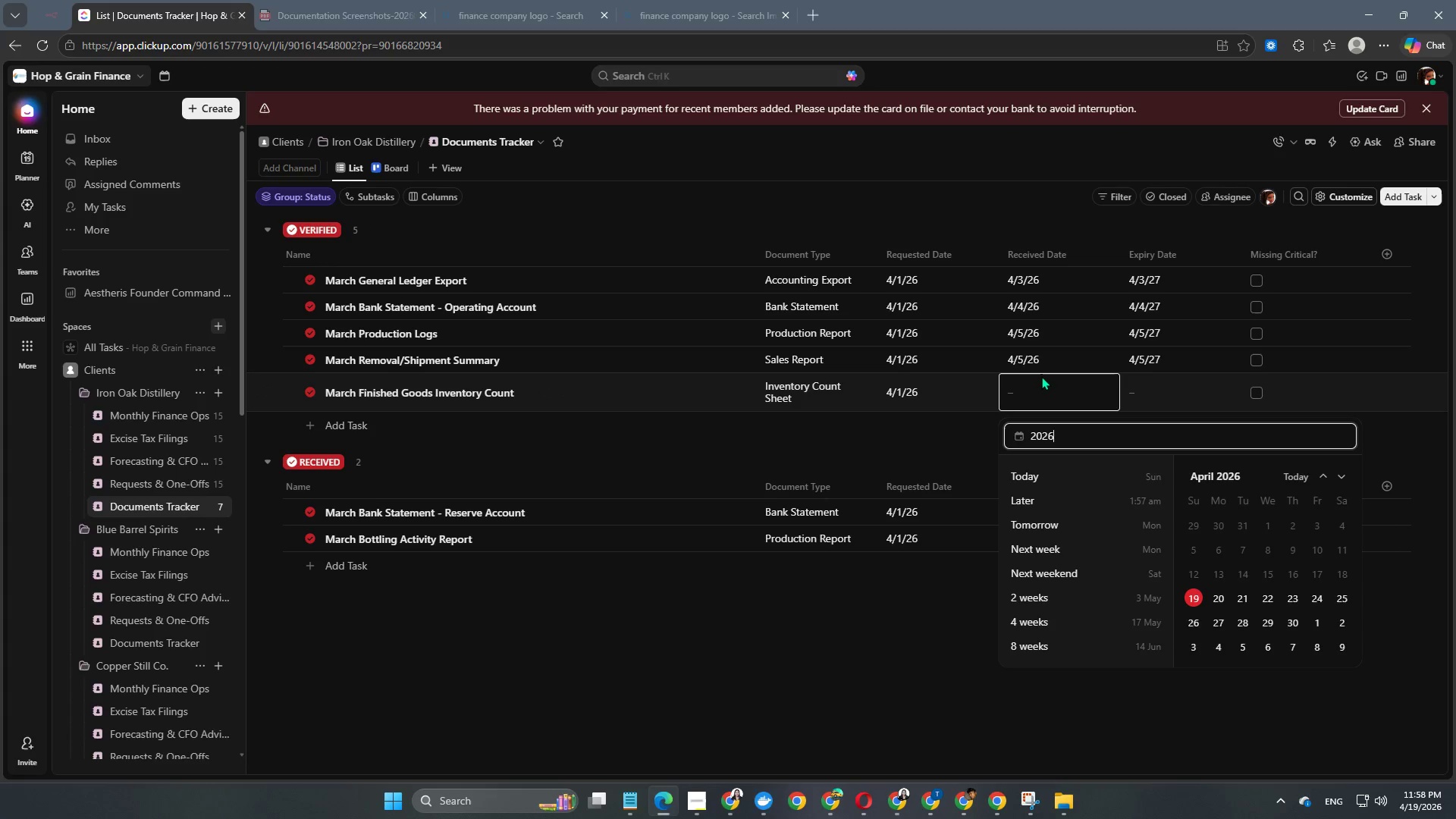 
key(Numpad6)
 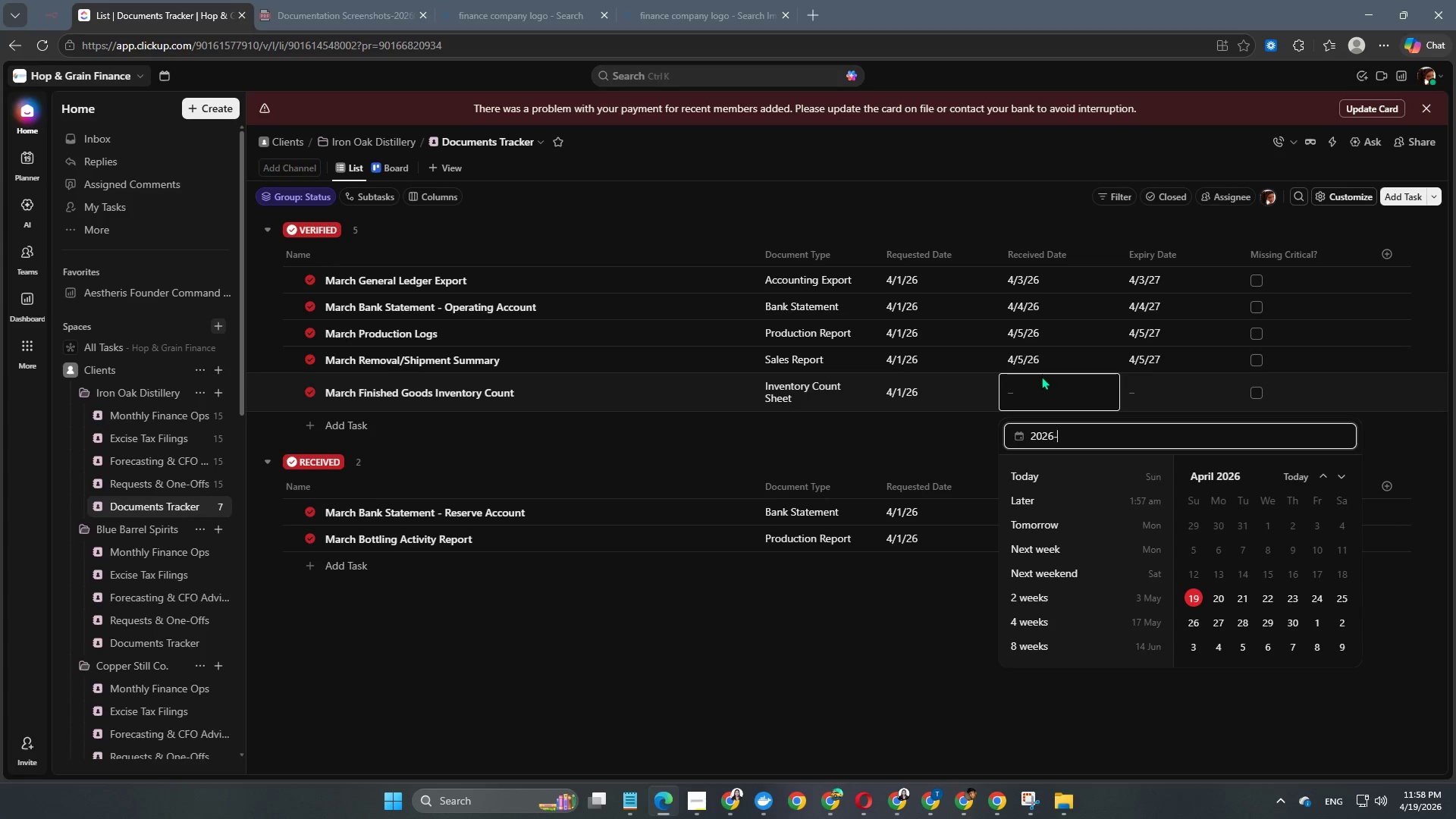 
key(NumpadSubtract)
 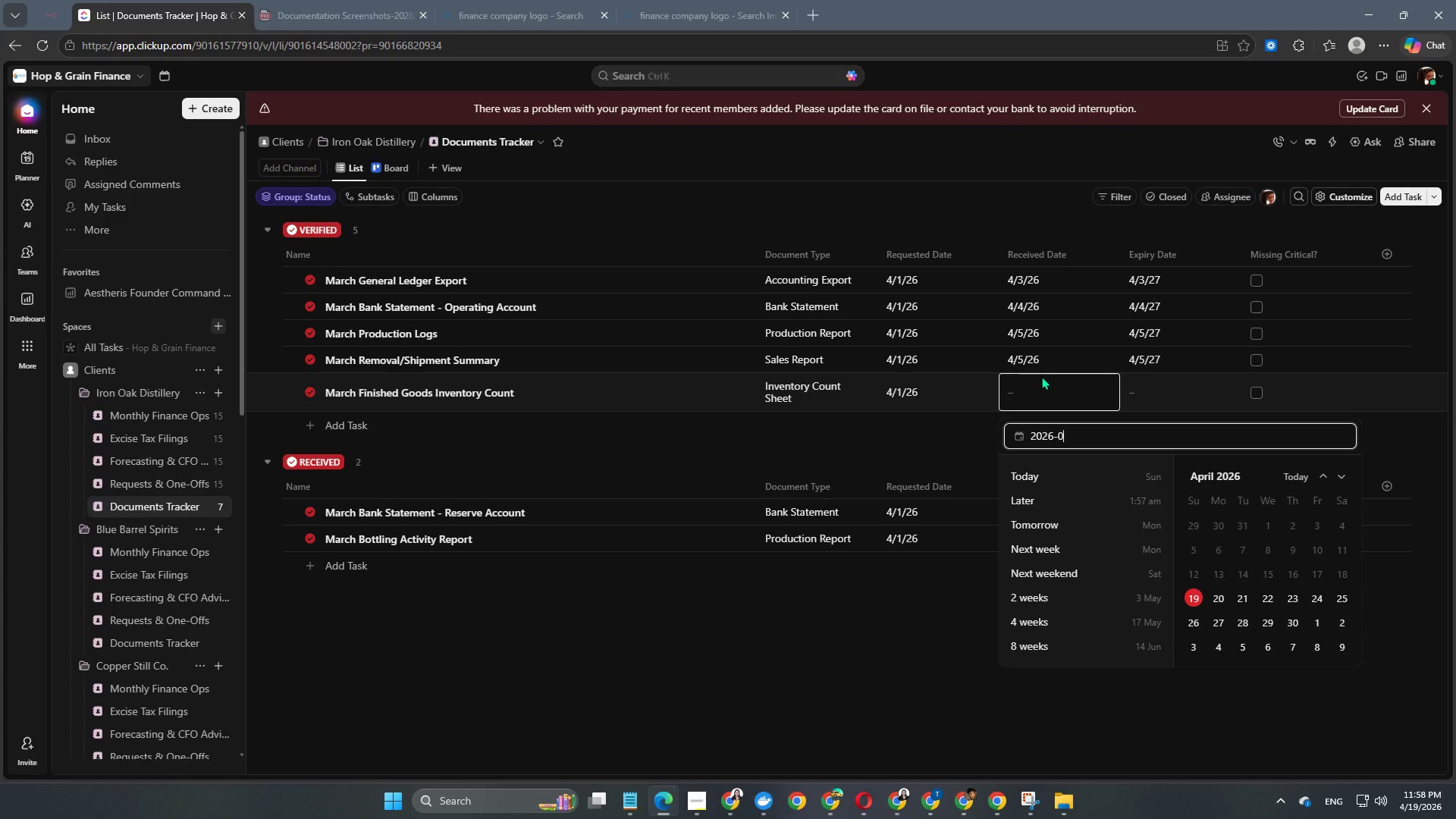 
key(Numpad0)
 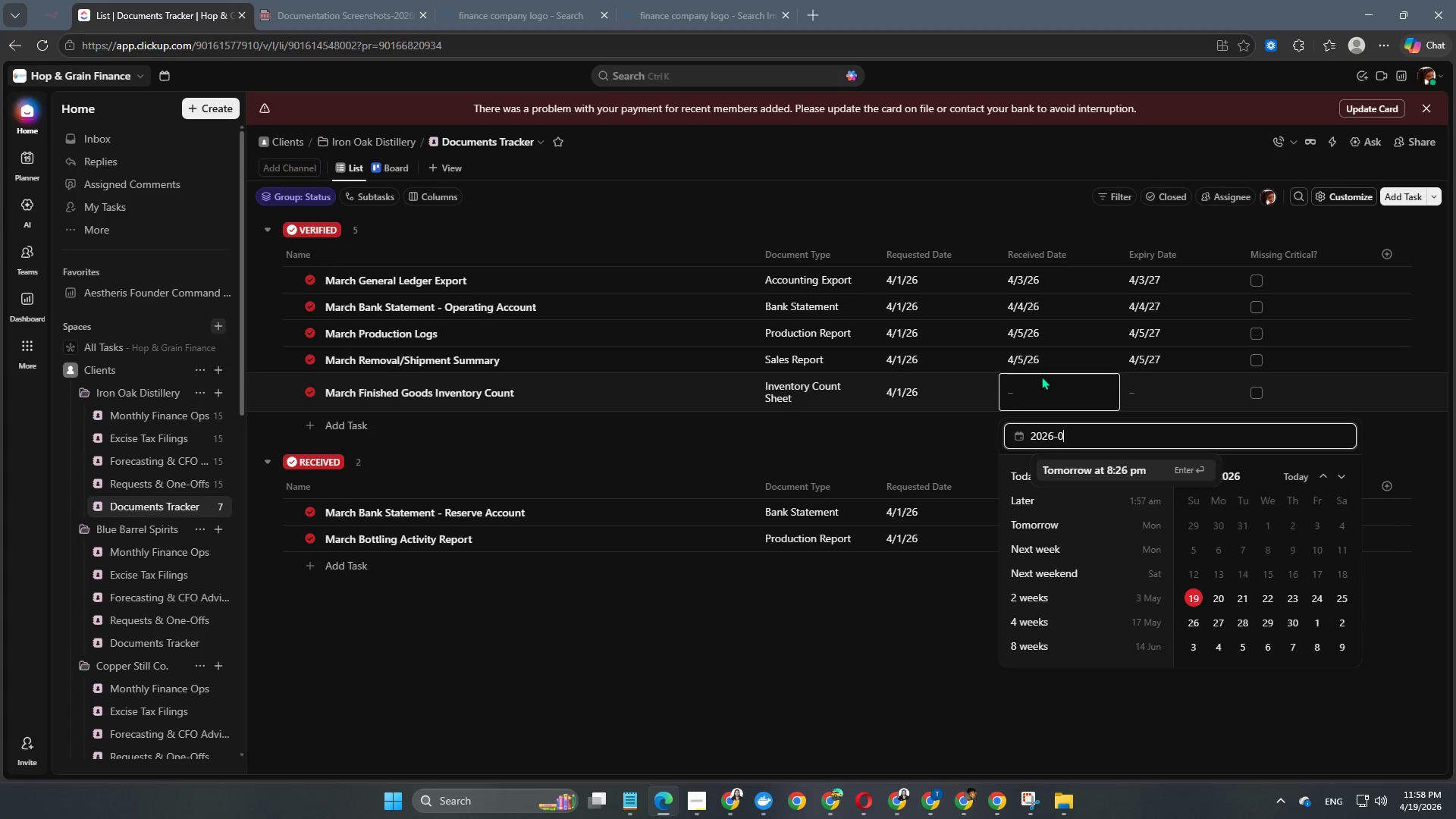 
key(Numpad4)
 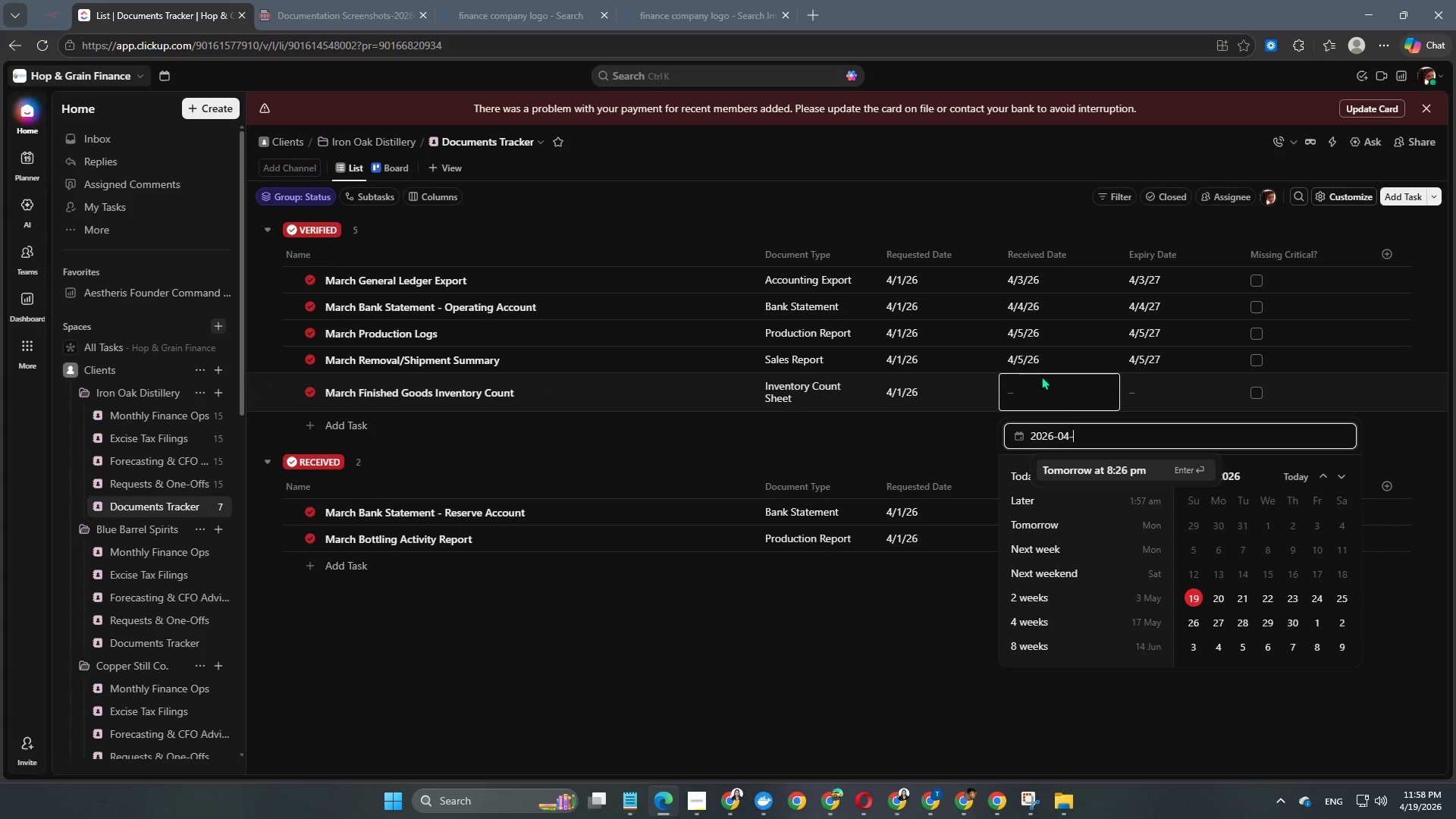 
key(NumpadSubtract)
 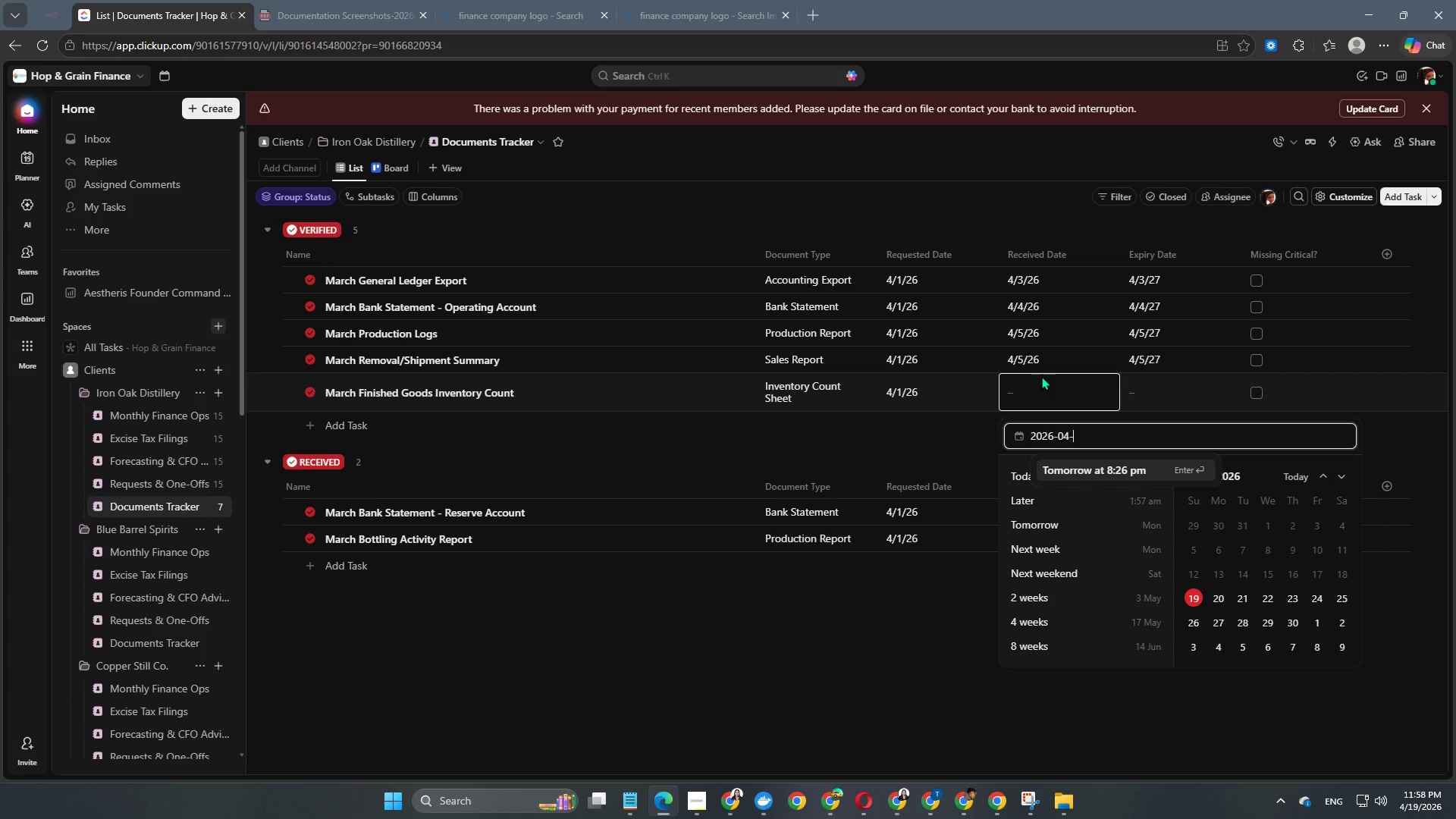 
key(Numpad0)
 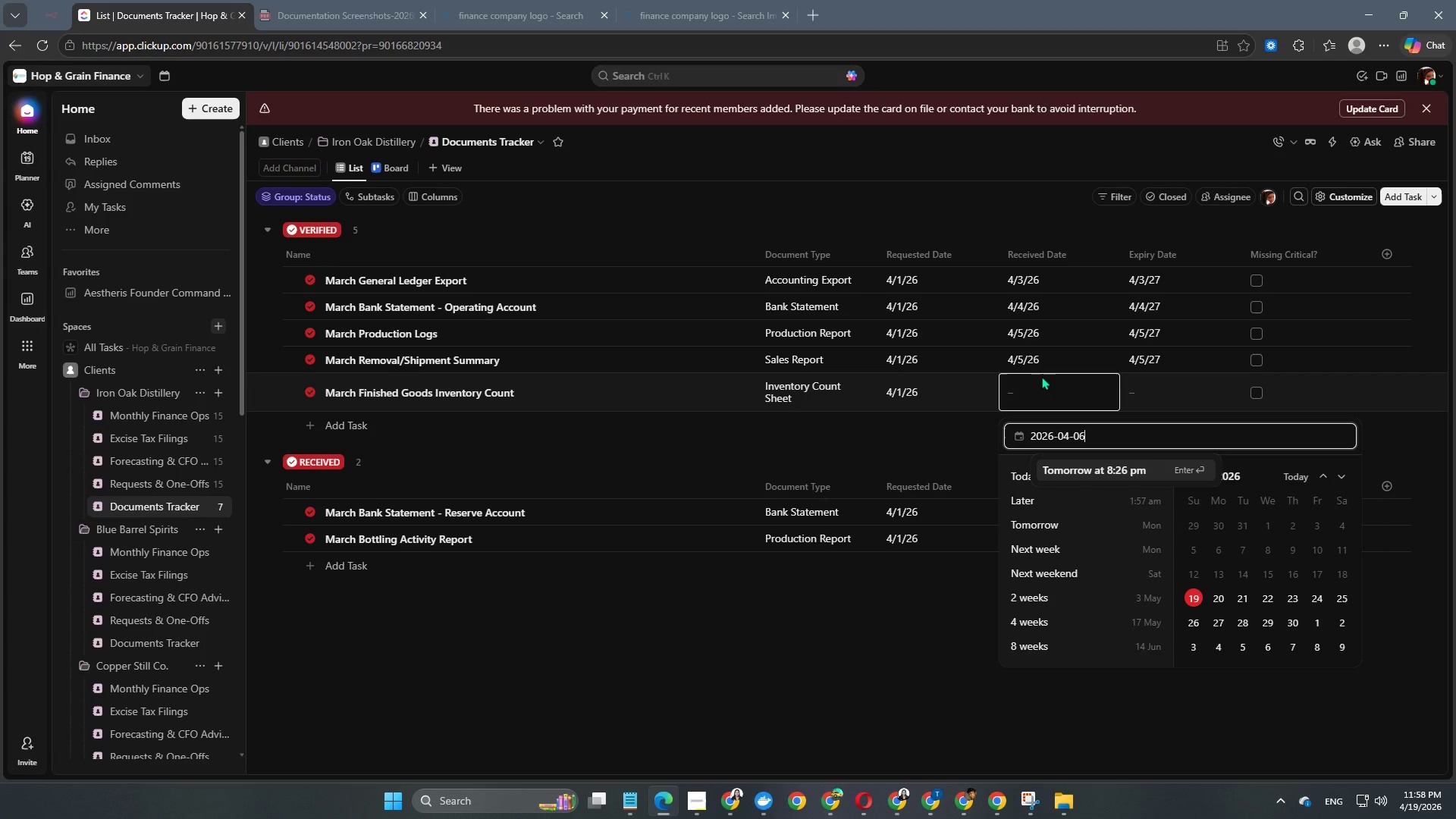 
key(Numpad6)
 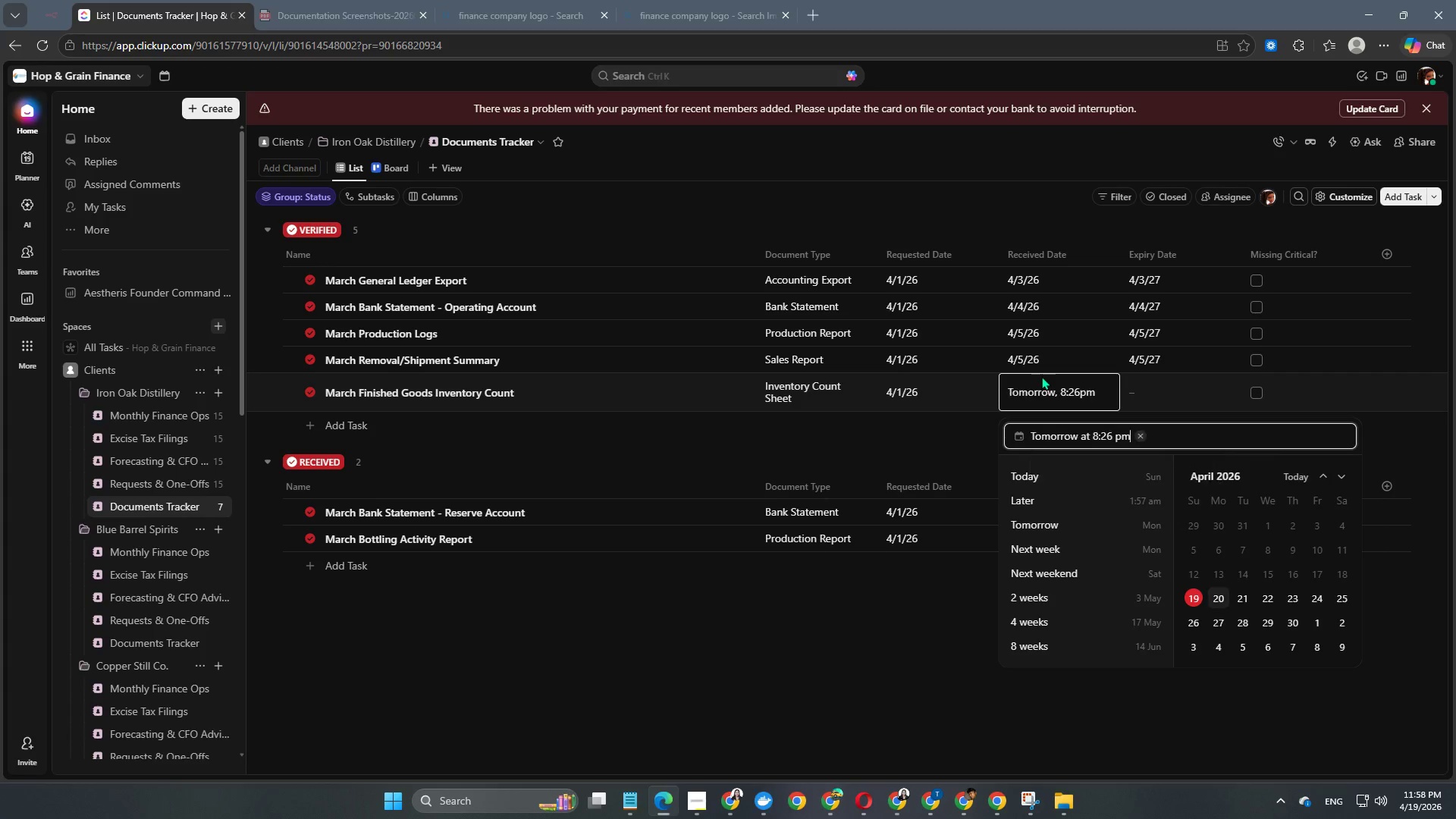 
key(NumpadEnter)
 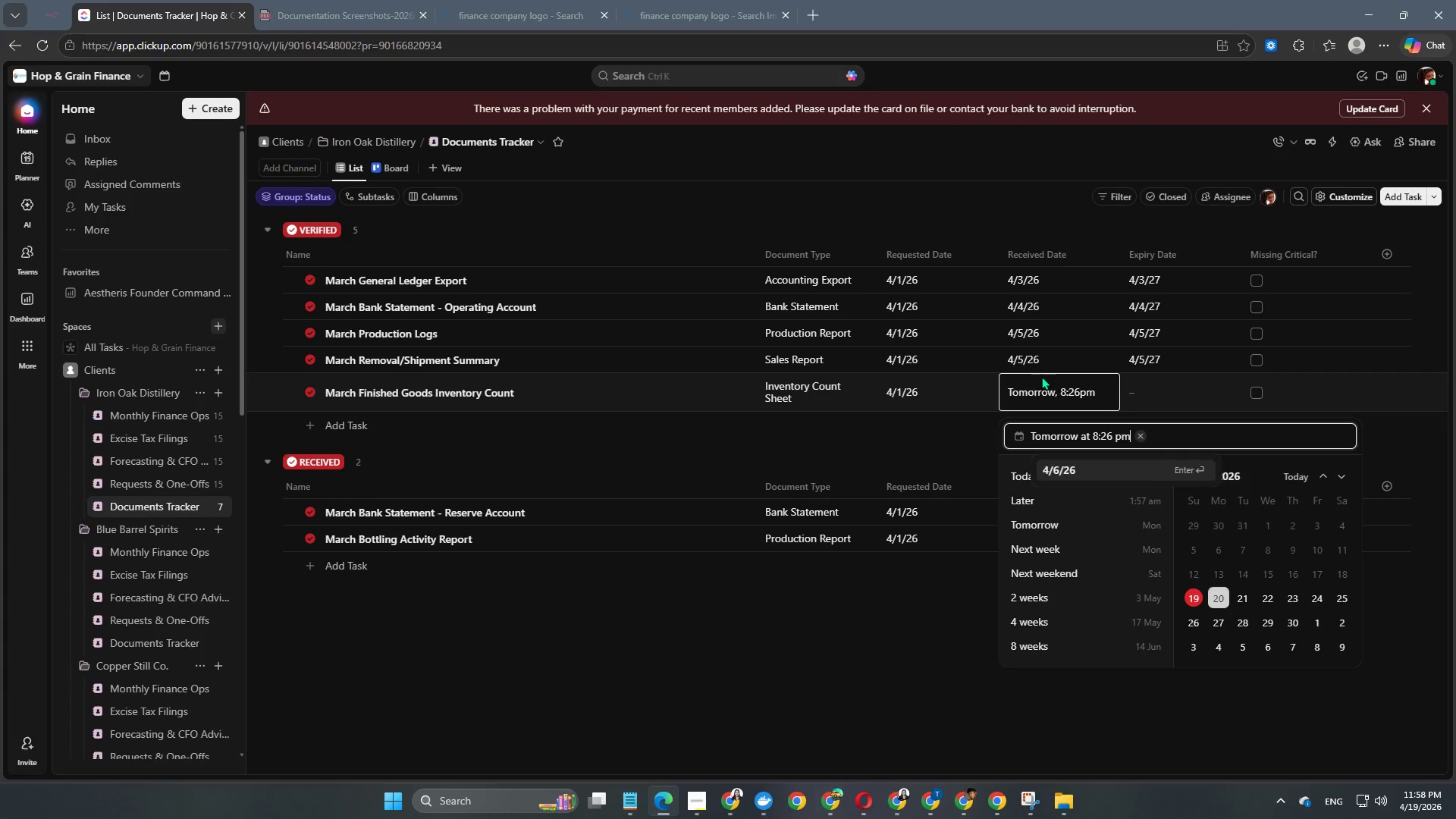 
key(NumpadEnter)
 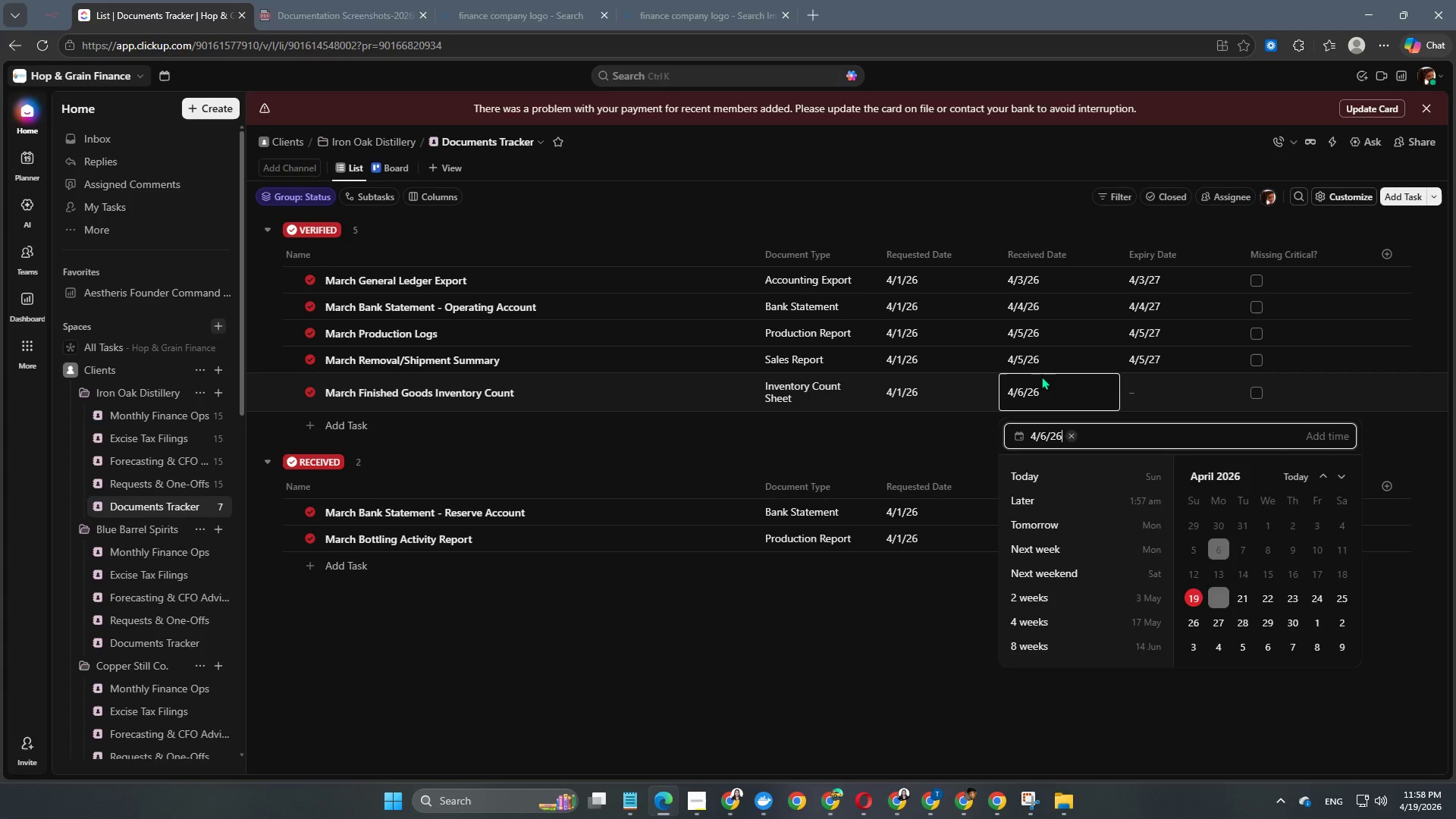 
key(NumpadEnter)
 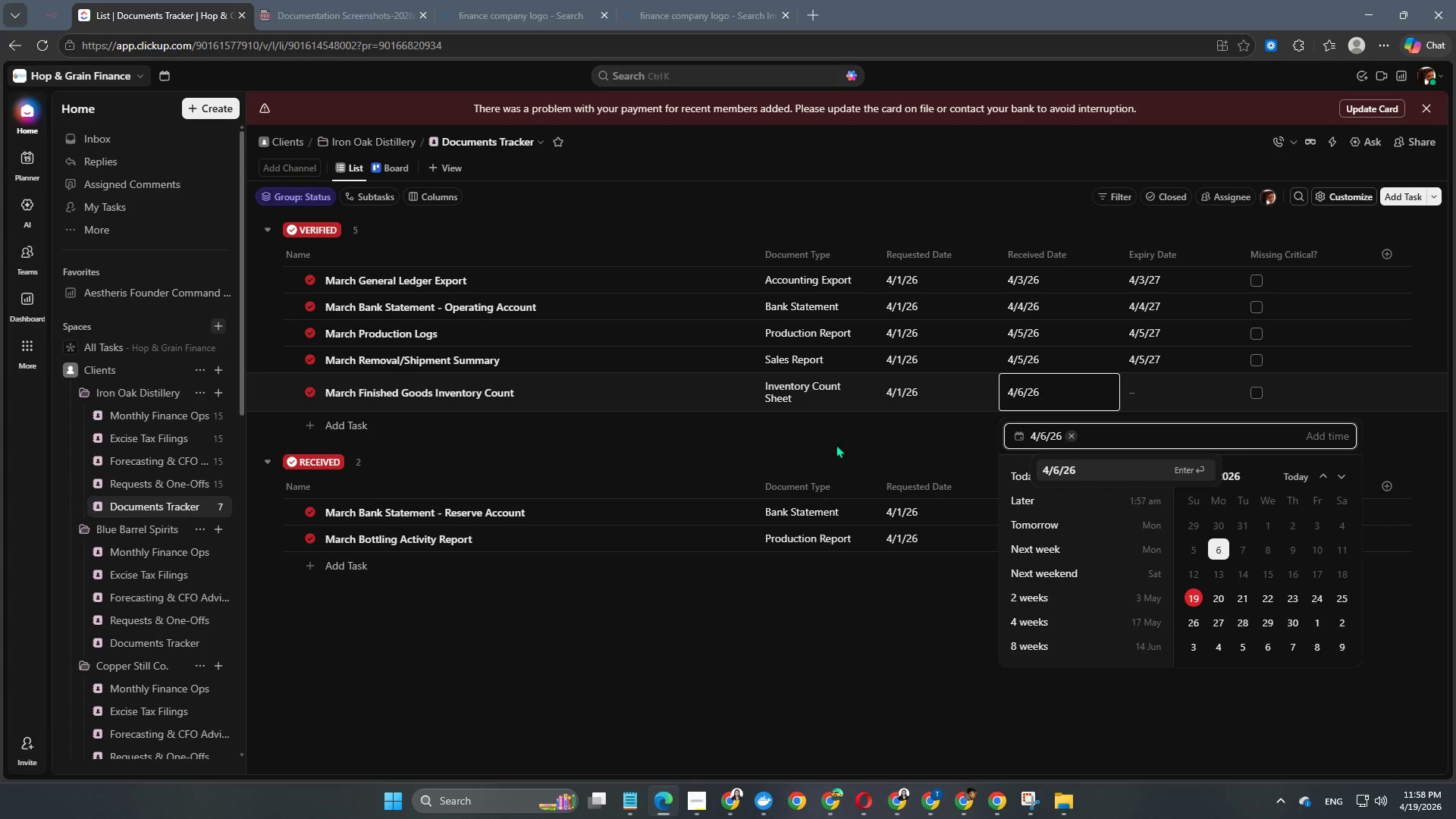 
double_click([836, 444])
 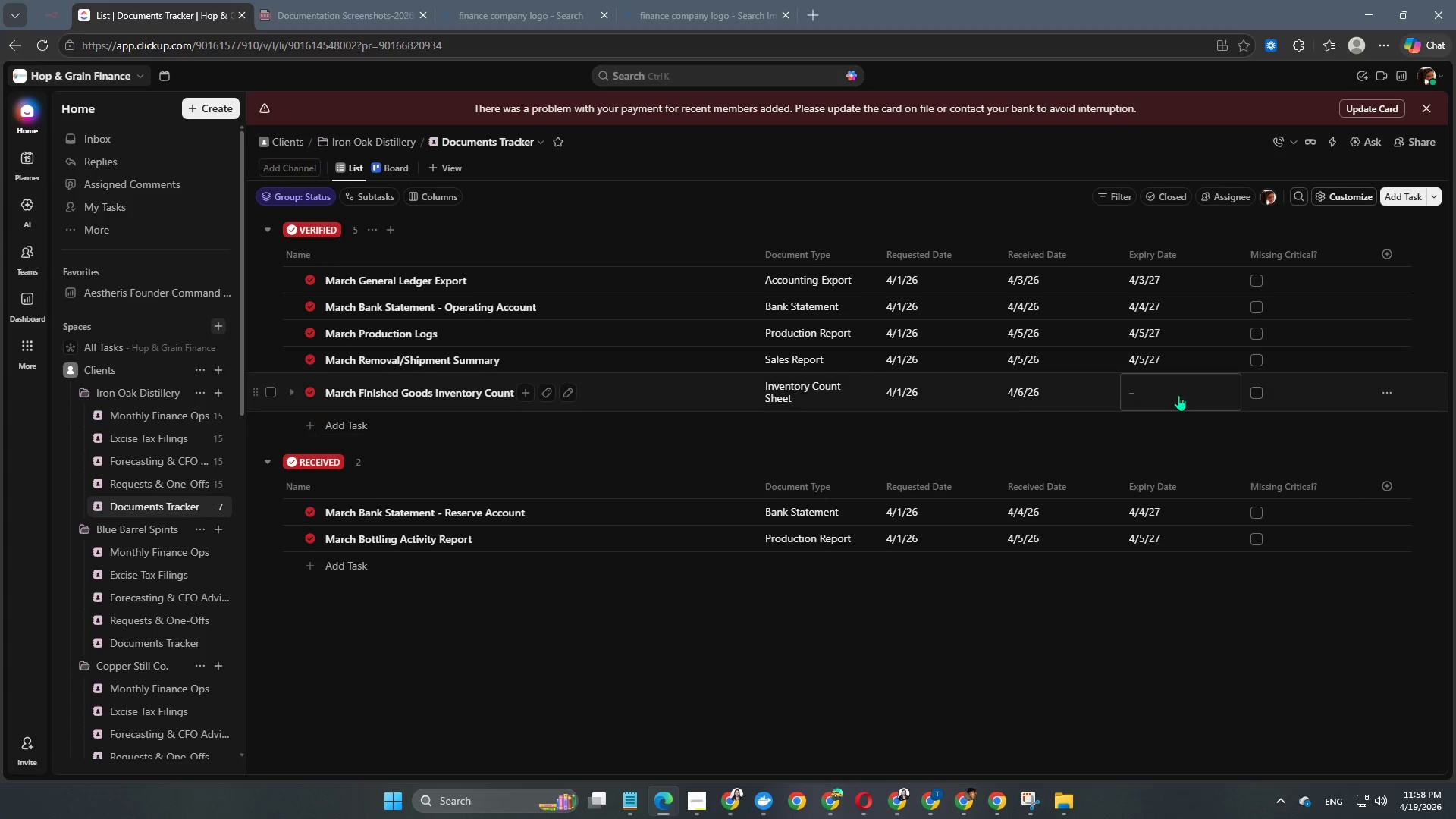 
left_click([1178, 395])
 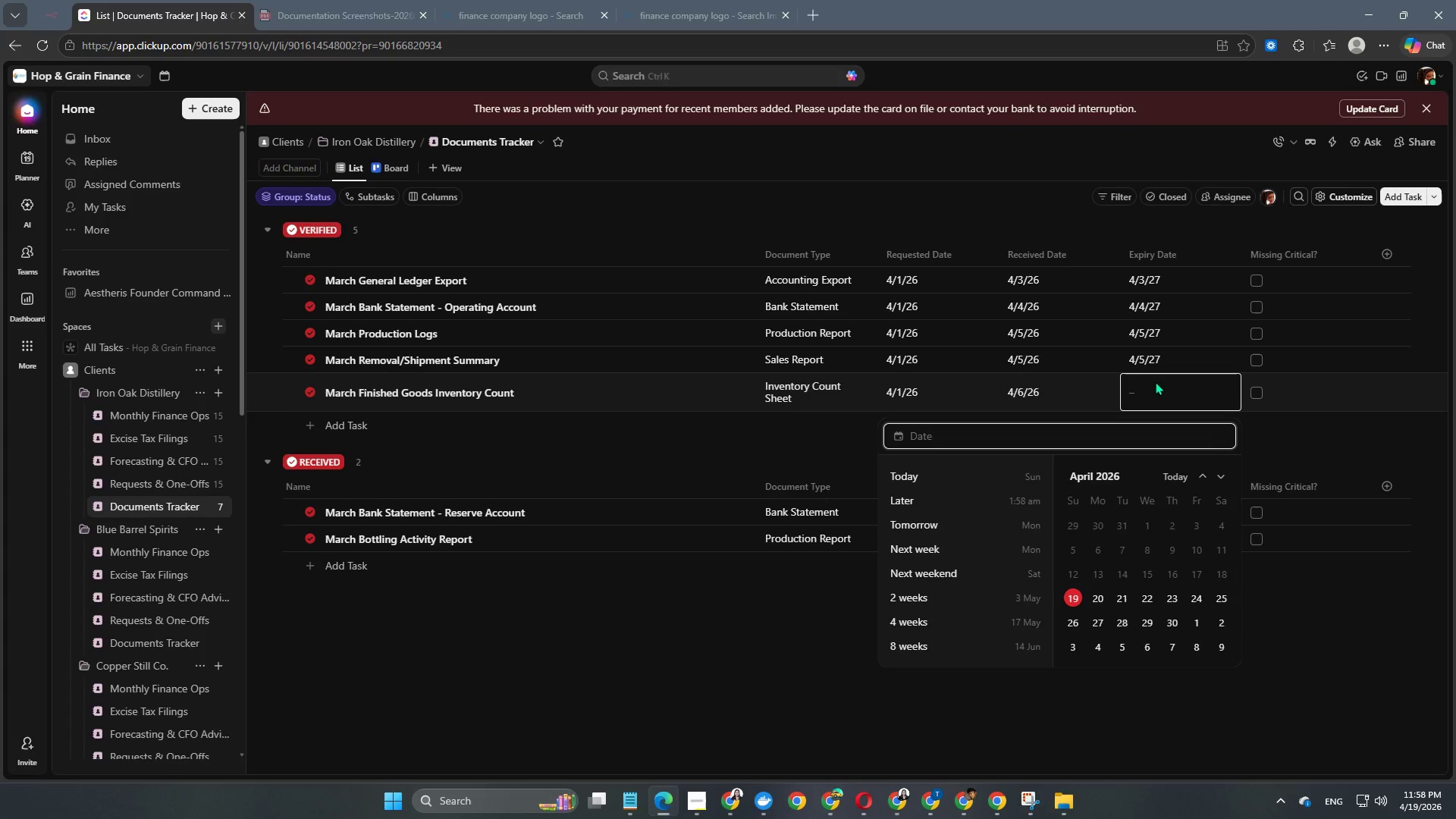 
key(Numpad2)
 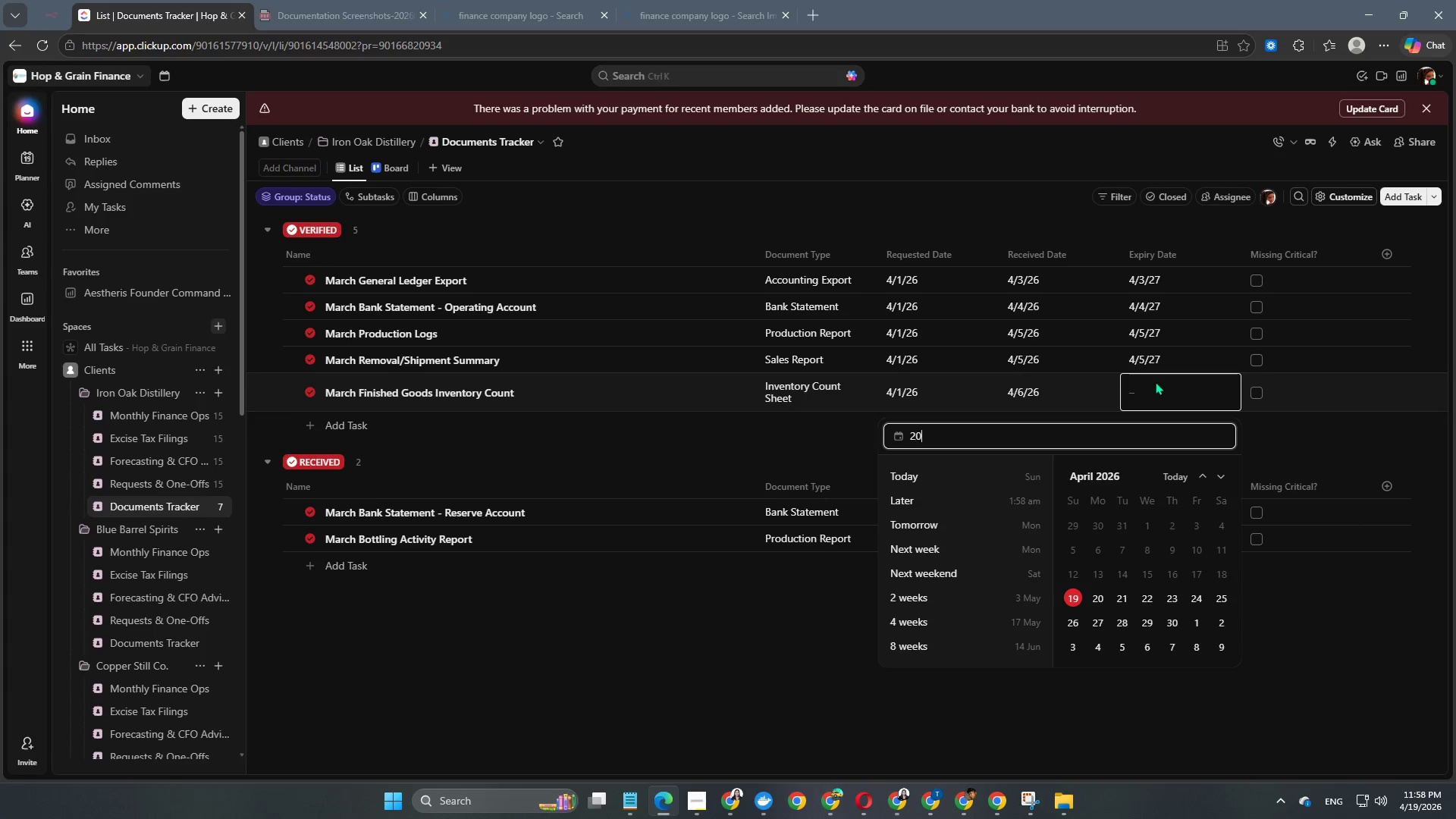 
key(Numpad0)
 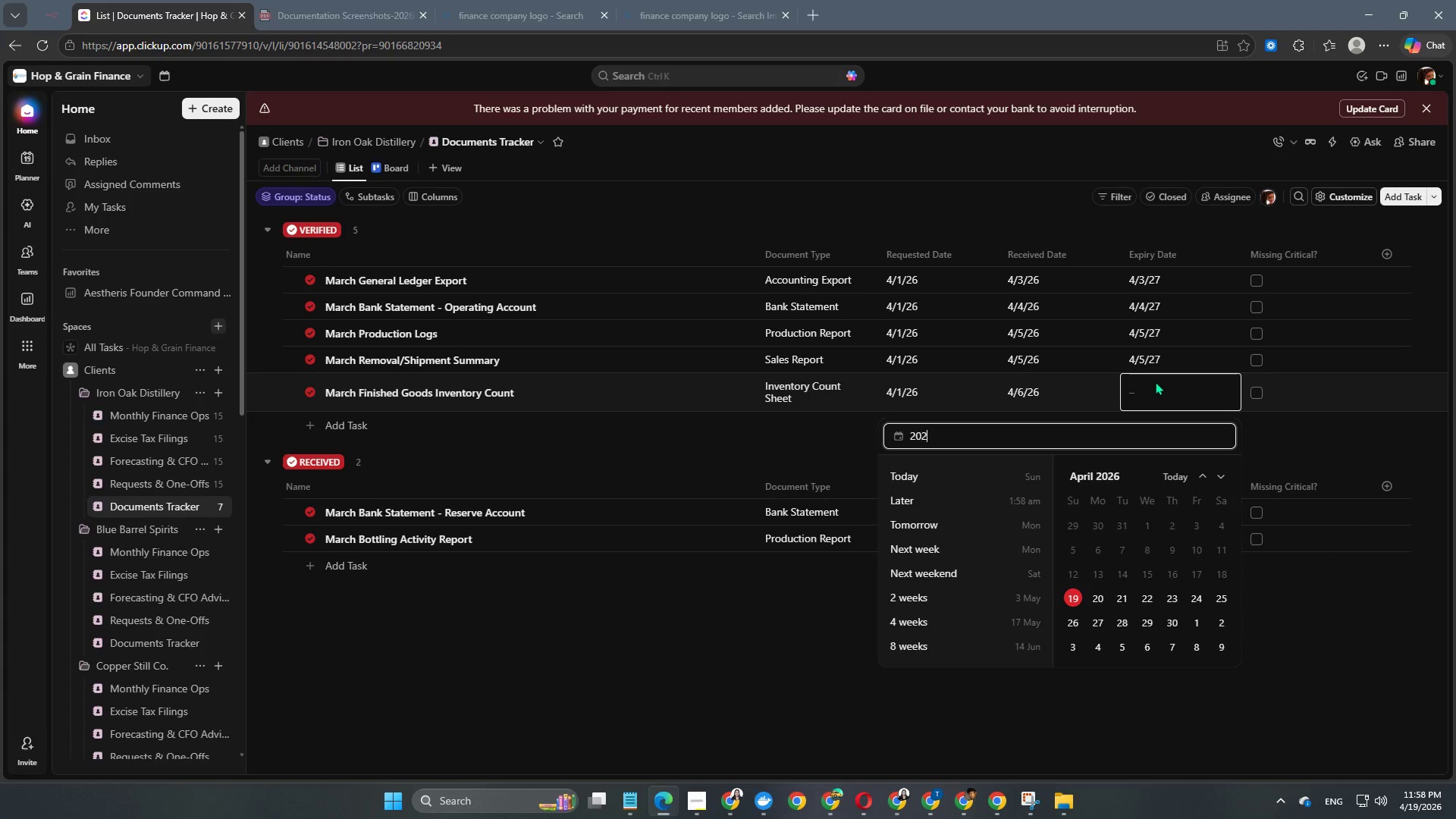 
key(Numpad2)
 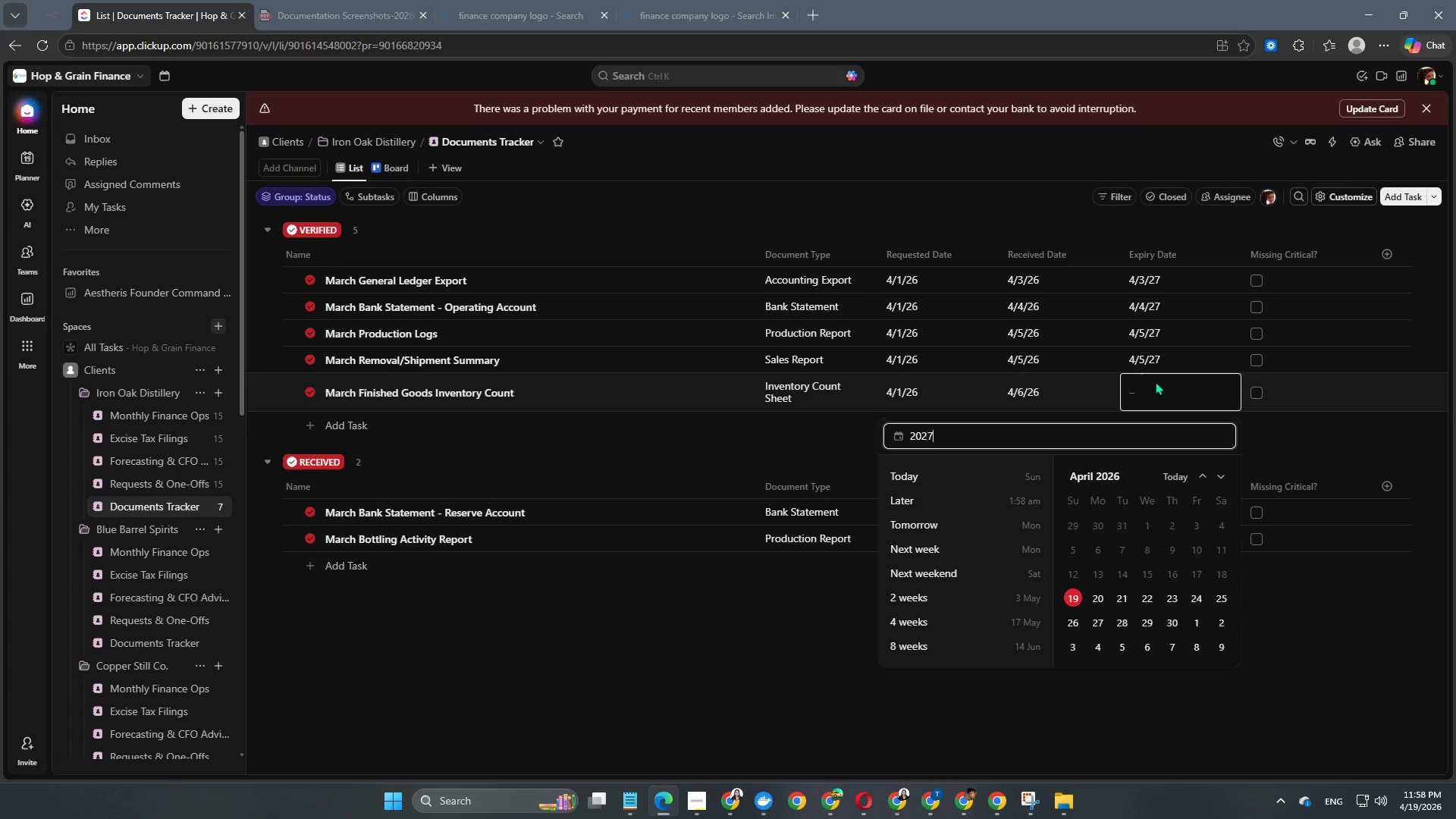 
key(Numpad7)
 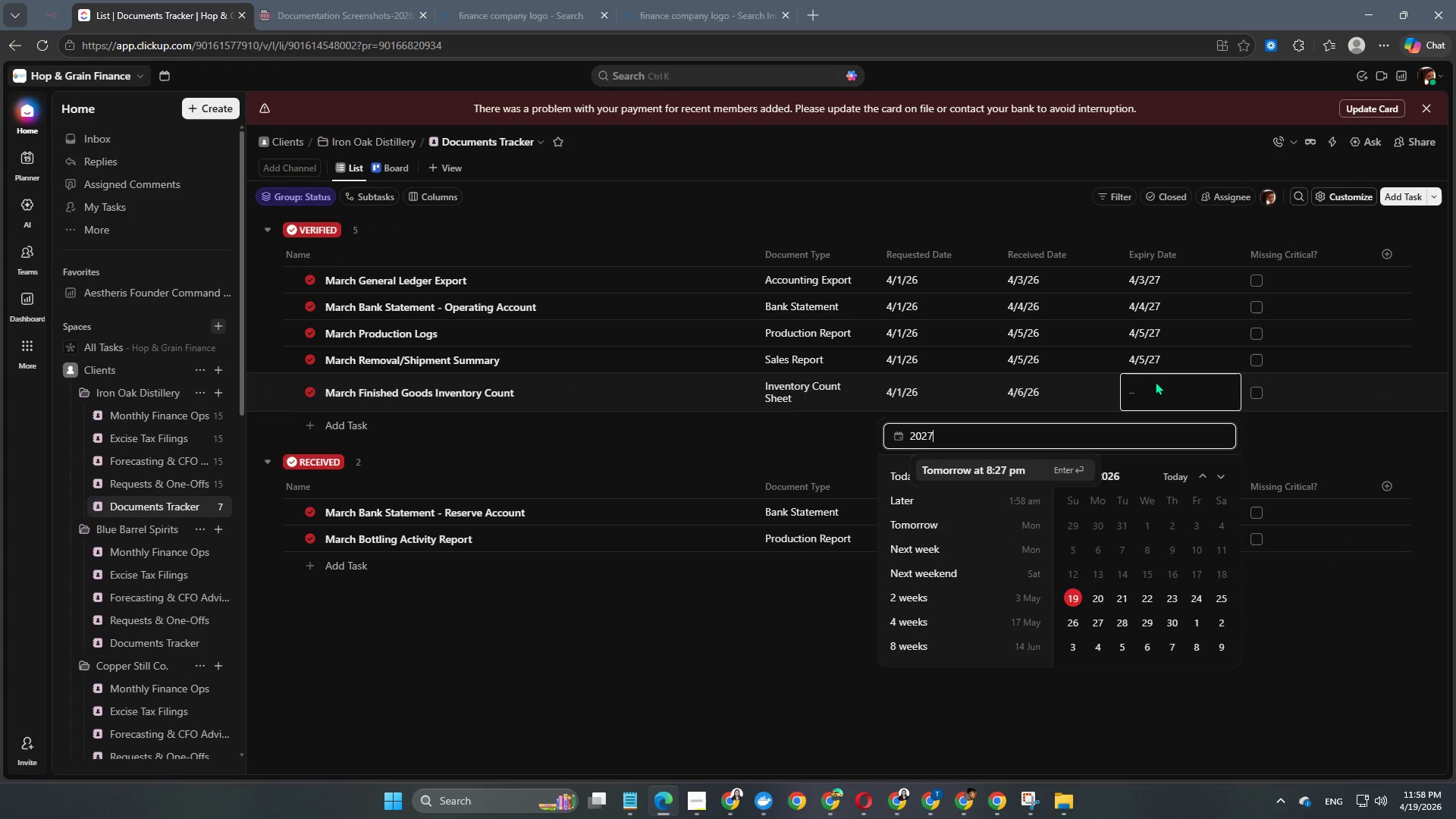 
key(NumpadSubtract)
 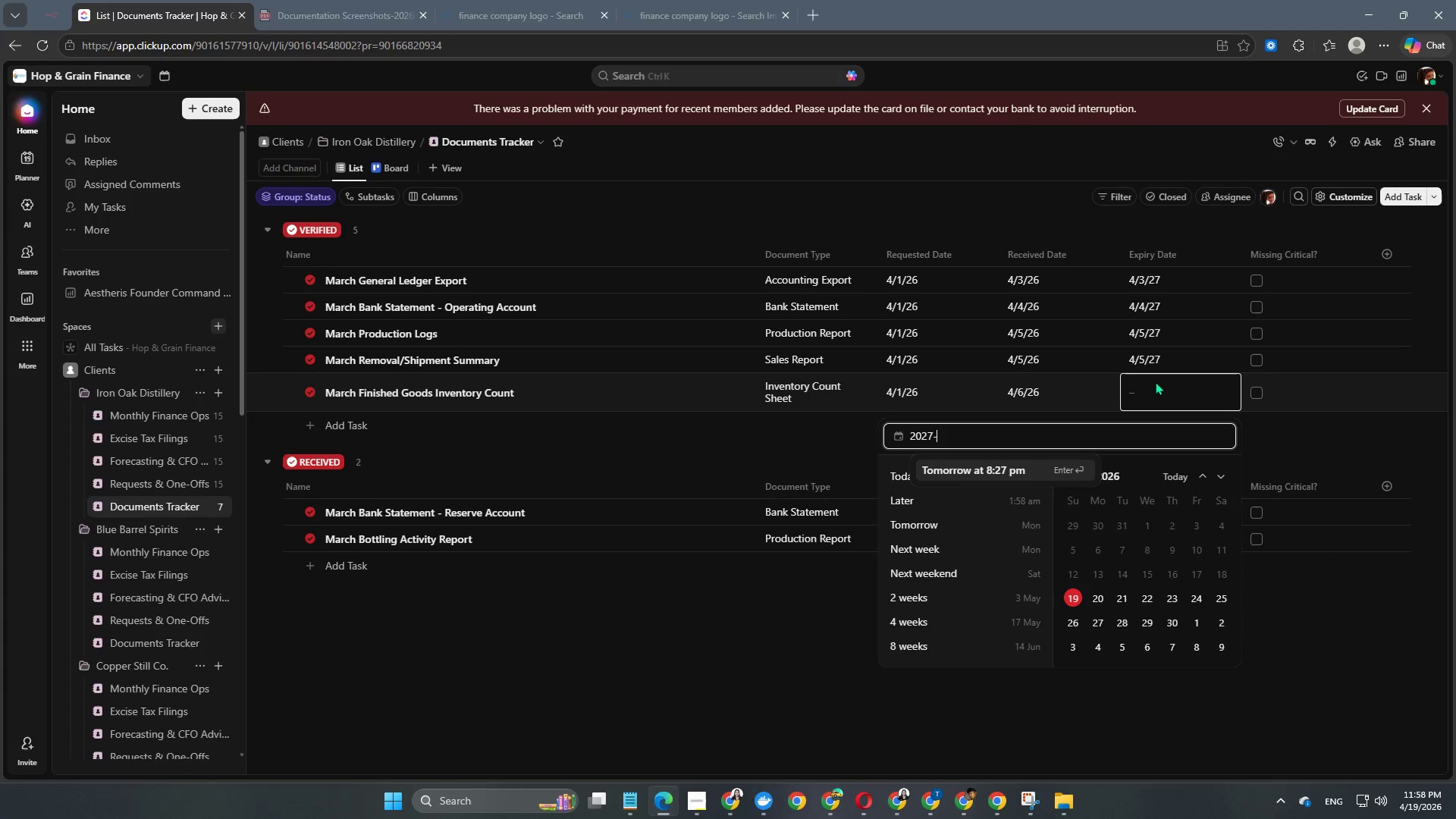 
key(Numpad0)
 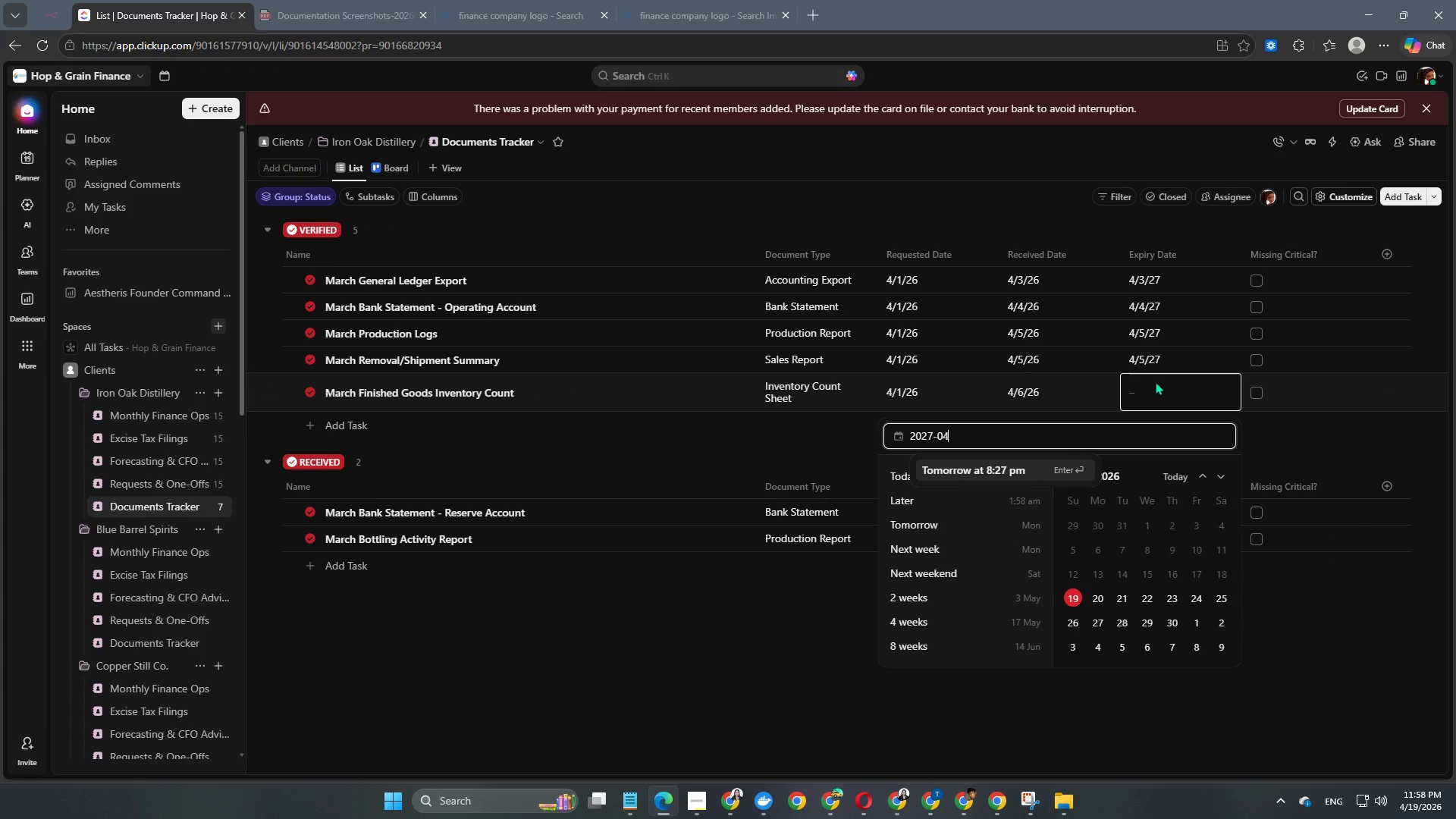 
key(Numpad4)
 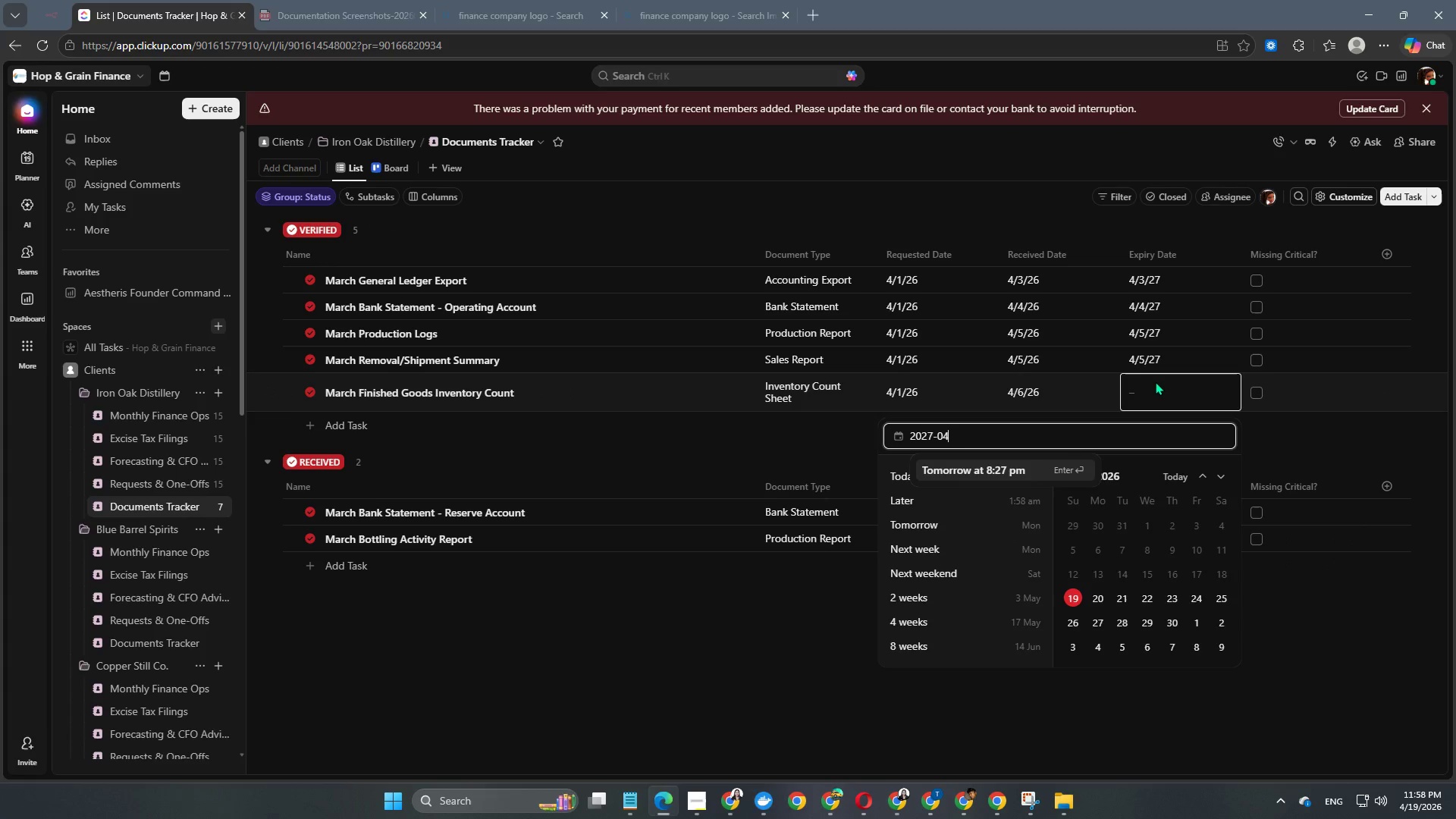 
key(NumpadSubtract)
 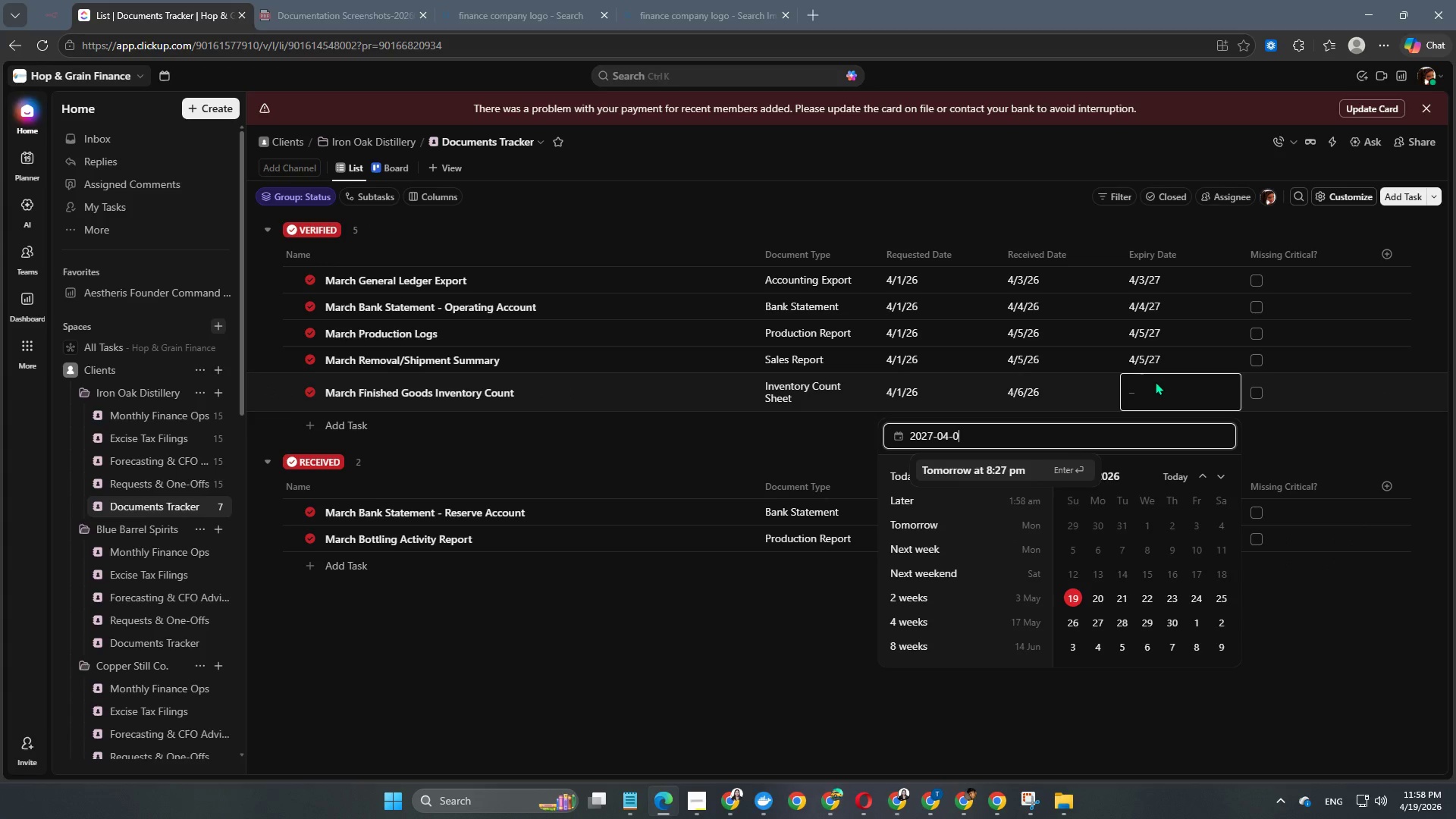 
key(Numpad0)
 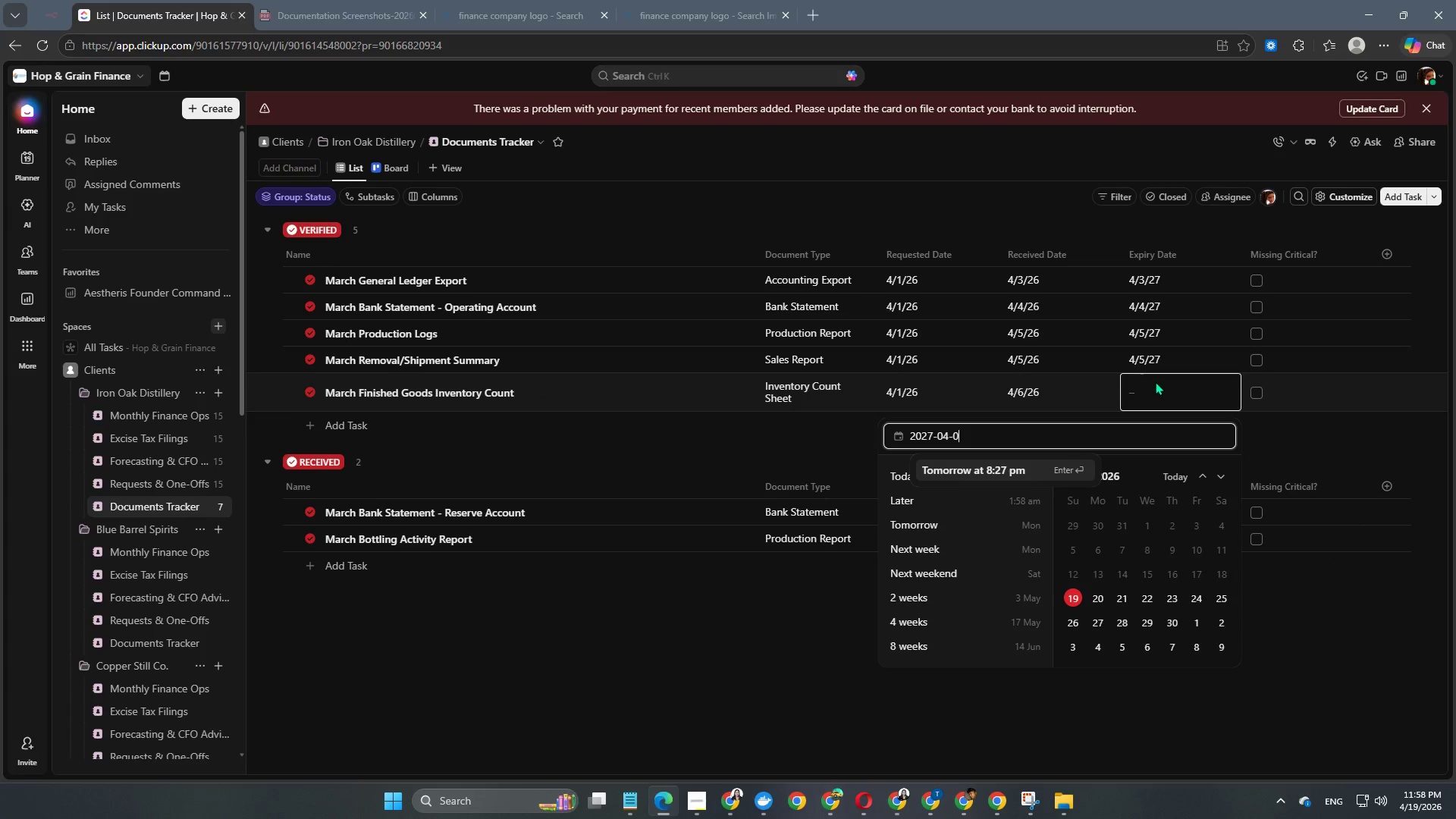 
key(Numpad6)
 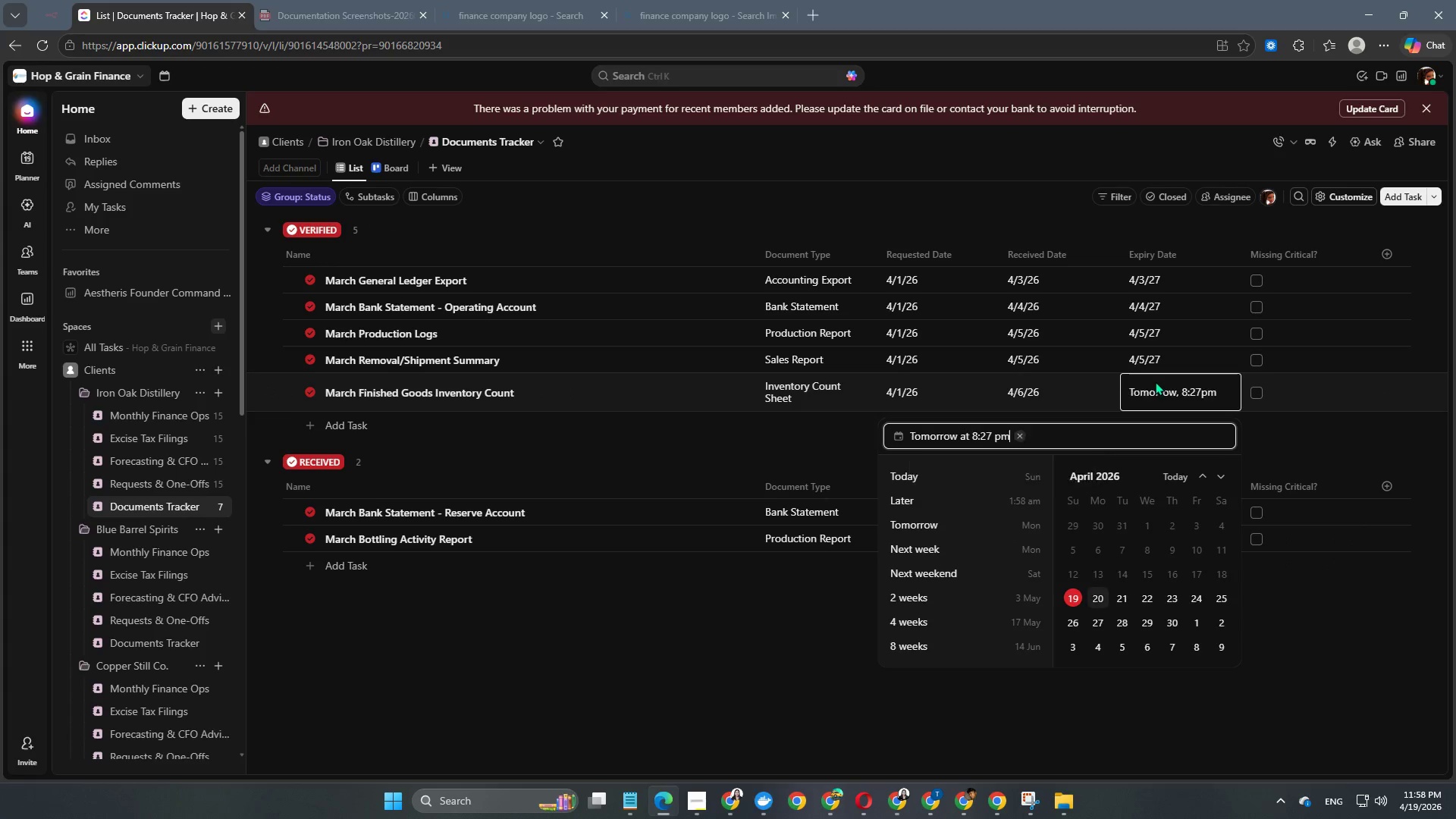 
key(NumpadEnter)
 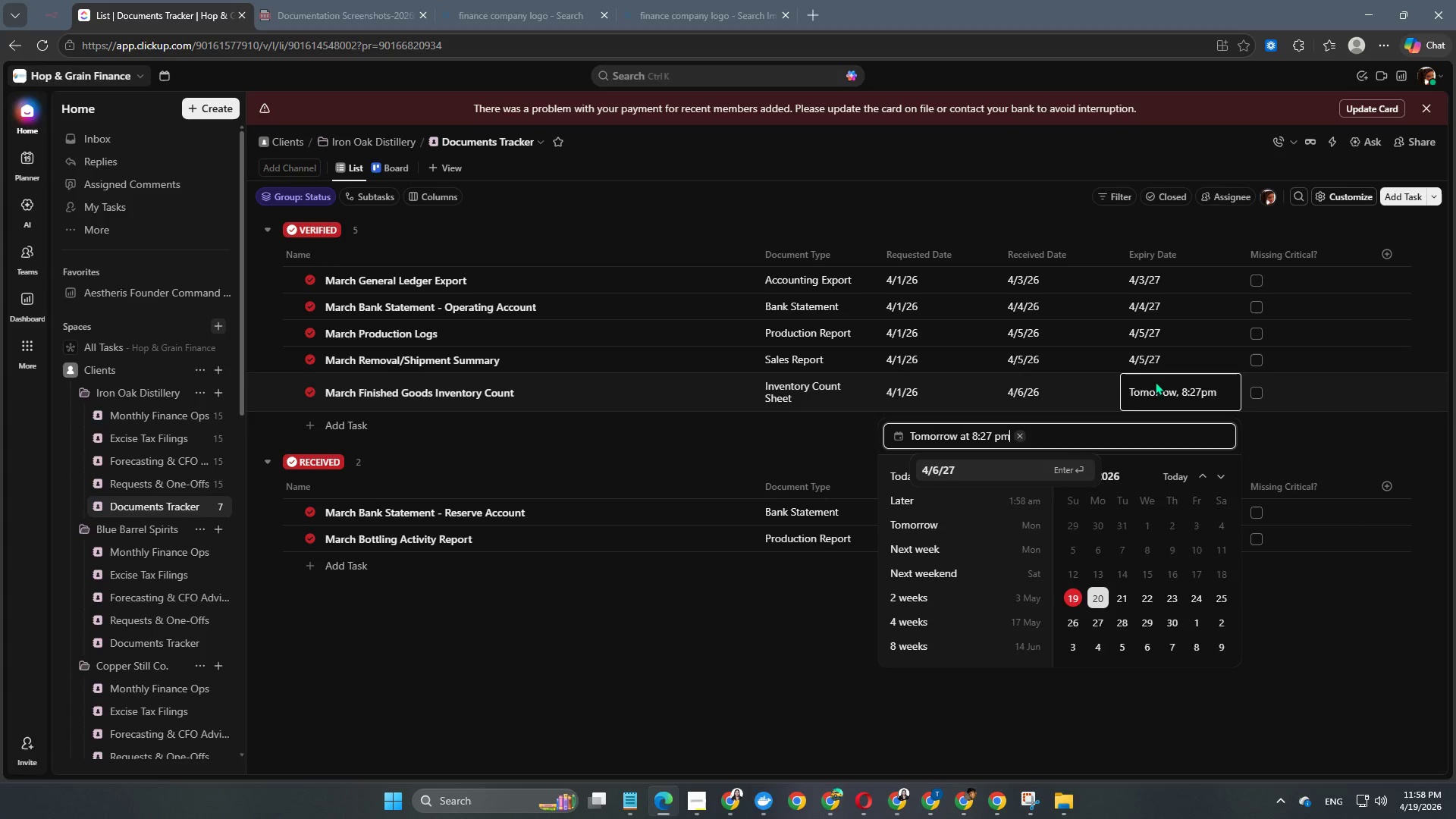 
key(NumpadEnter)
 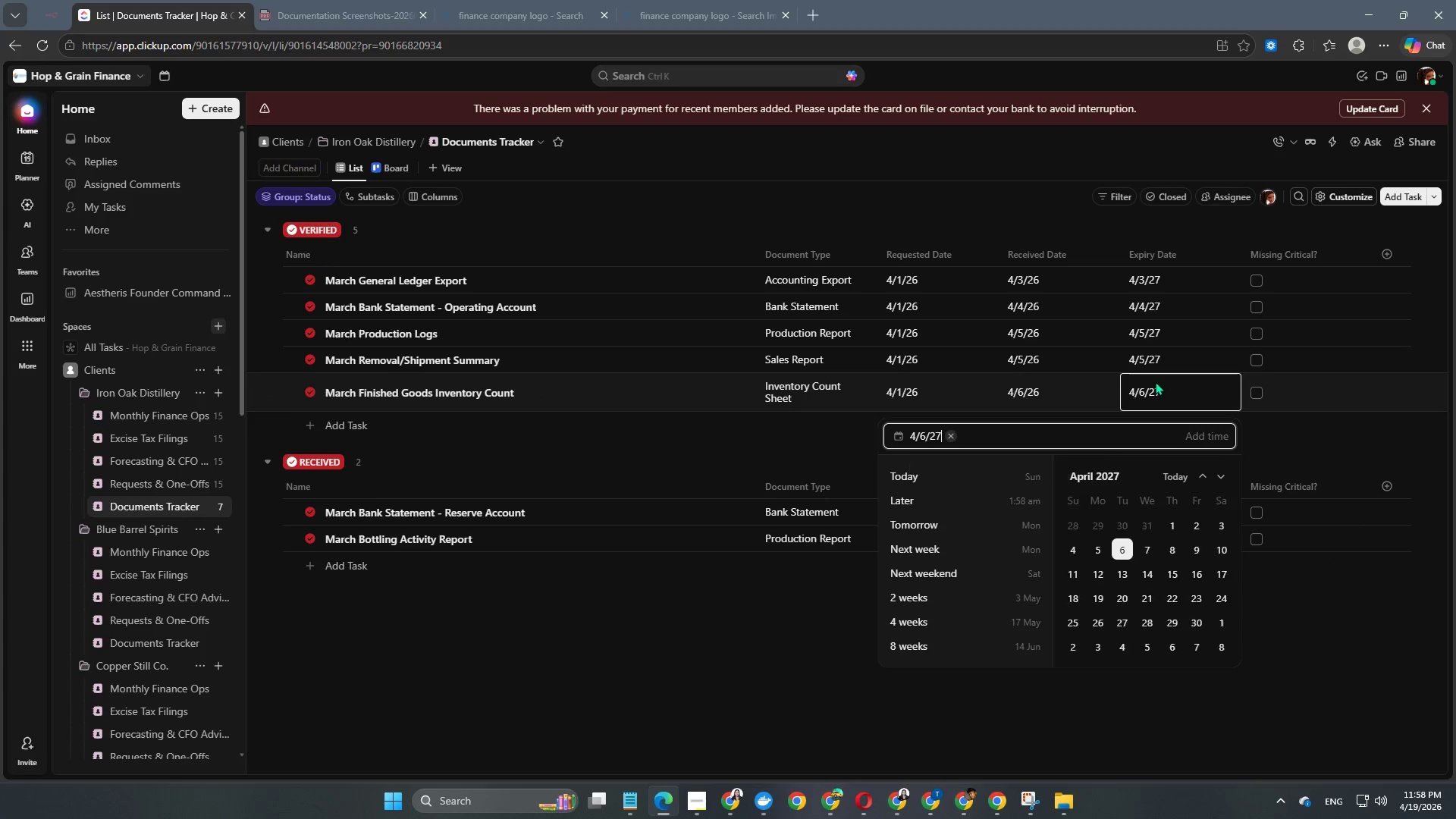 
key(NumpadEnter)
 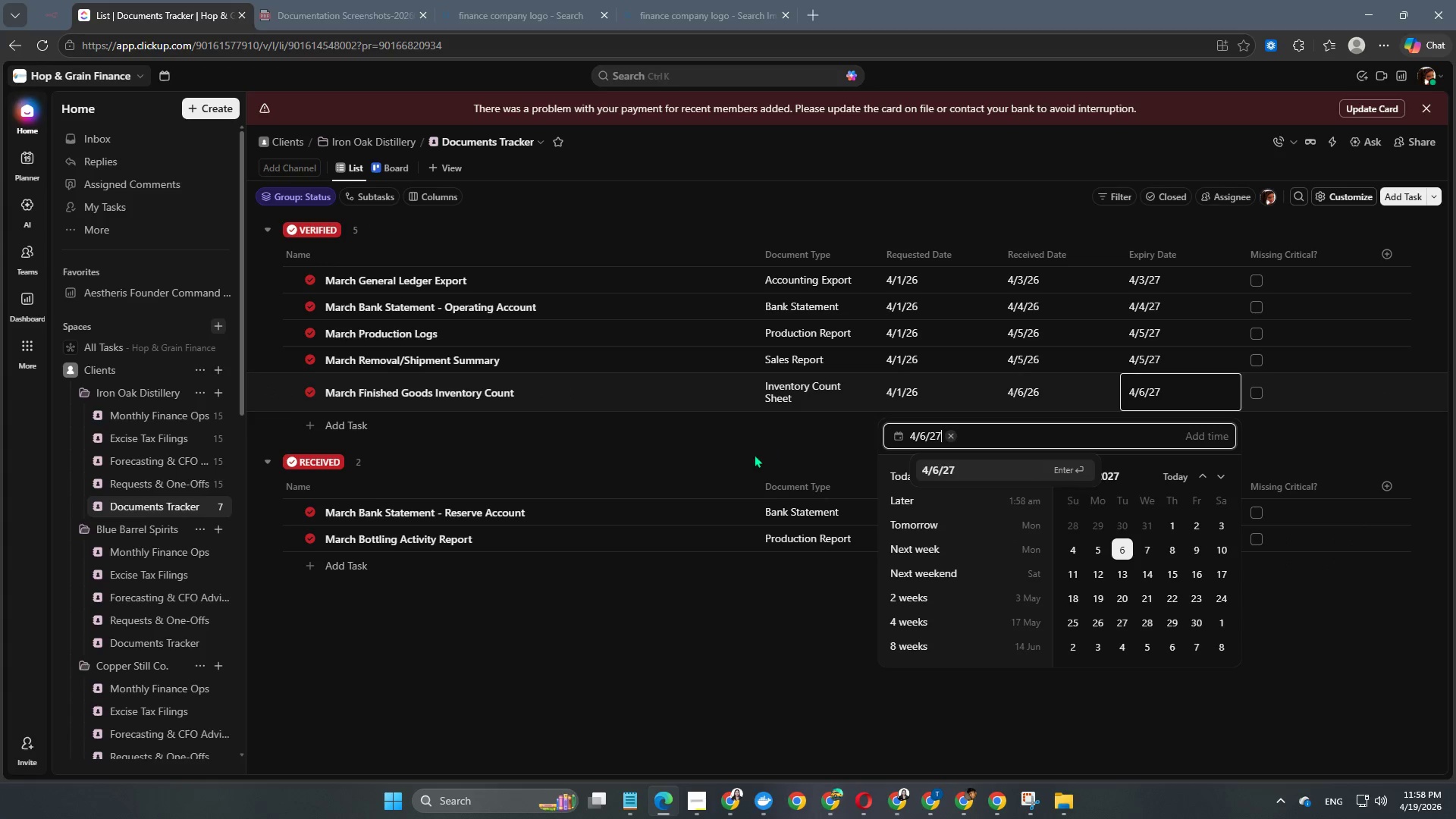 
double_click([754, 454])
 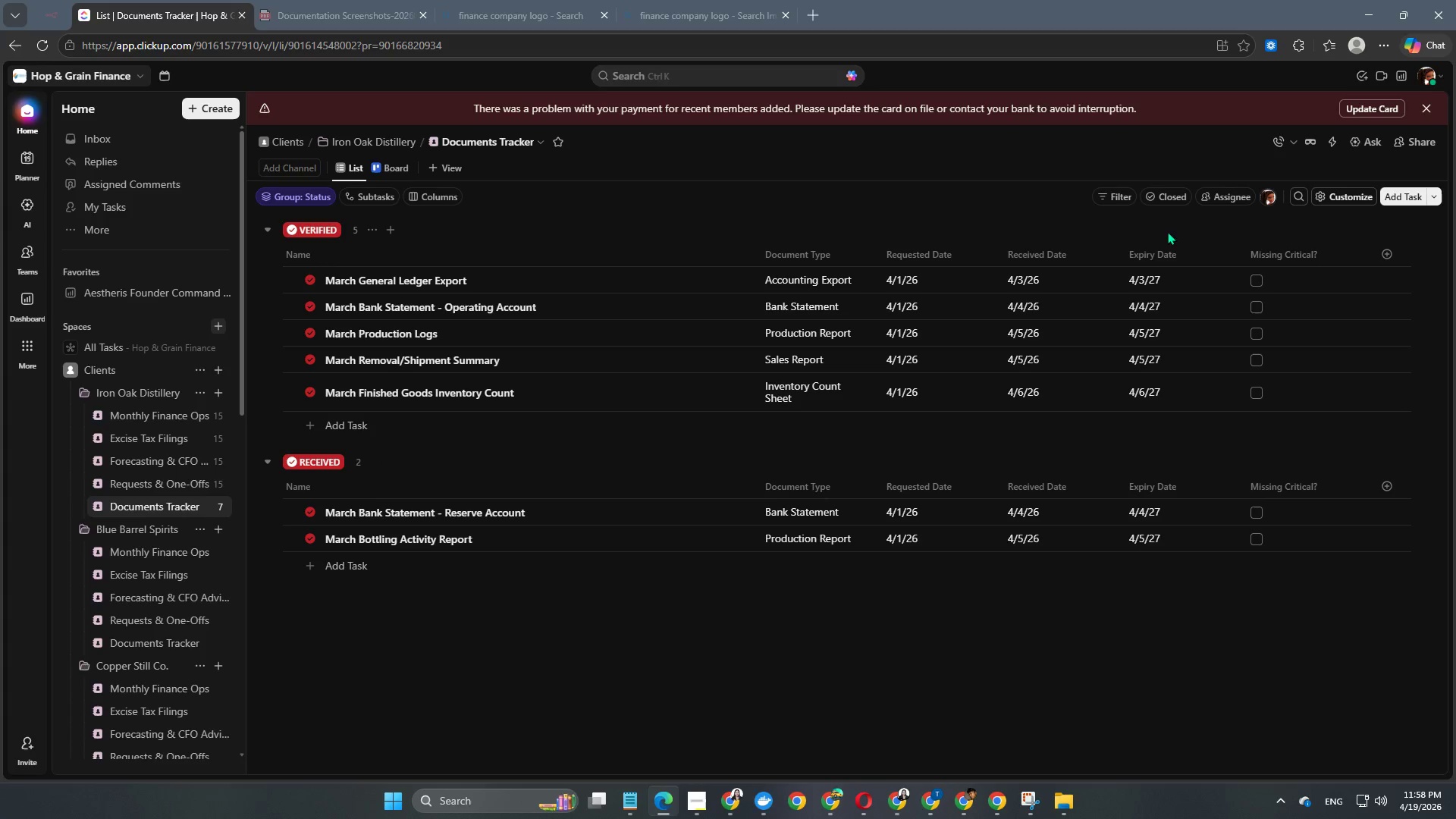 
wait(9.66)
 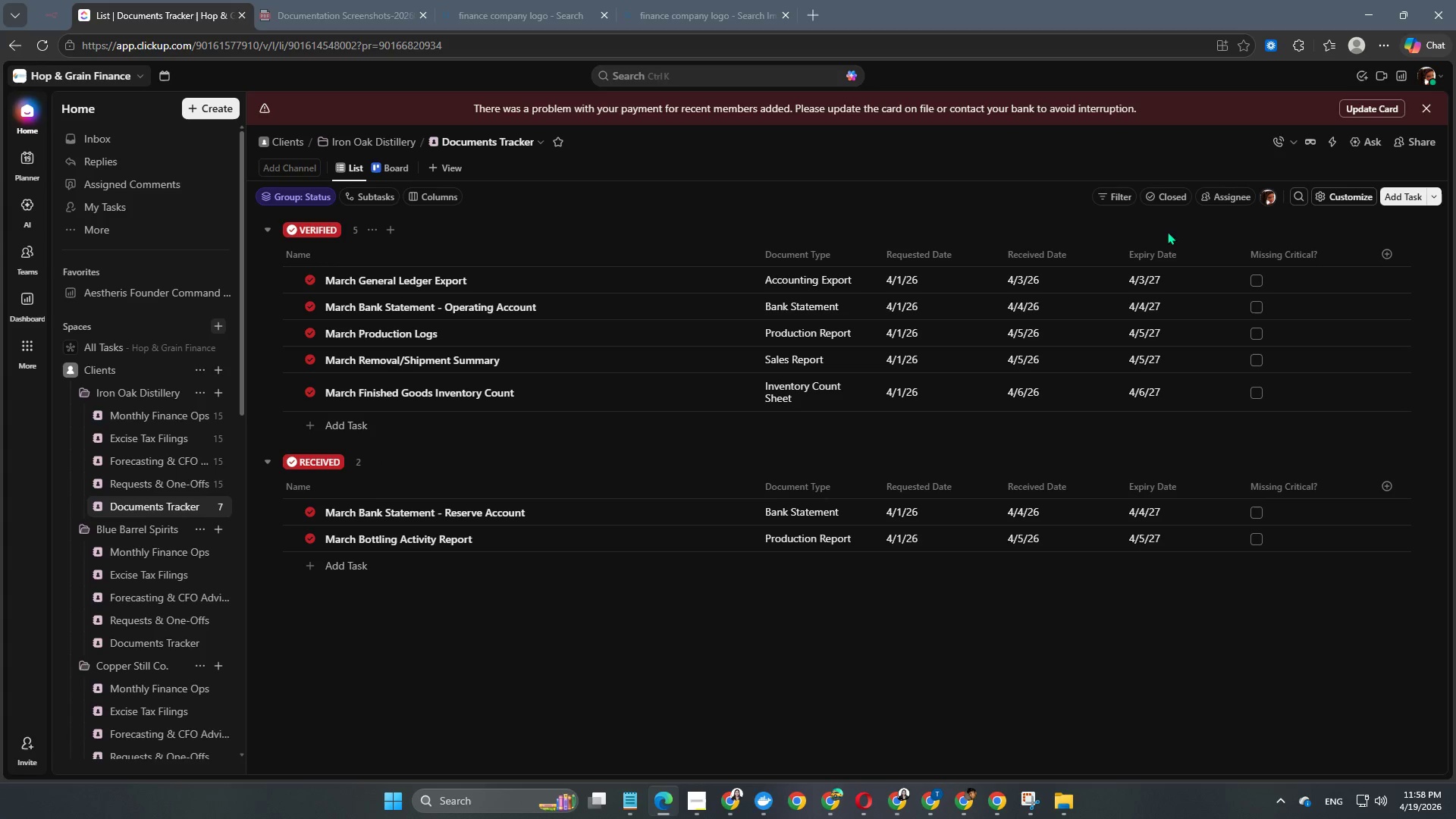 
left_click([347, 560])
 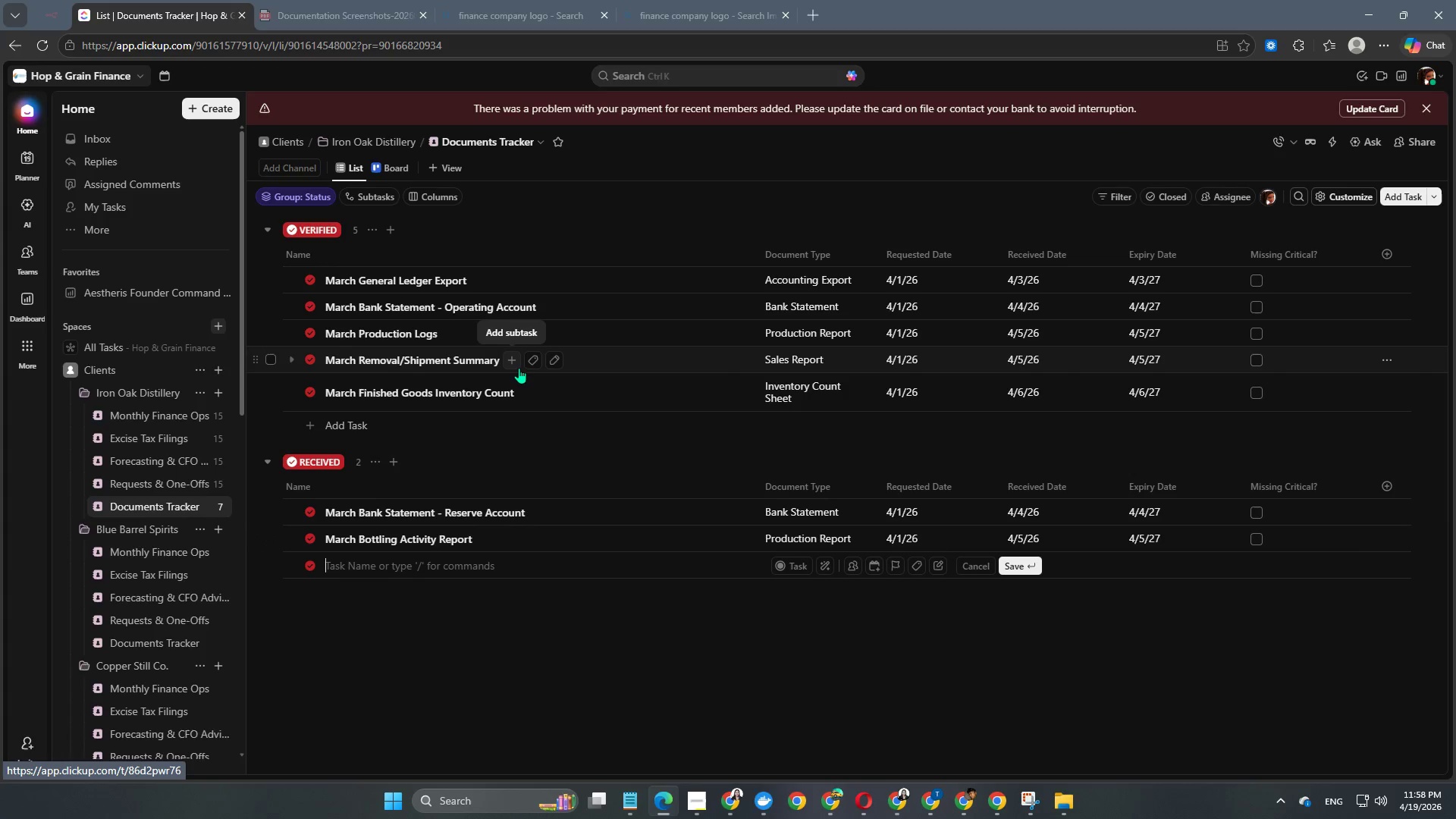 
type(March VB)
key(Backspace)
key(Backspace)
type(Bulk Si)
key(Backspace)
type(pirits Inventory Count)
 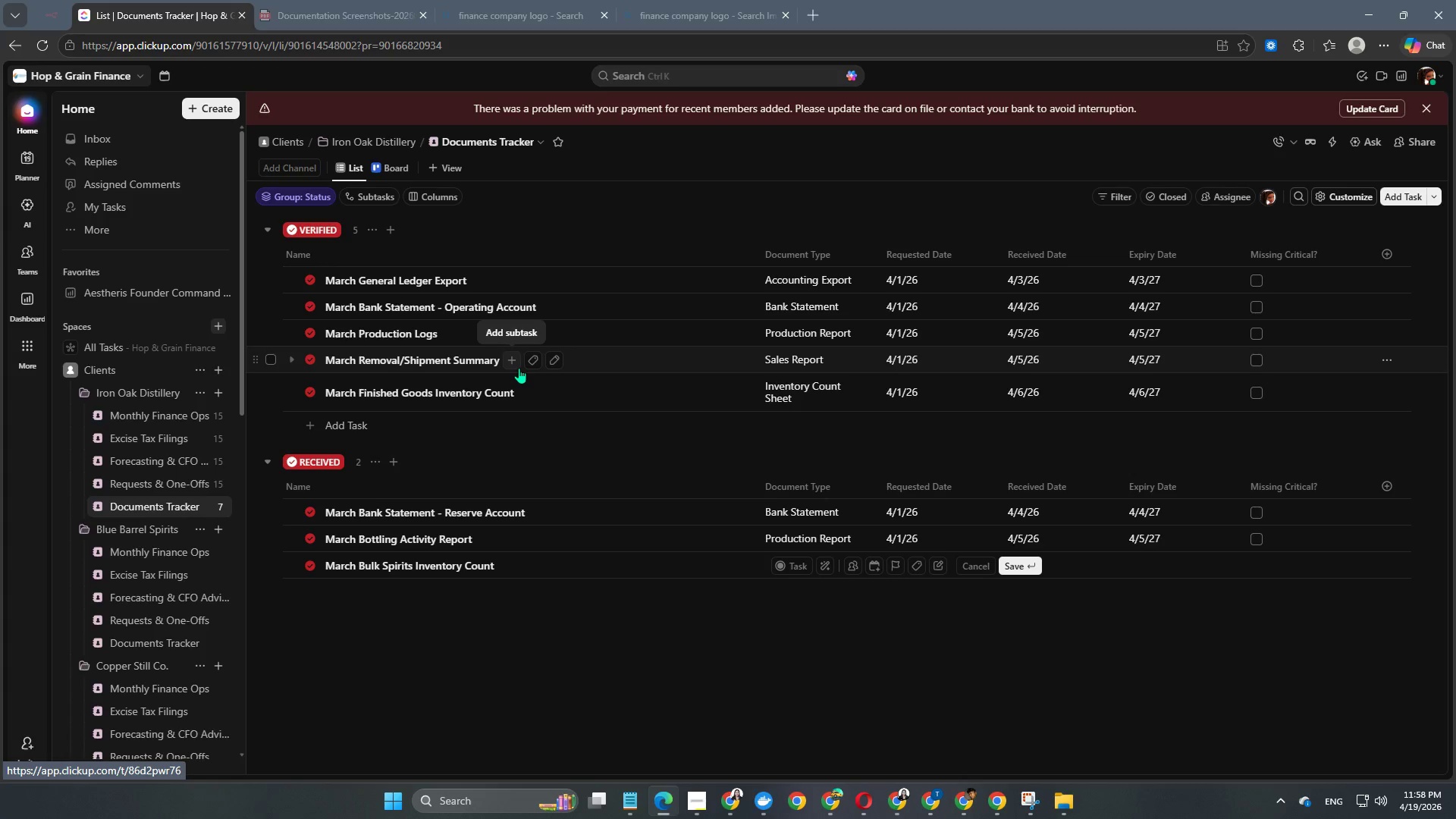 
key(Enter)
 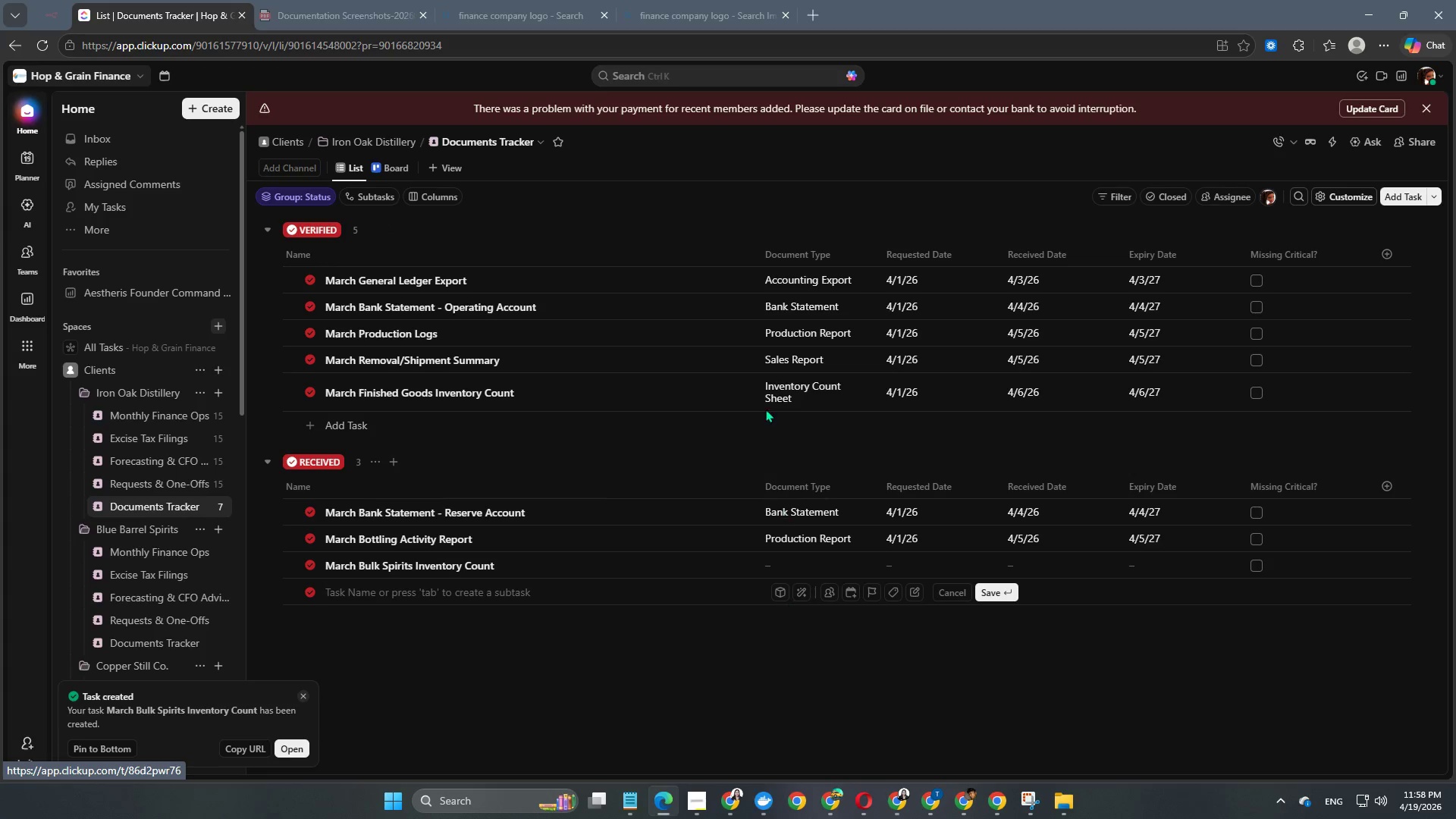 
left_click([847, 388])
 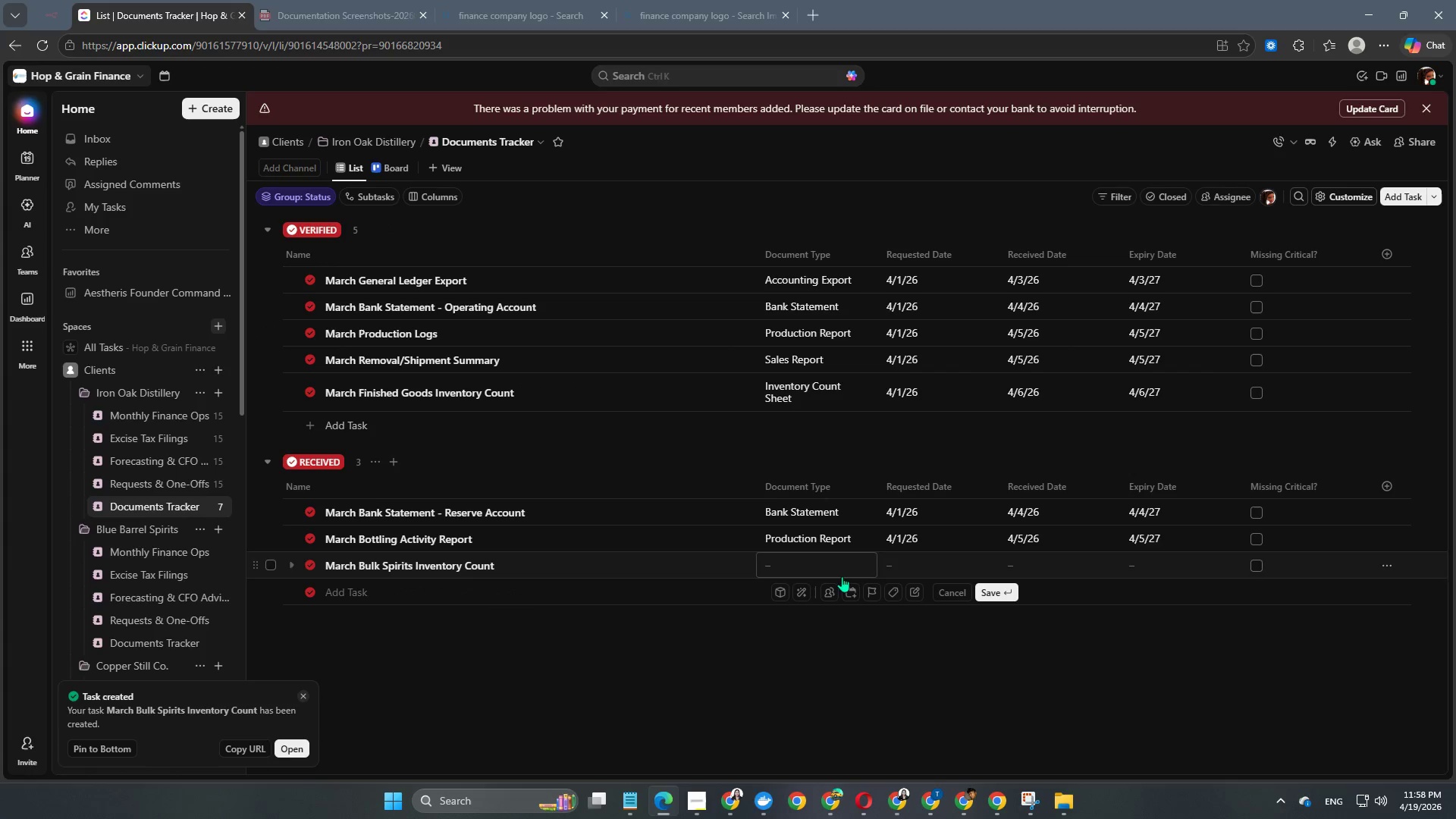 
key(Control+V)
 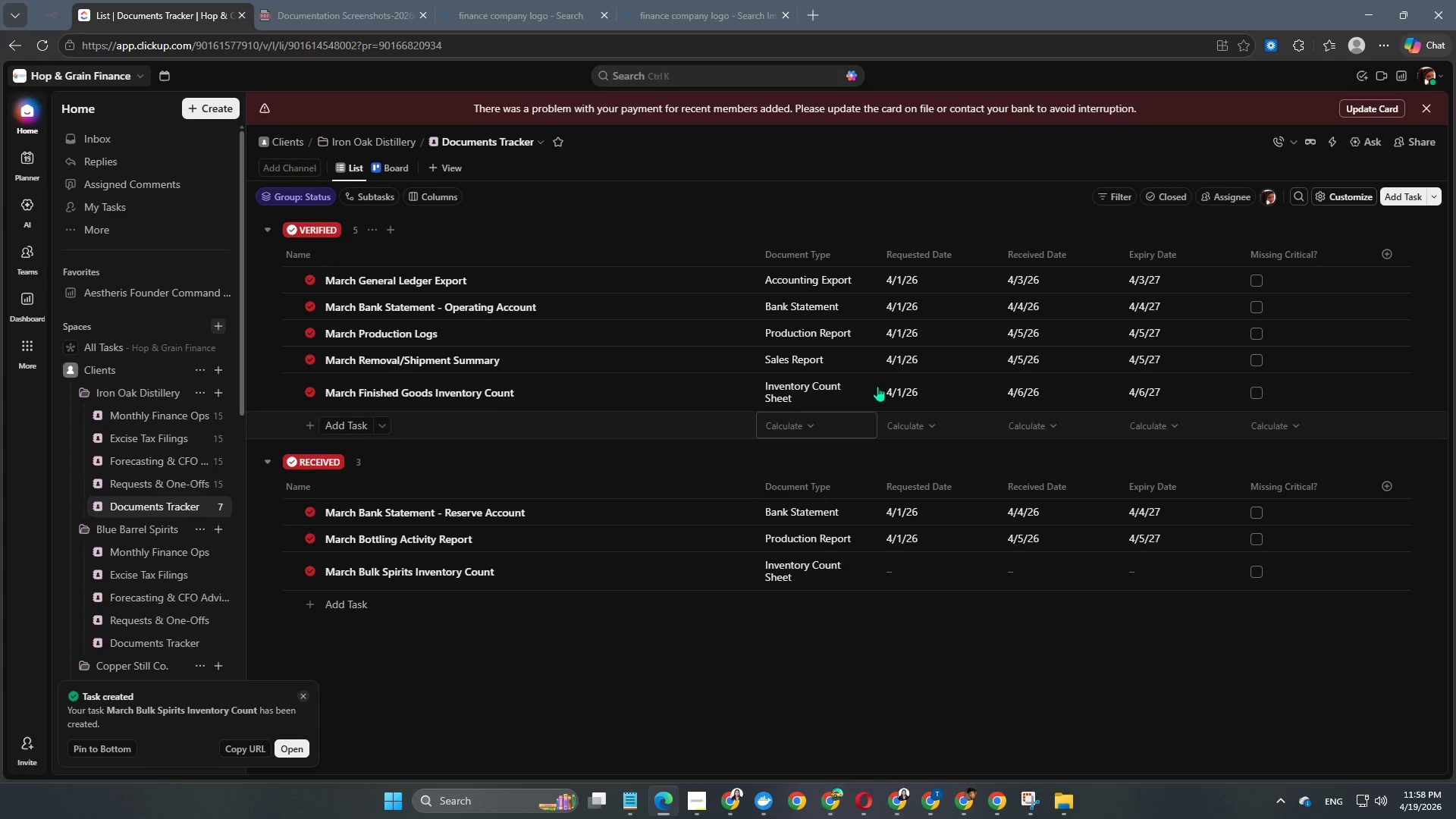 
left_click([916, 573])
 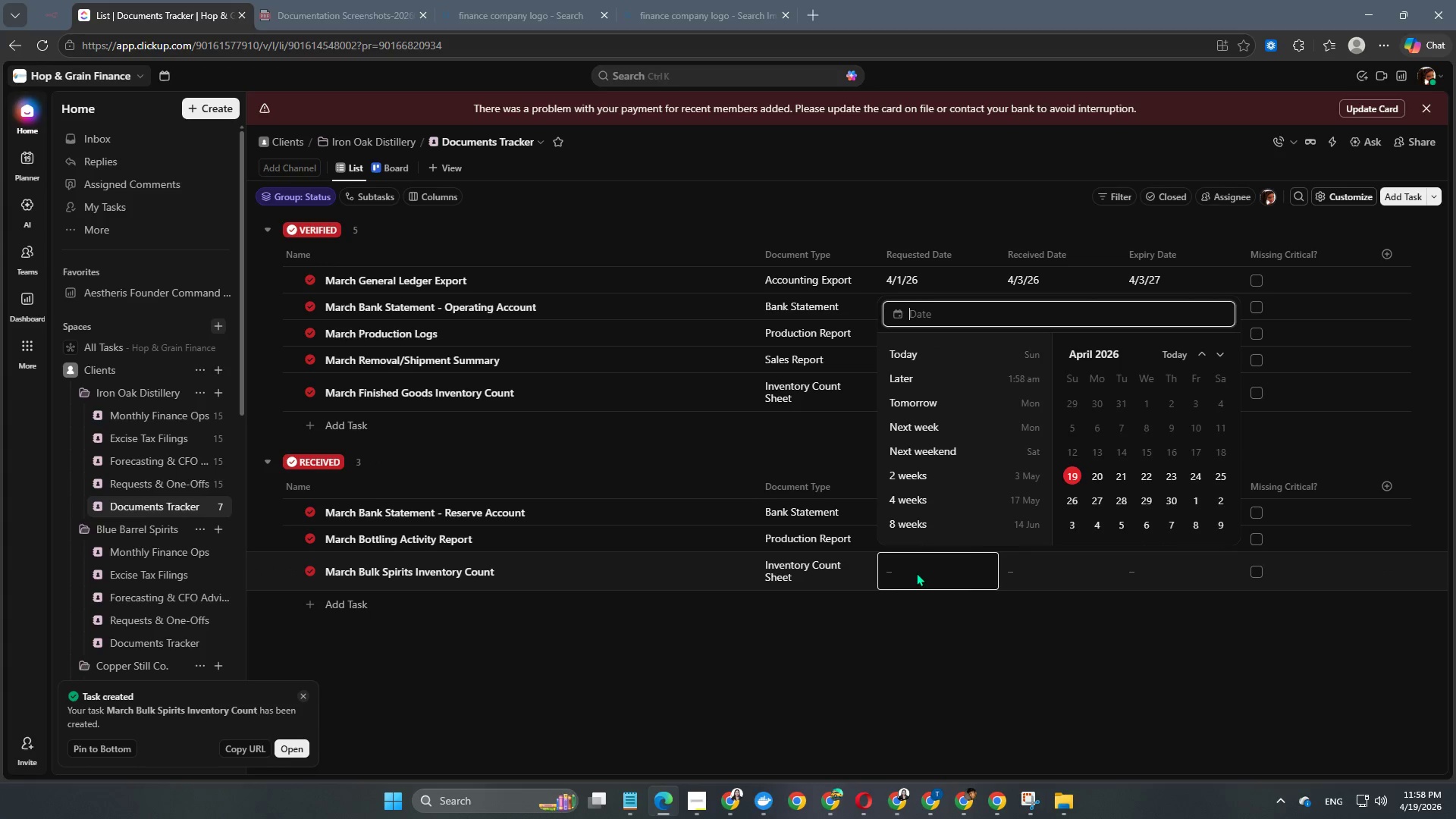 
key(Numpad2)
 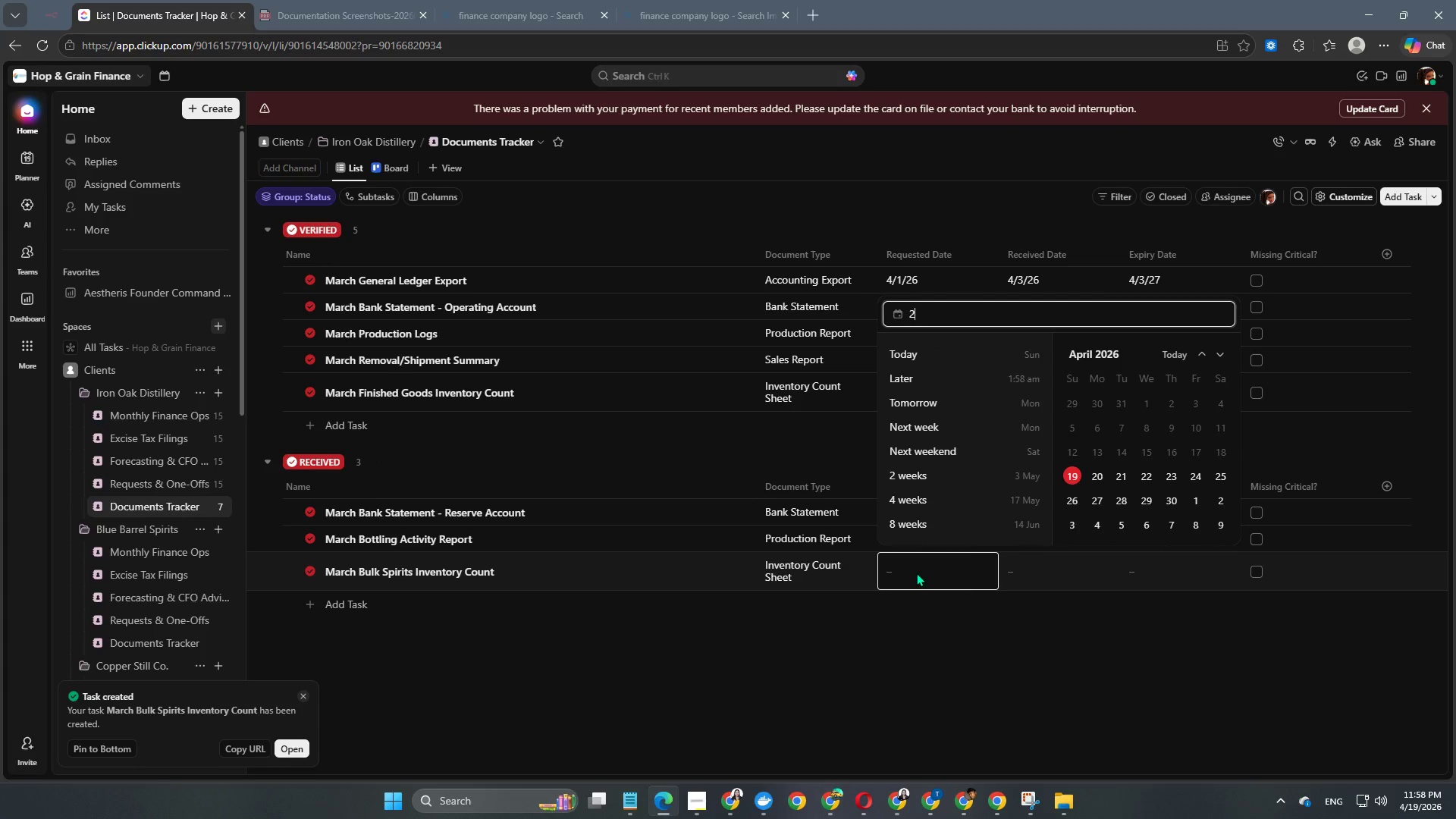 
key(Numpad0)
 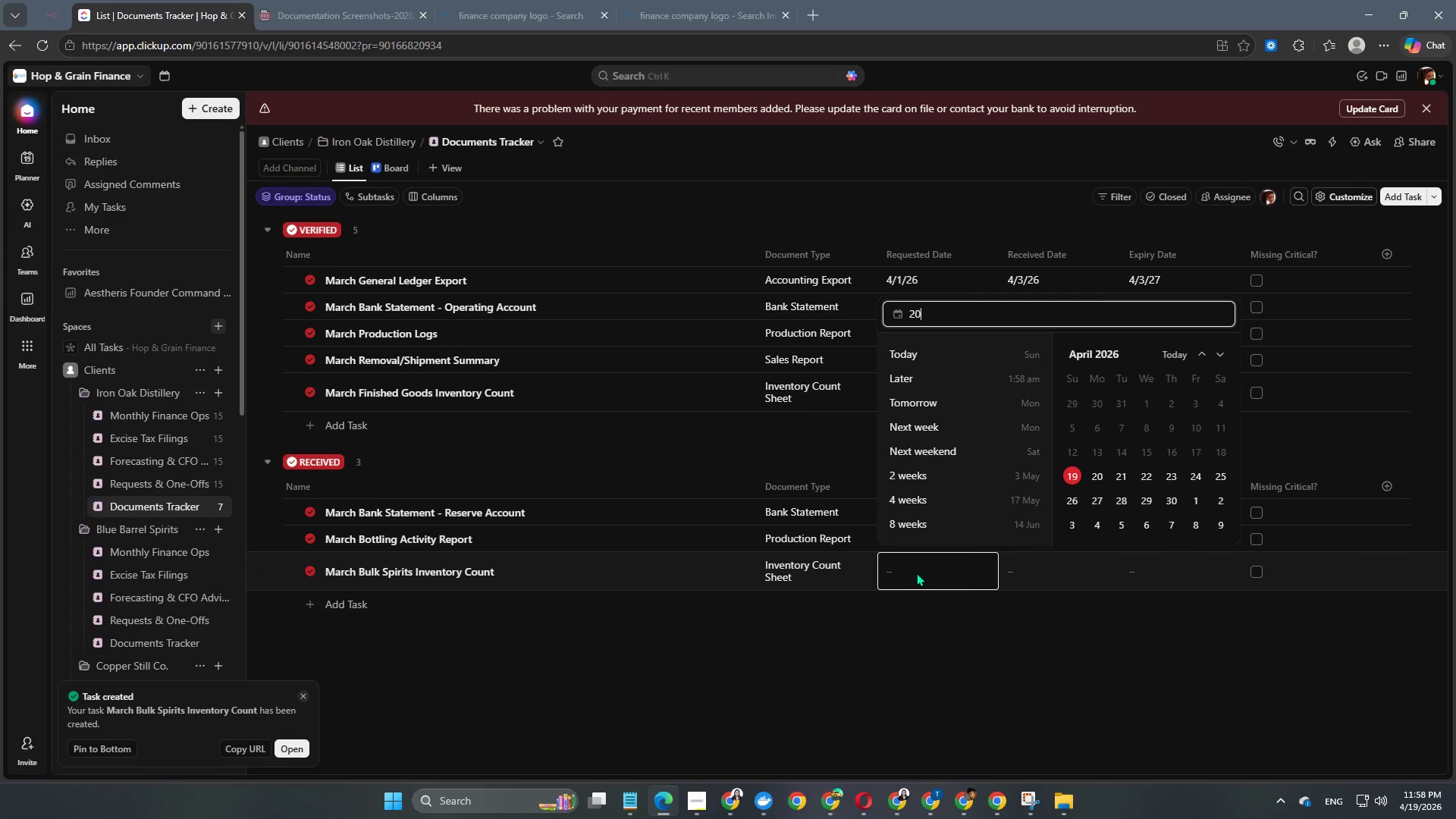 
key(Numpad2)
 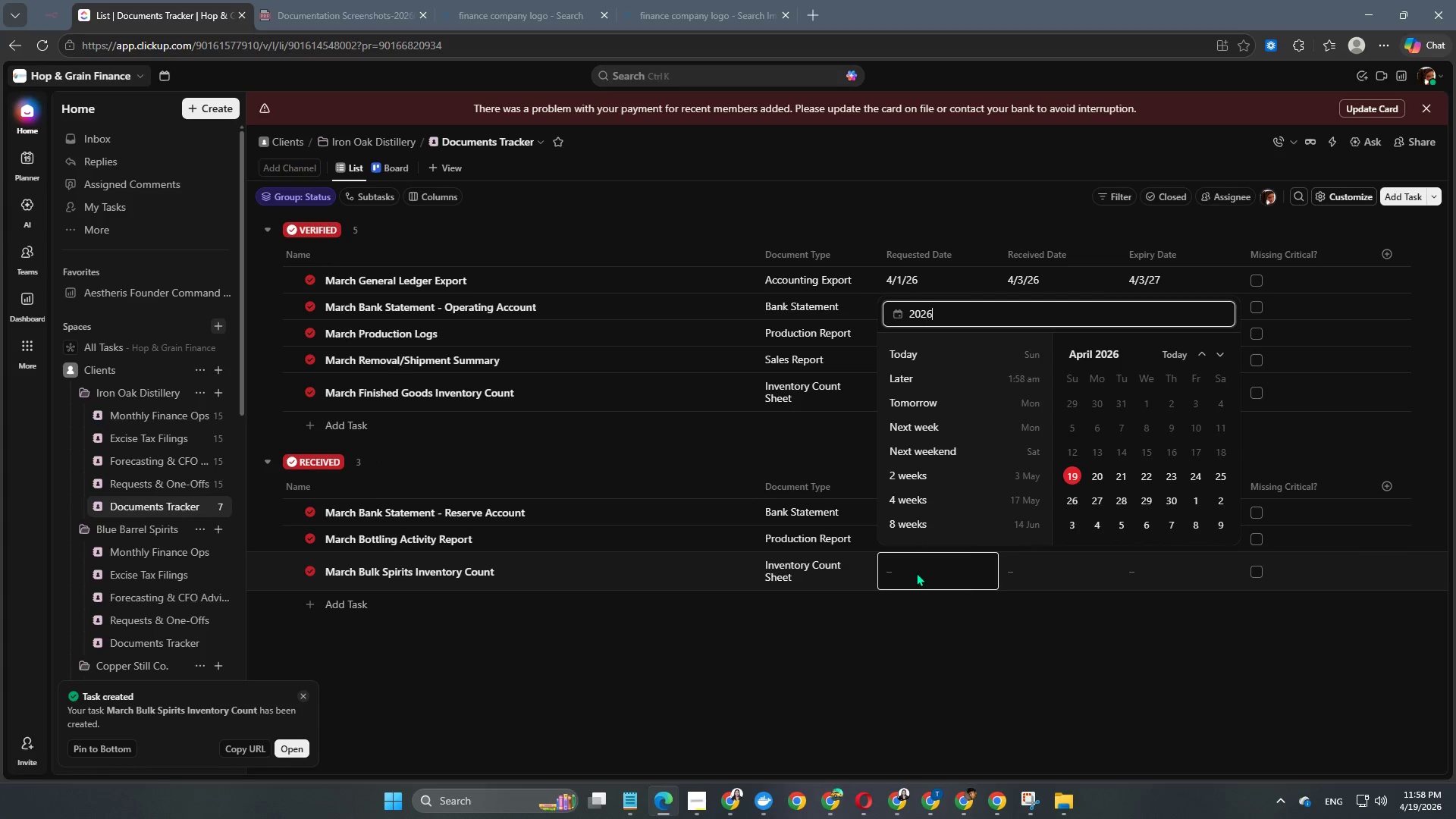 
key(Numpad6)
 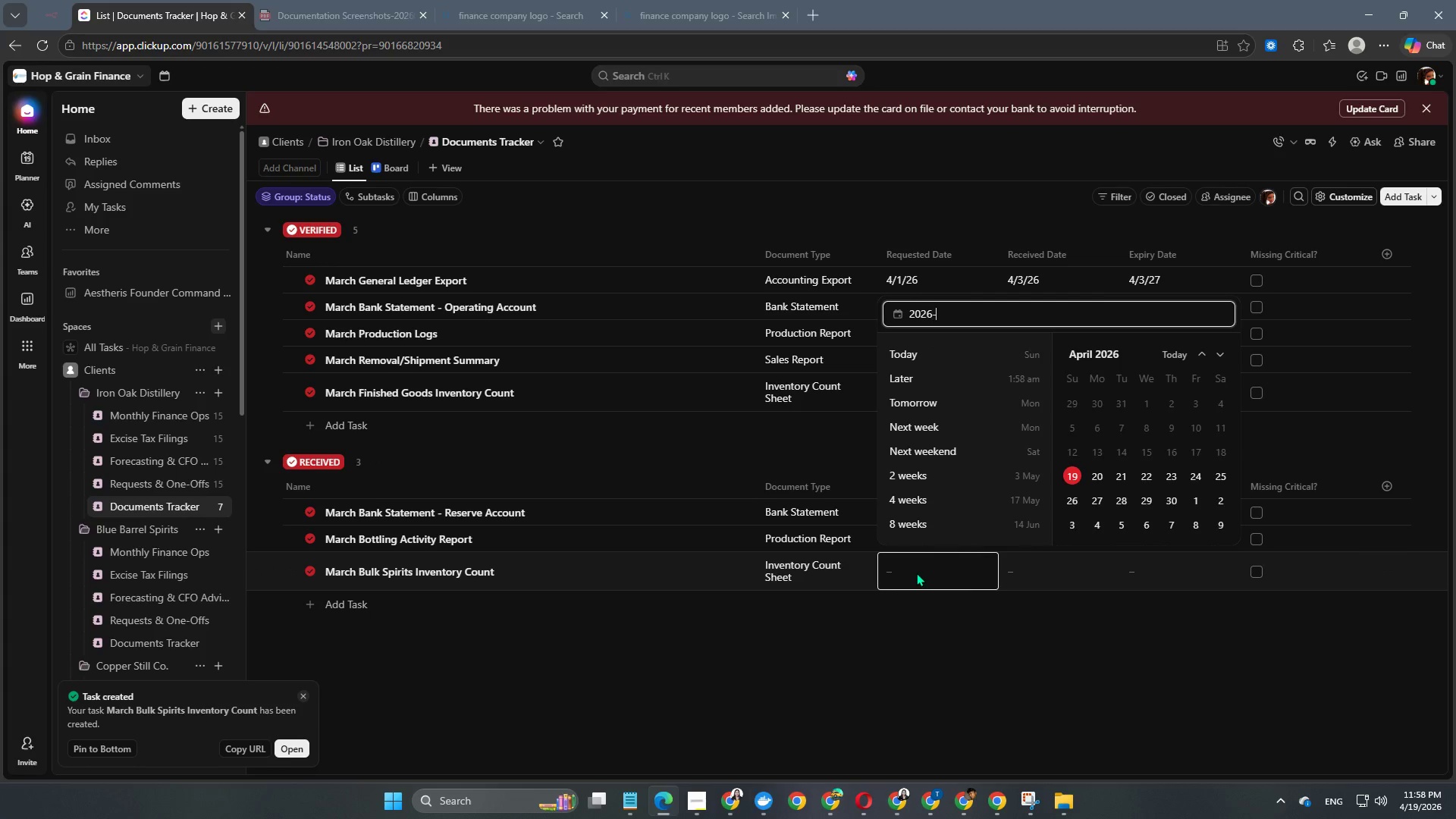 
key(NumpadSubtract)
 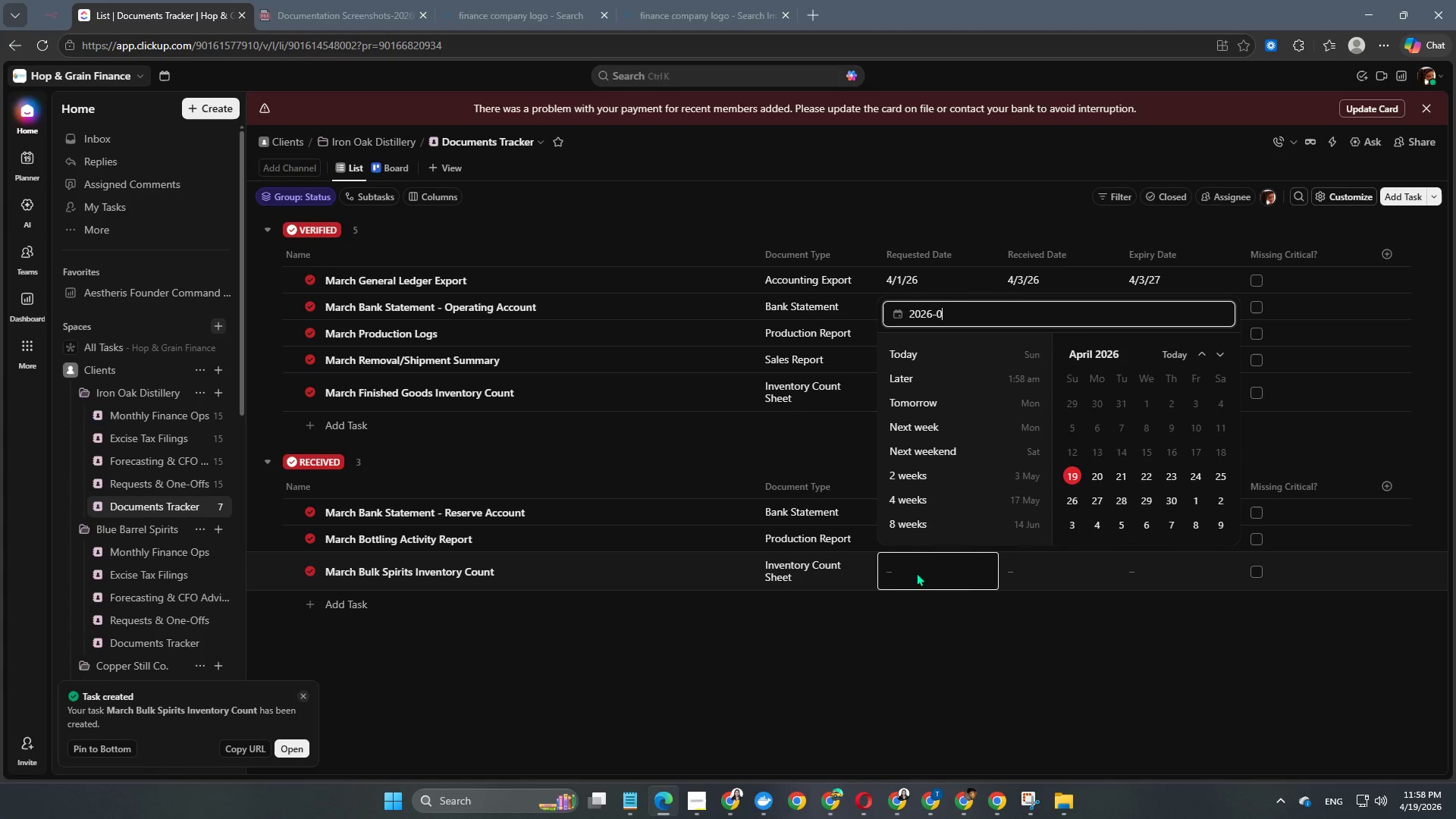 
key(Numpad0)
 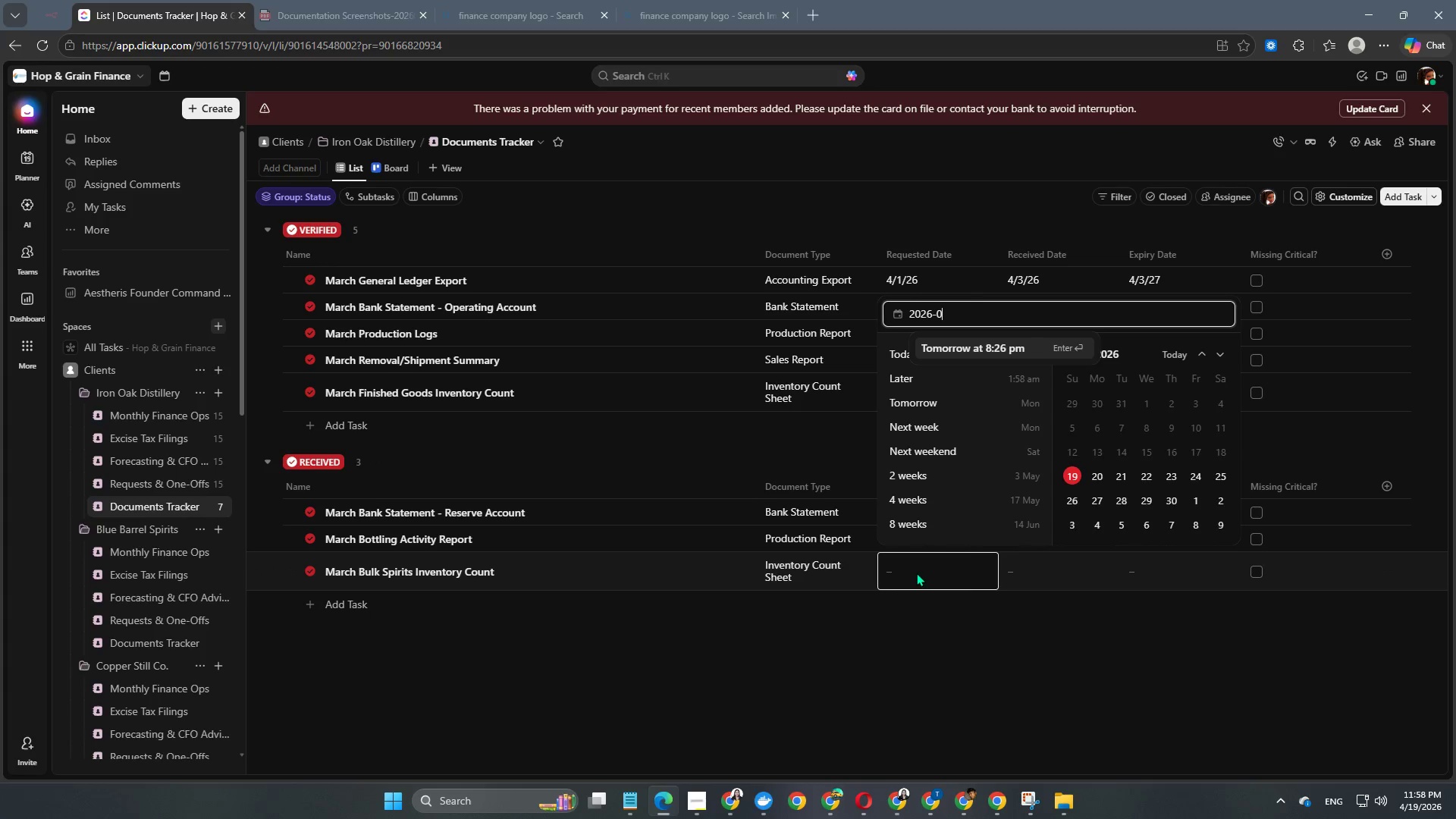 
key(Numpad4)
 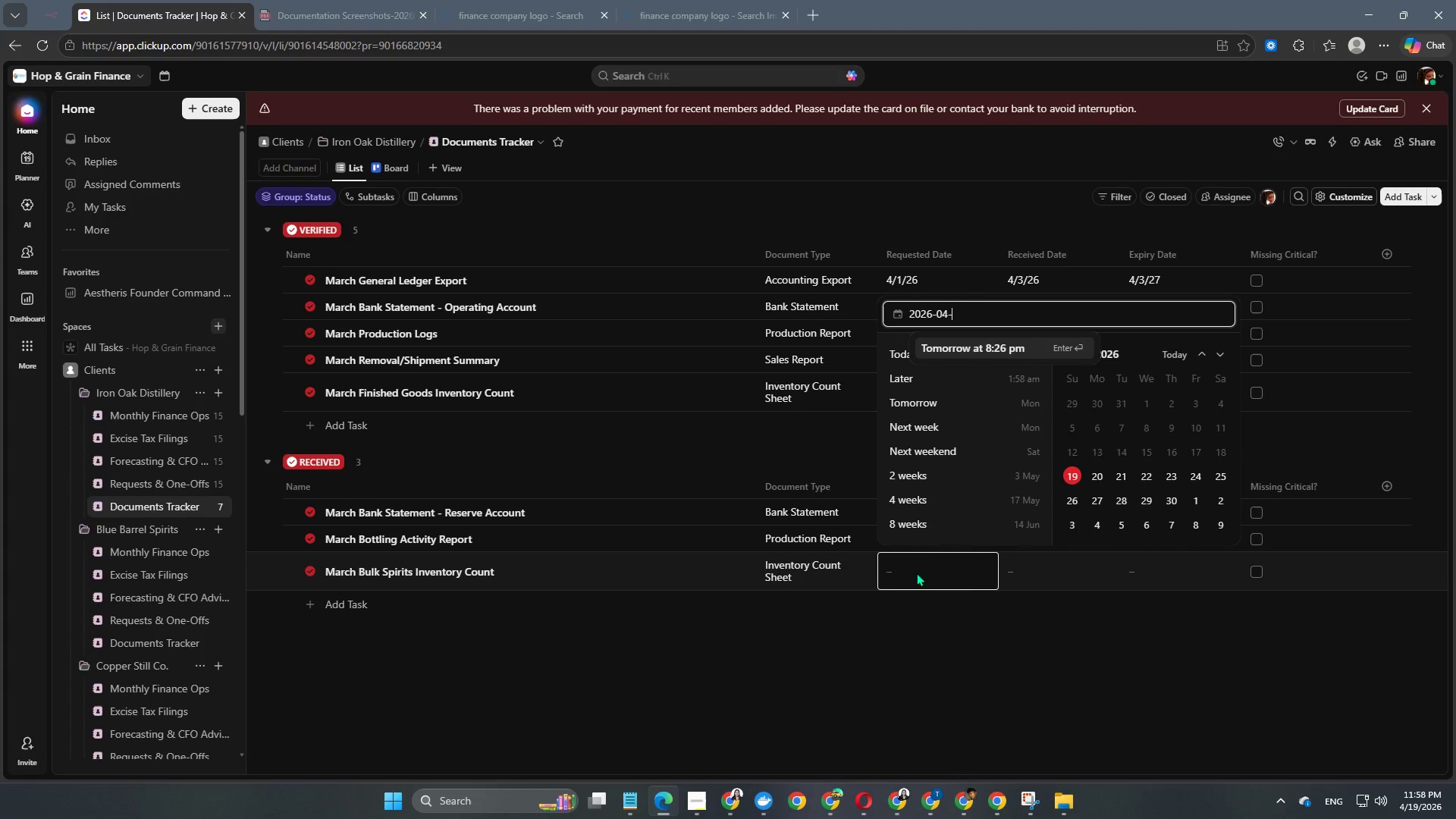 
key(NumpadSubtract)
 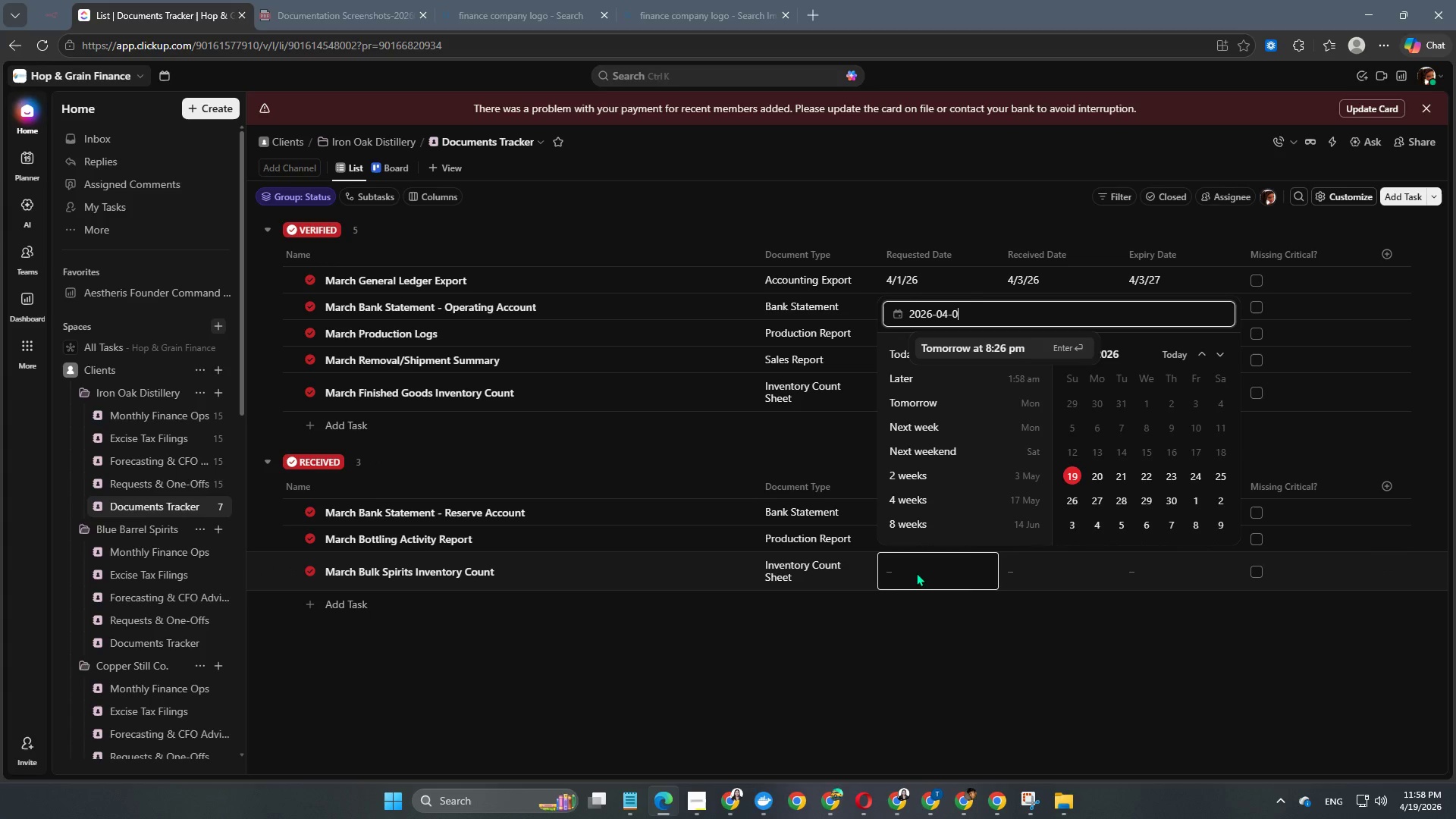 
key(Numpad0)
 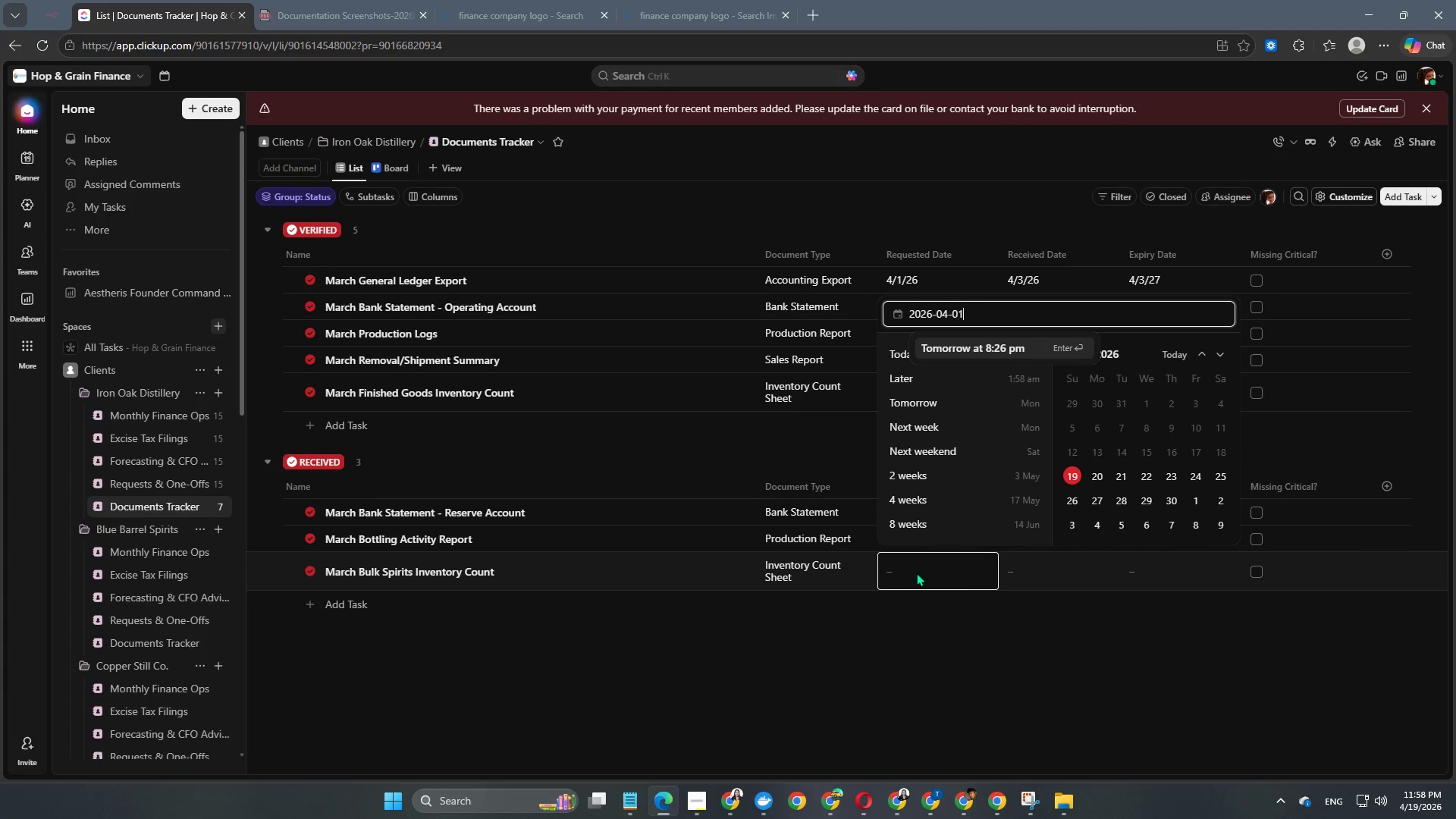 
key(Numpad1)
 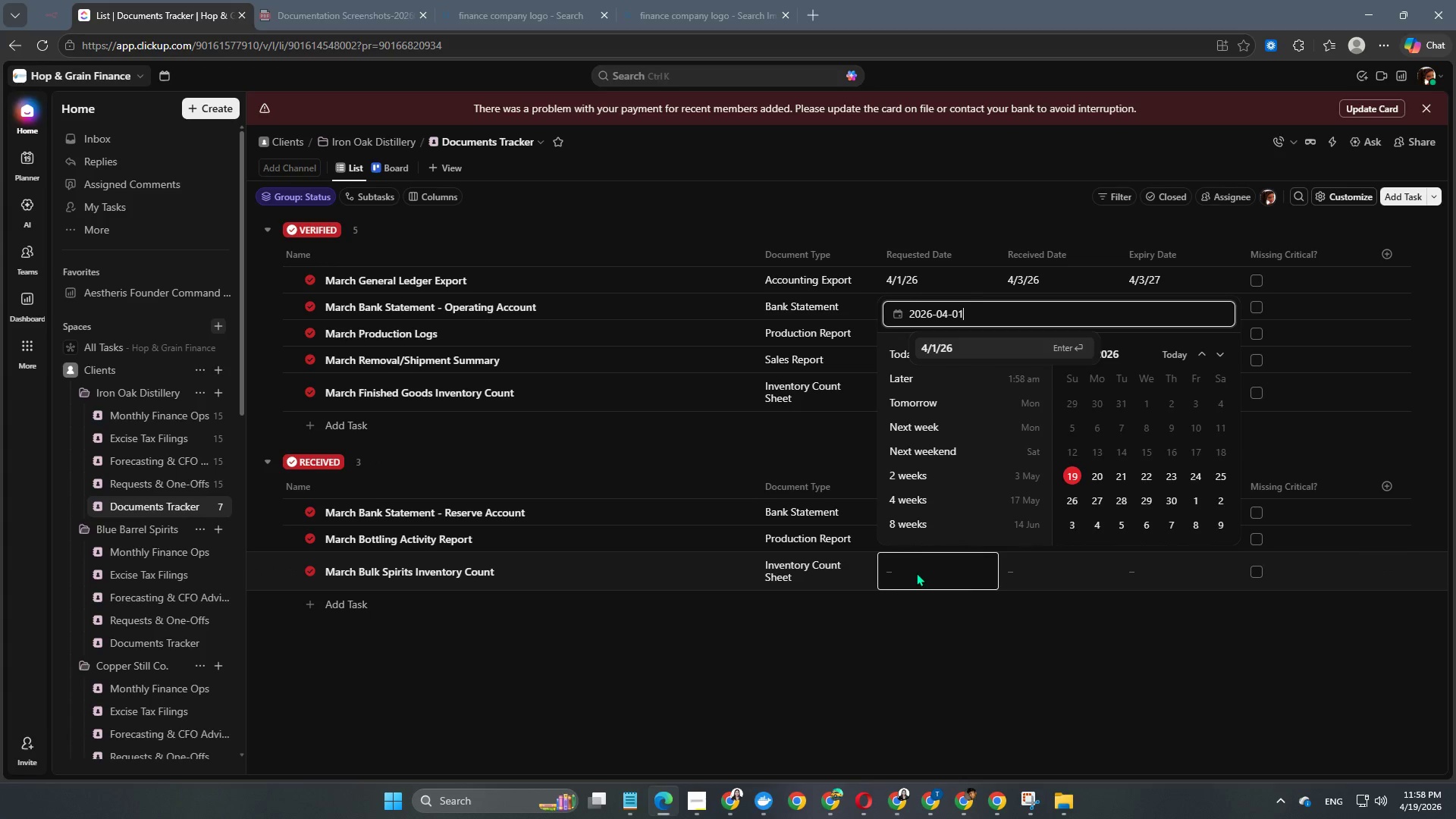 
key(NumpadEnter)
 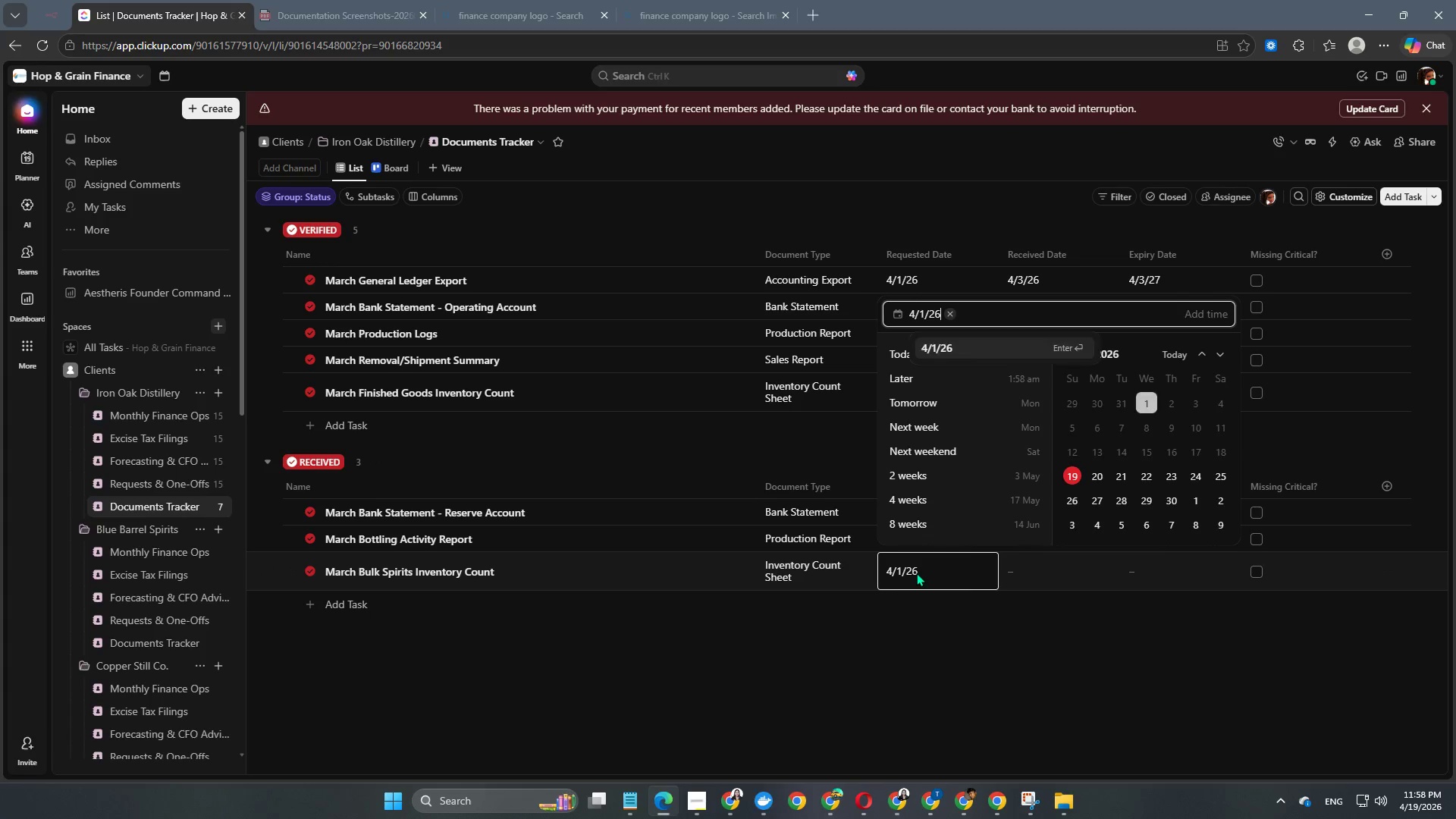 
key(NumpadEnter)
 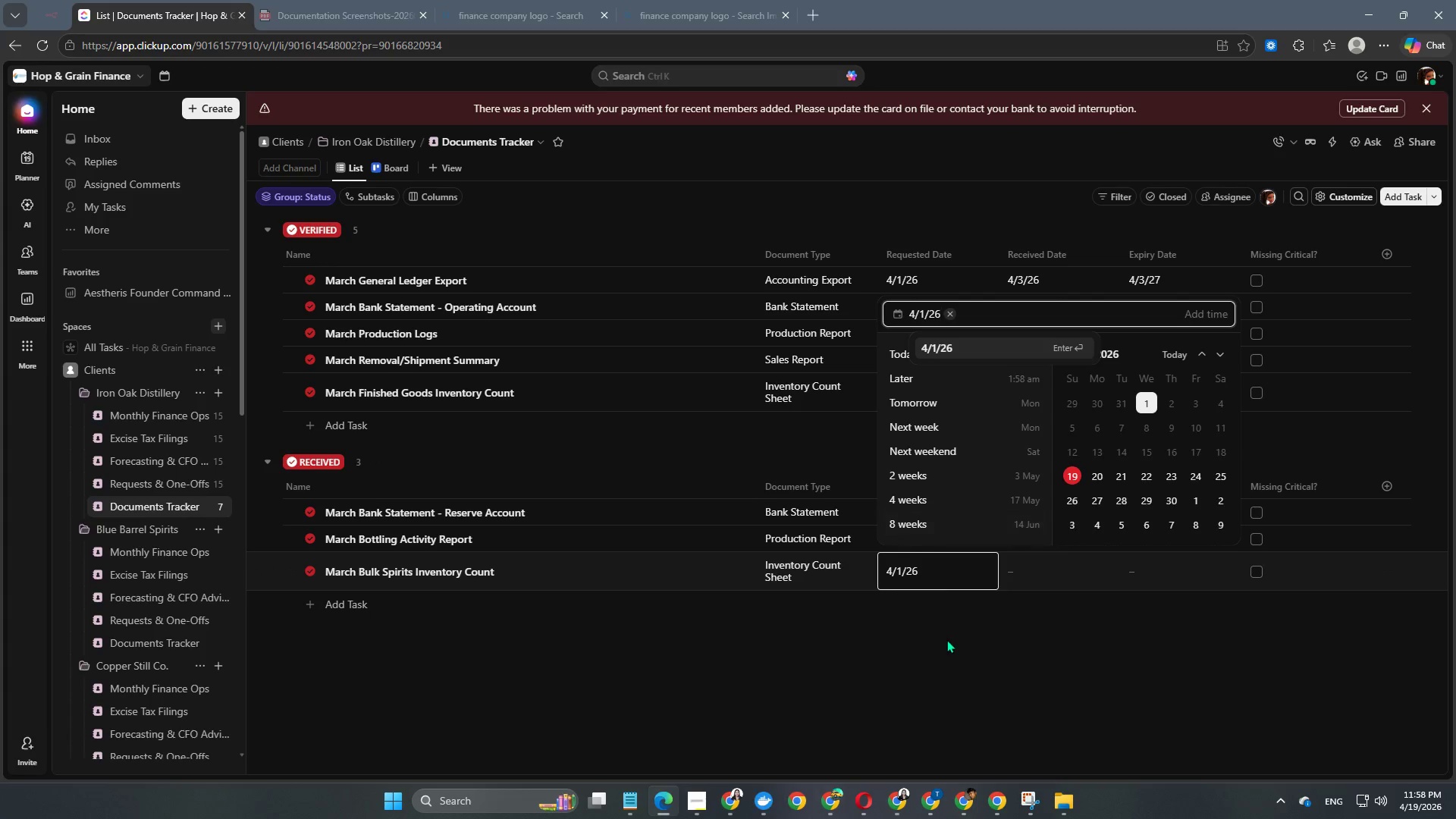 
double_click([946, 639])
 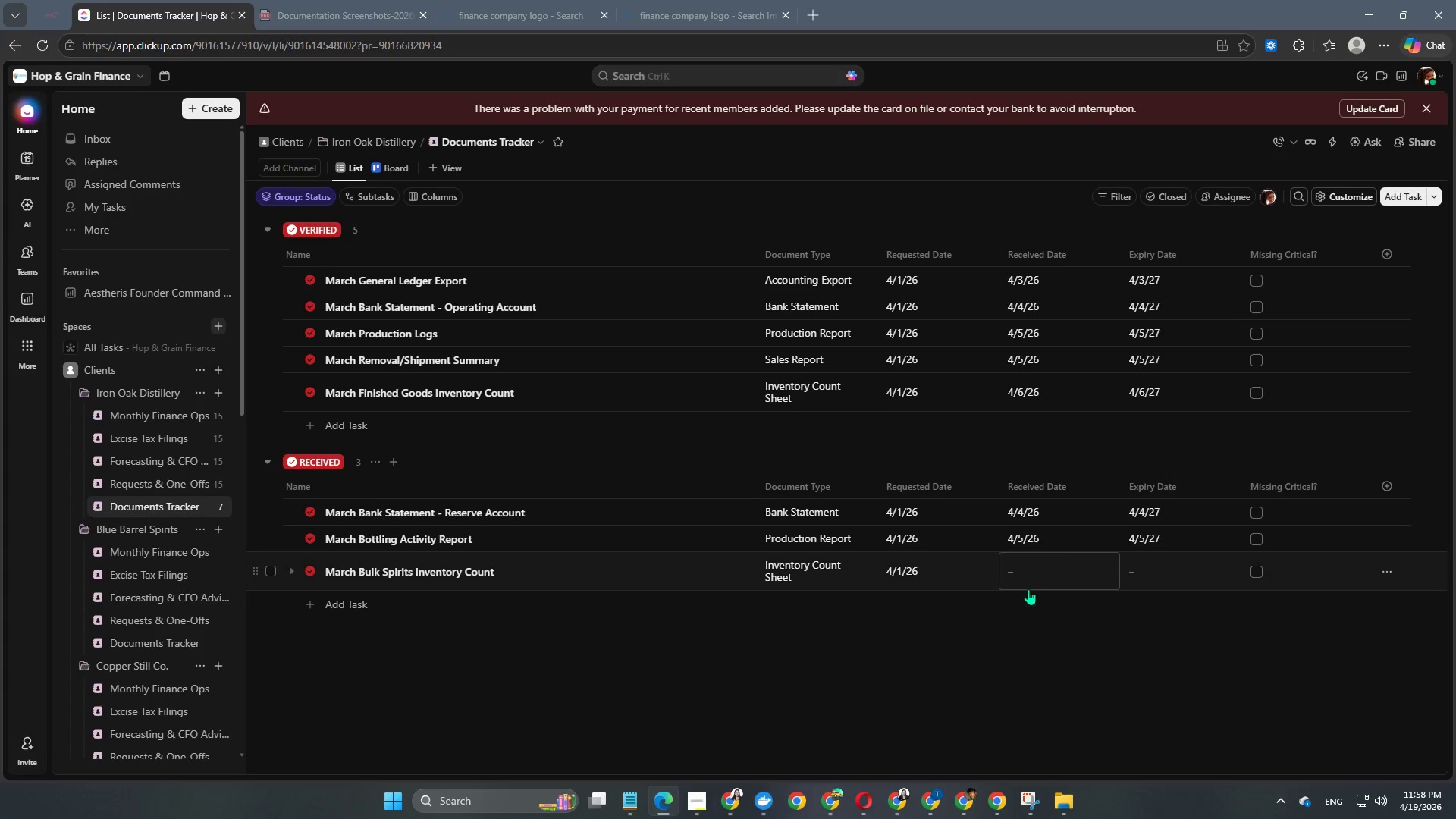 
left_click([1025, 559])
 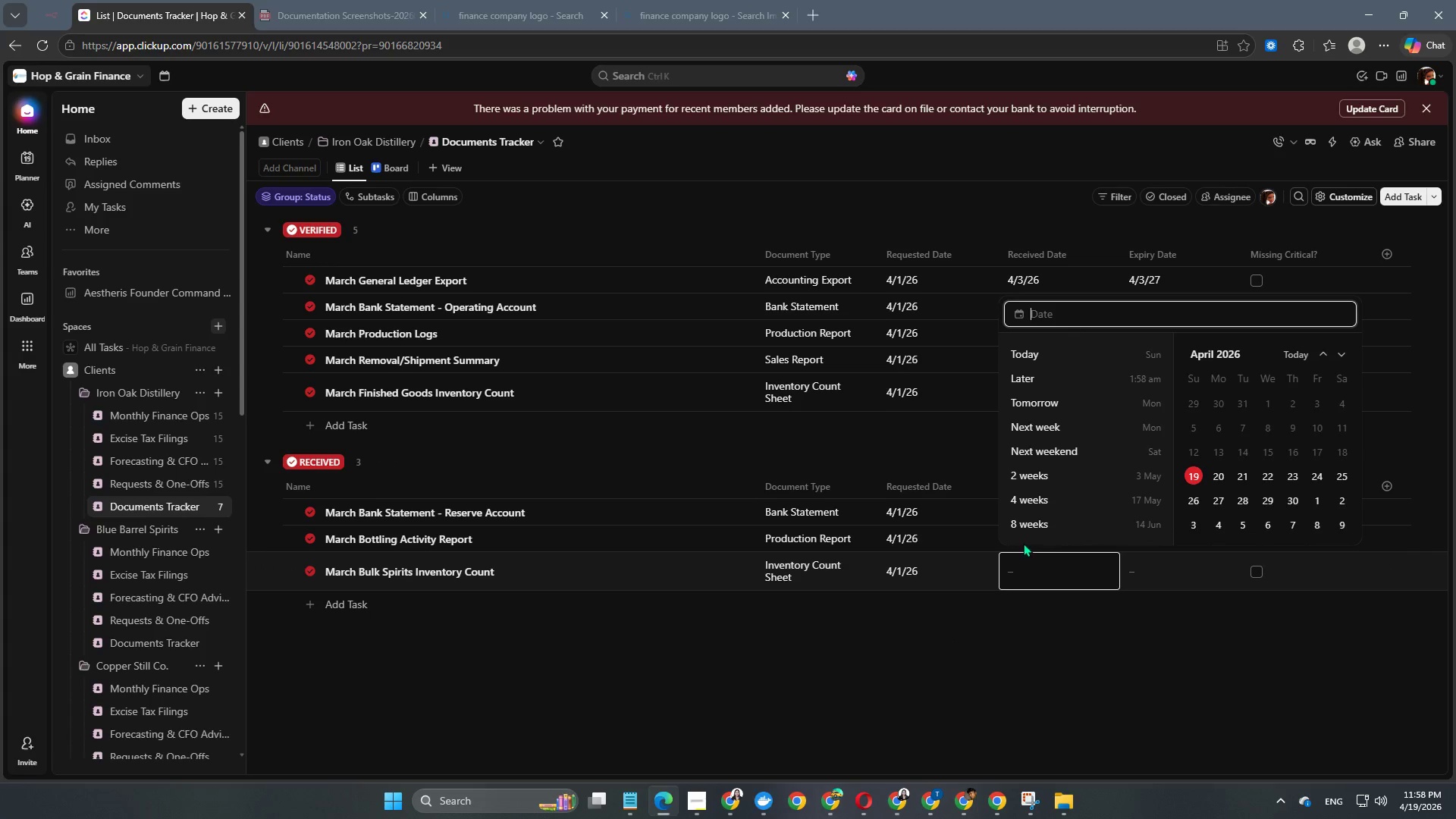 
key(Numpad2)
 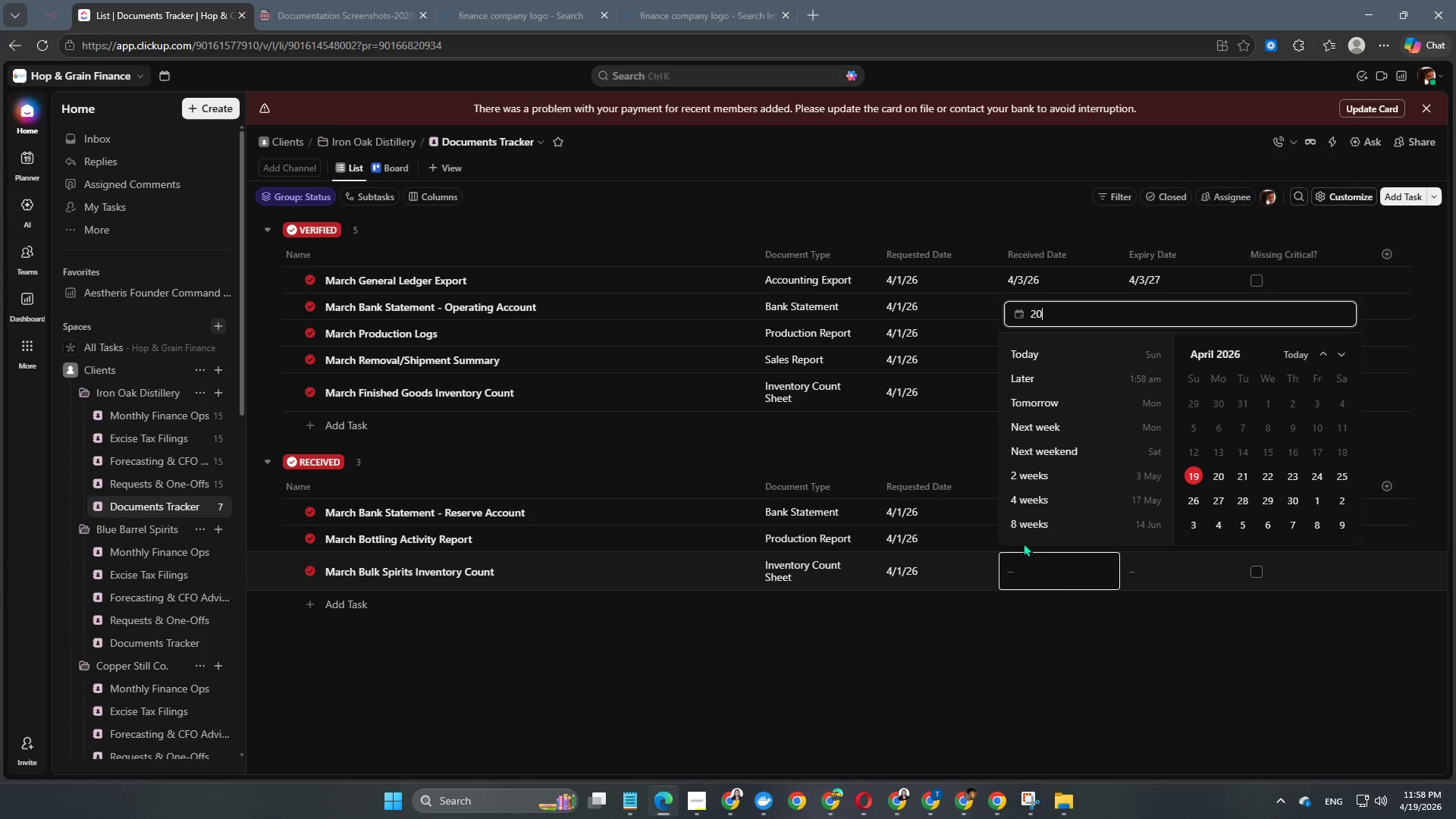 
key(Numpad0)
 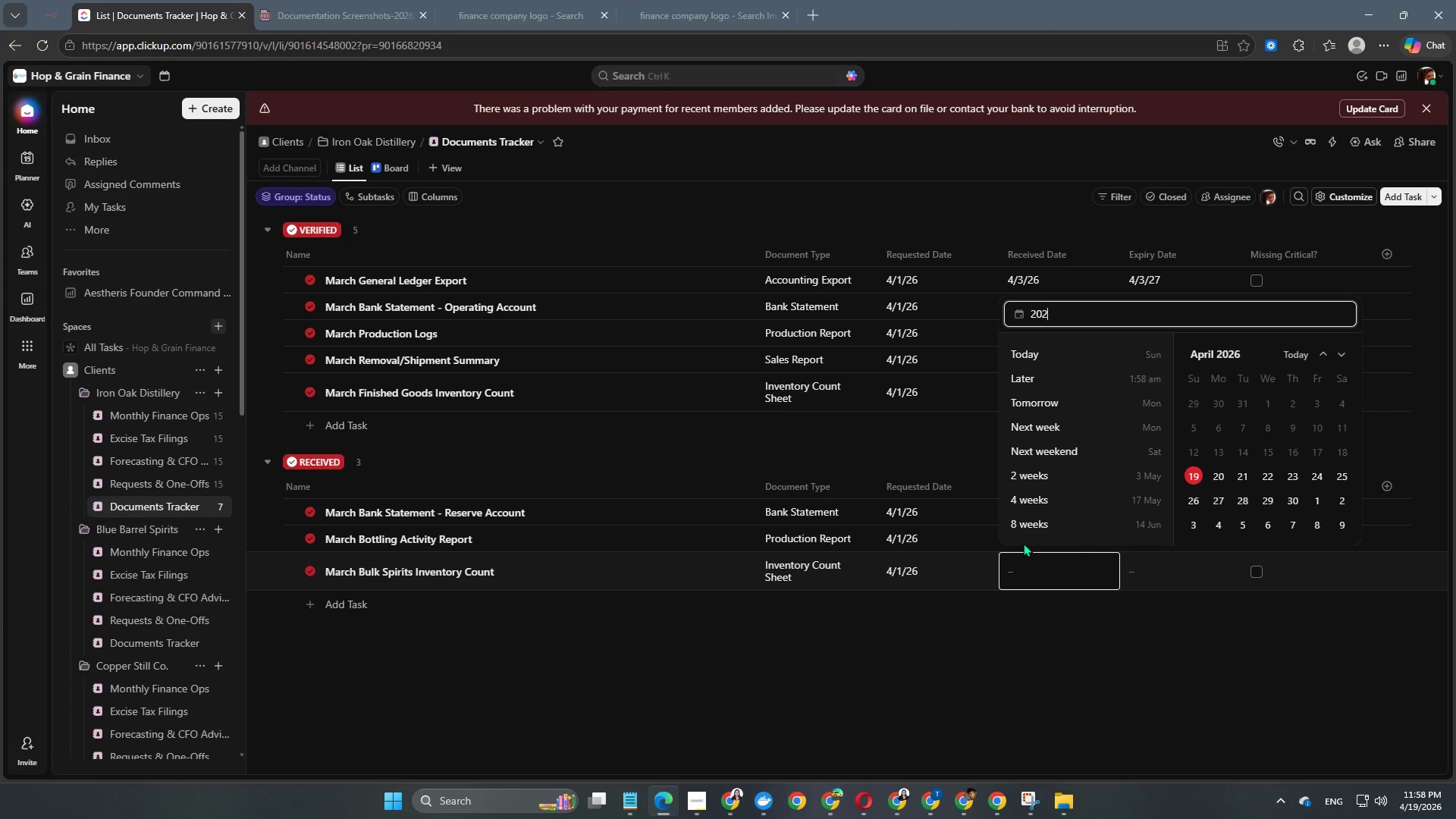 
key(Numpad2)
 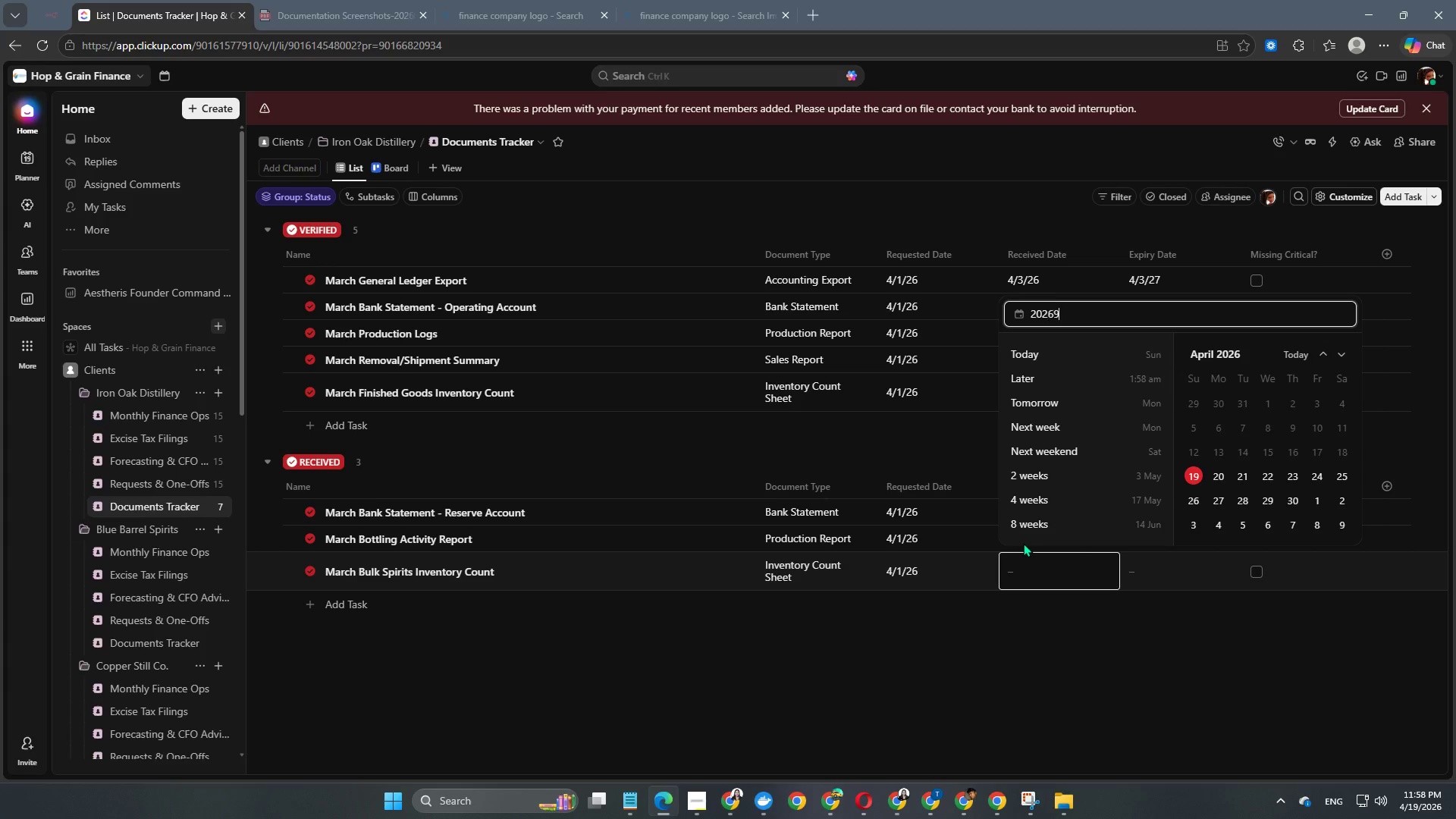 
key(Numpad6)
 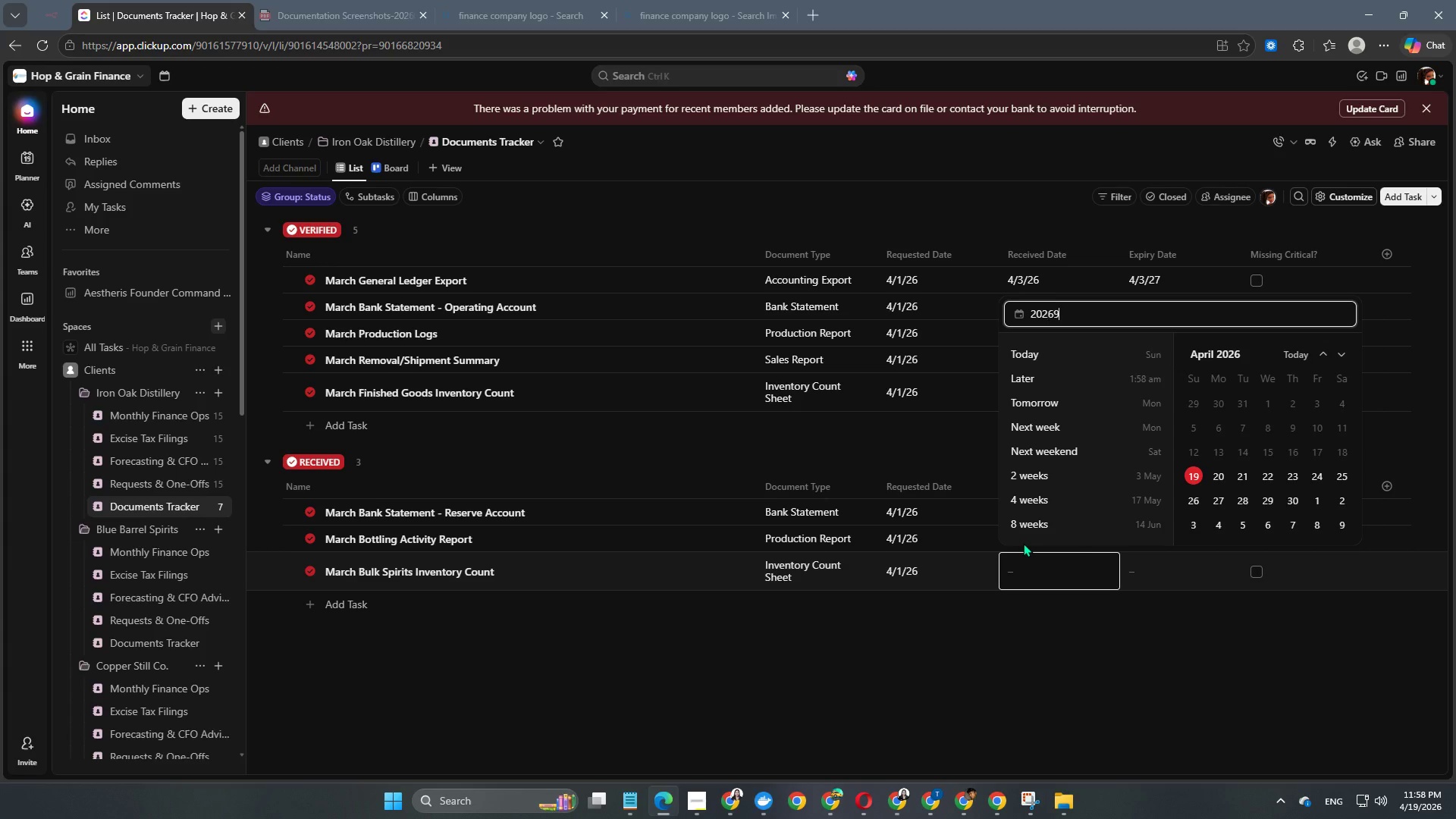 
key(Numpad9)
 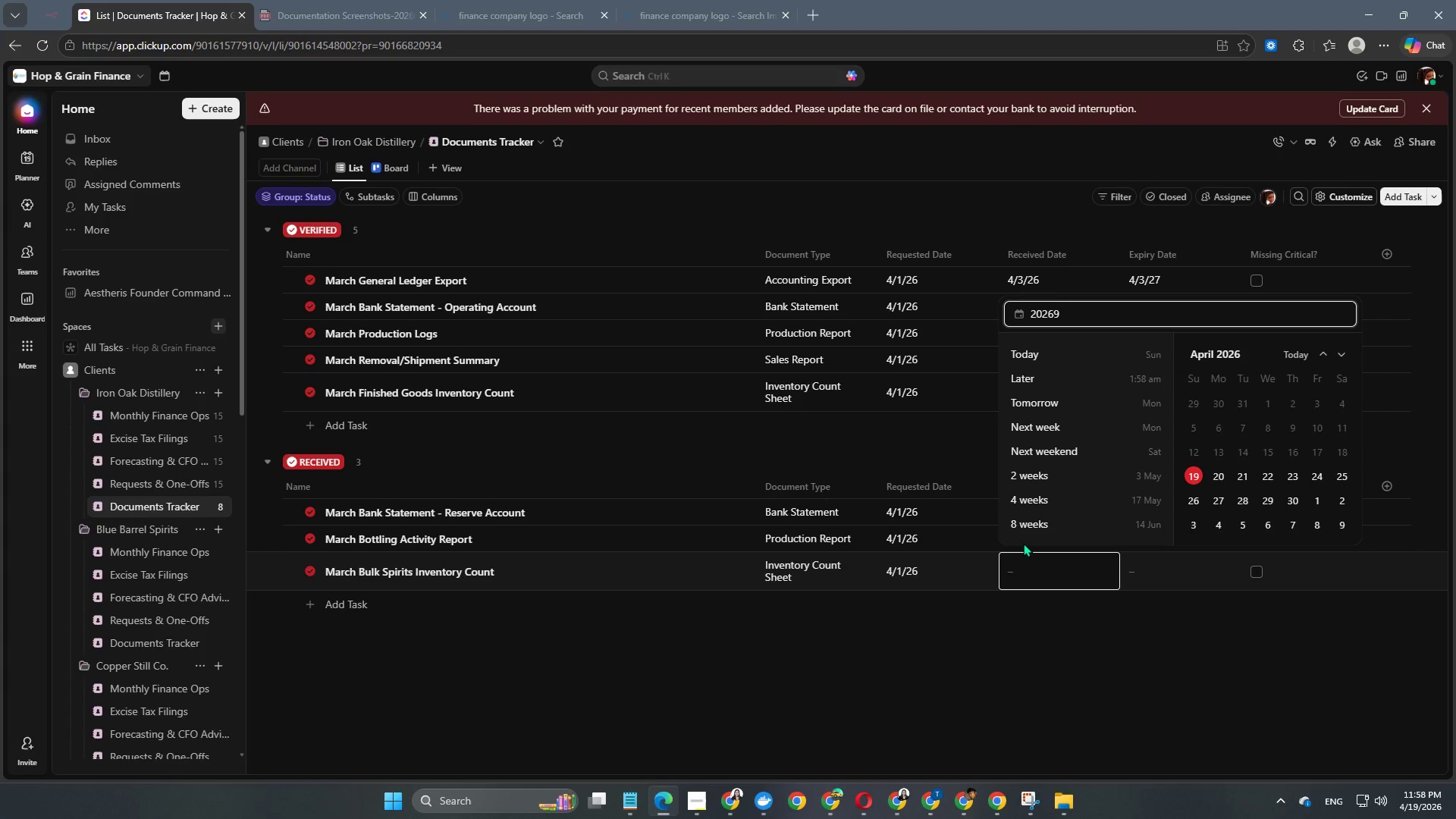 
key(Backspace)
 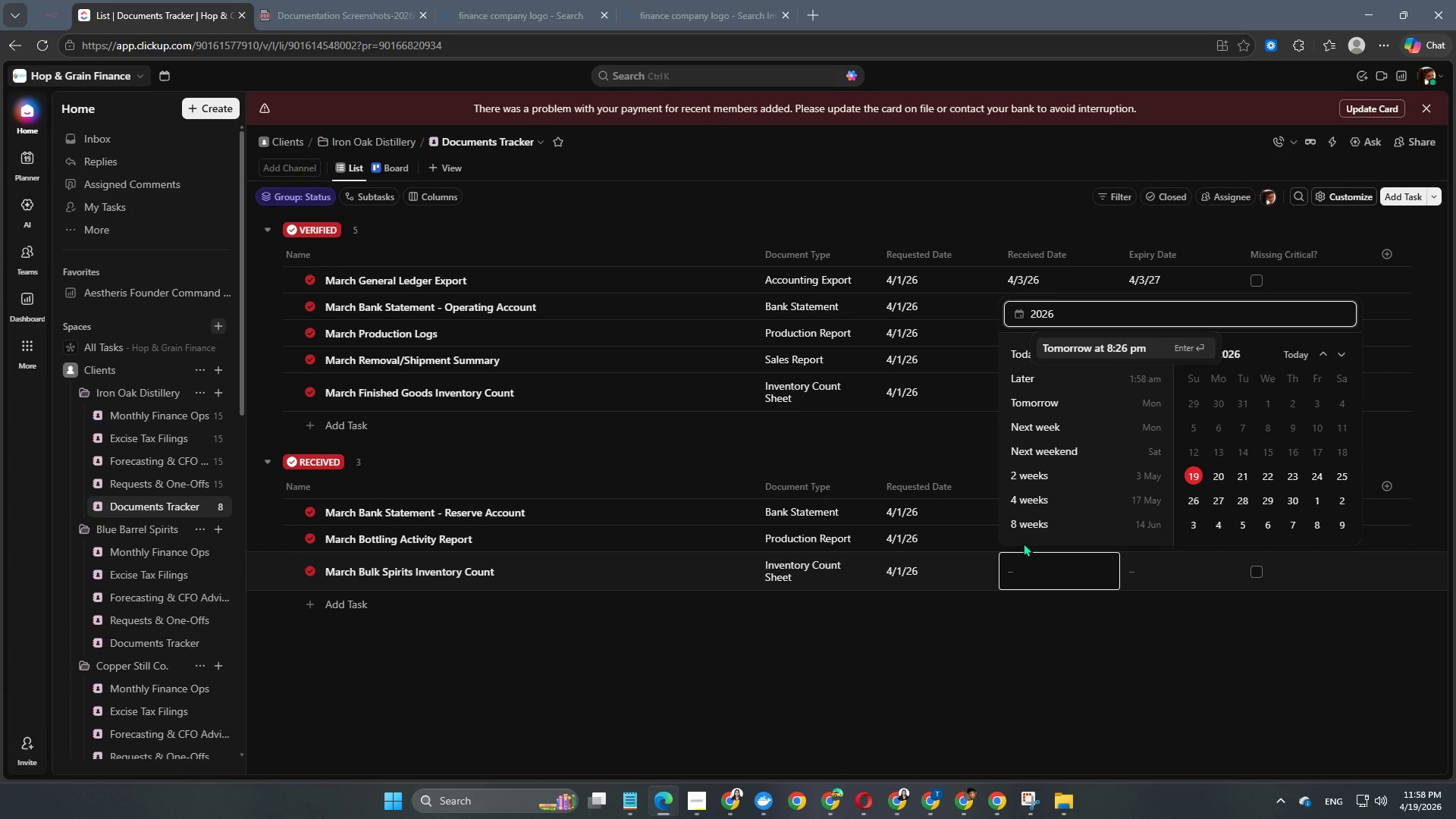 
key(NumpadSubtract)
 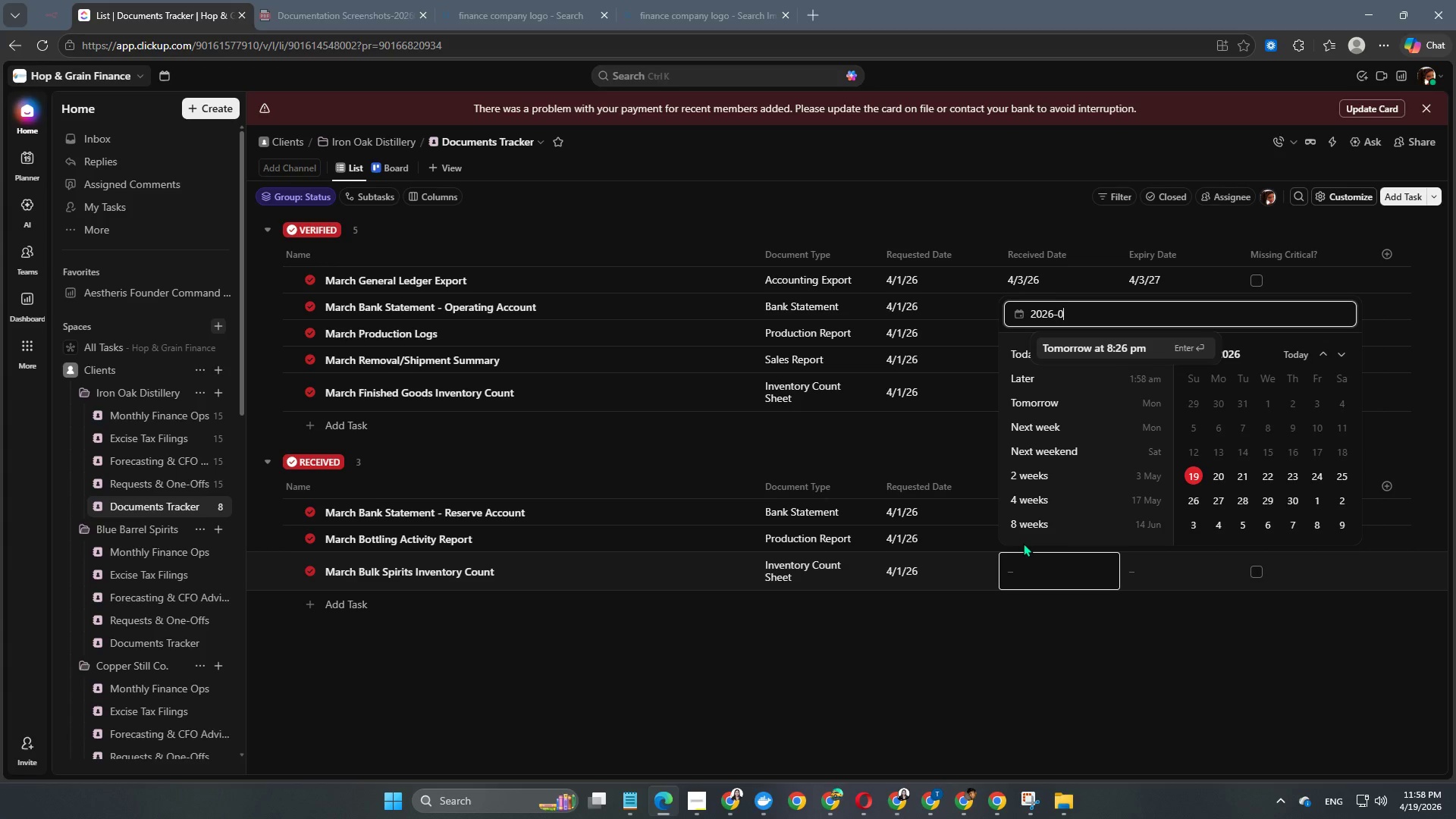 
key(Numpad0)
 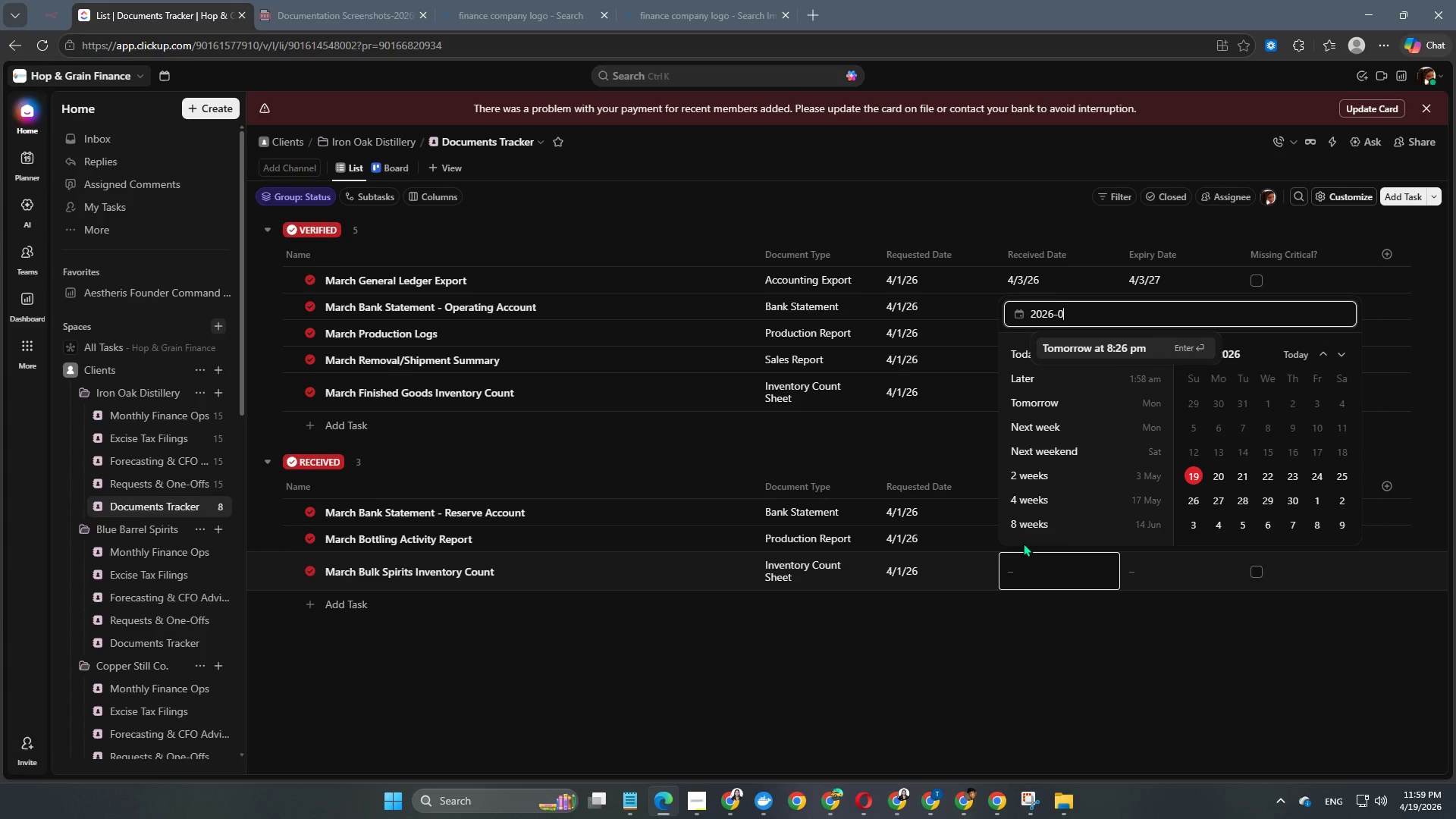 
key(Numpad4)
 